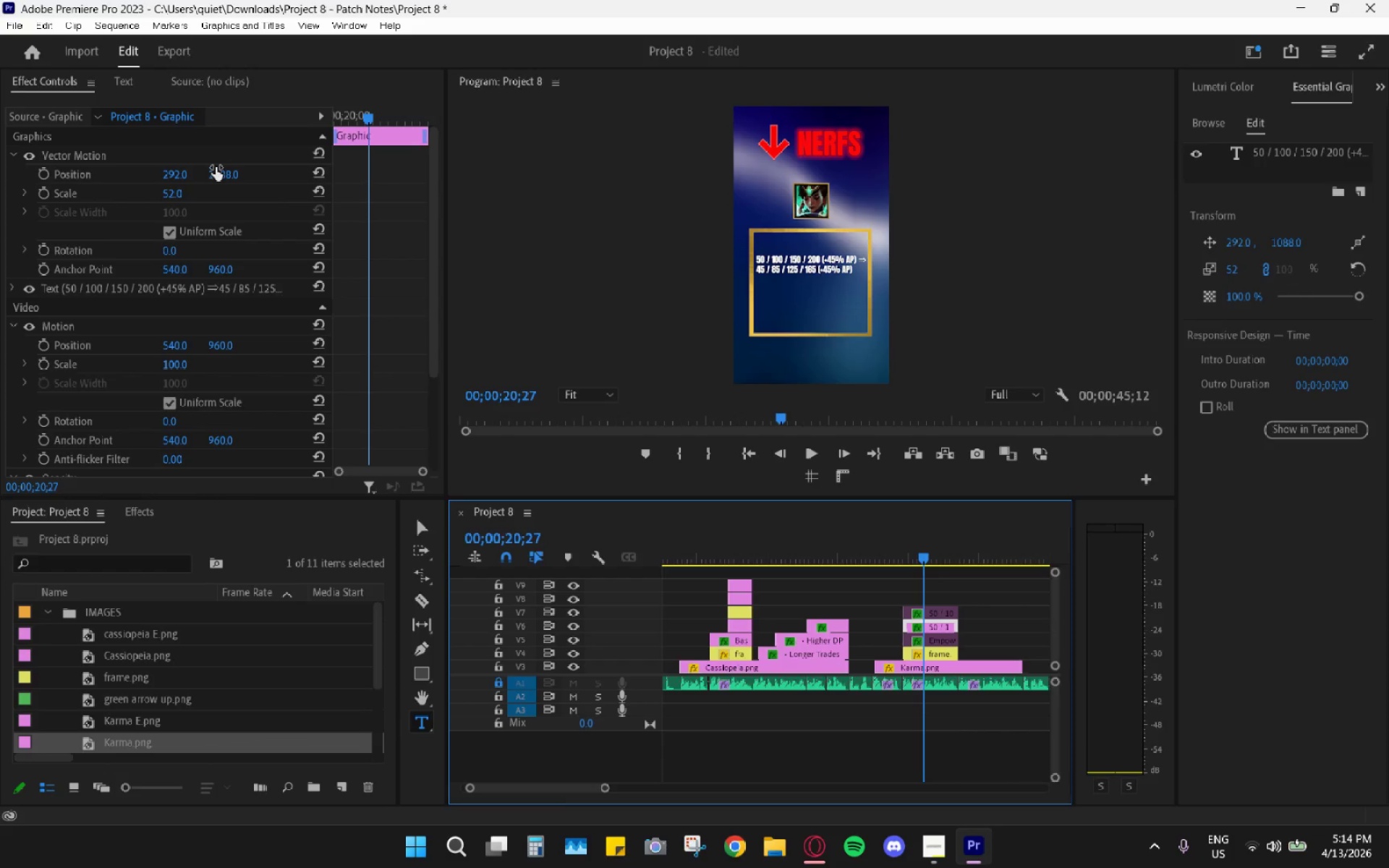 
left_click_drag(start_coordinate=[223, 176], to_coordinate=[535, 210])
 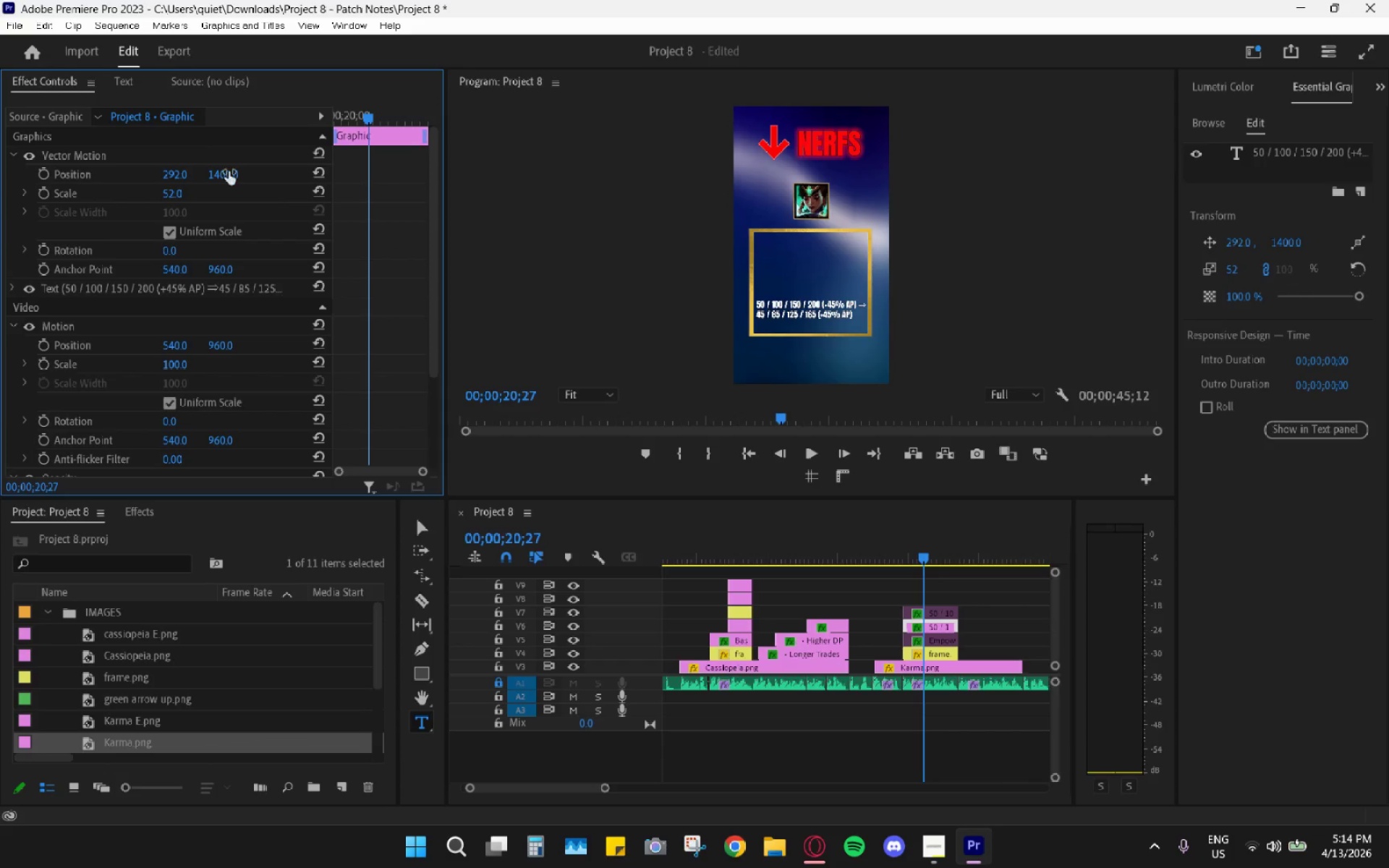 
key(Alt+AltLeft)
 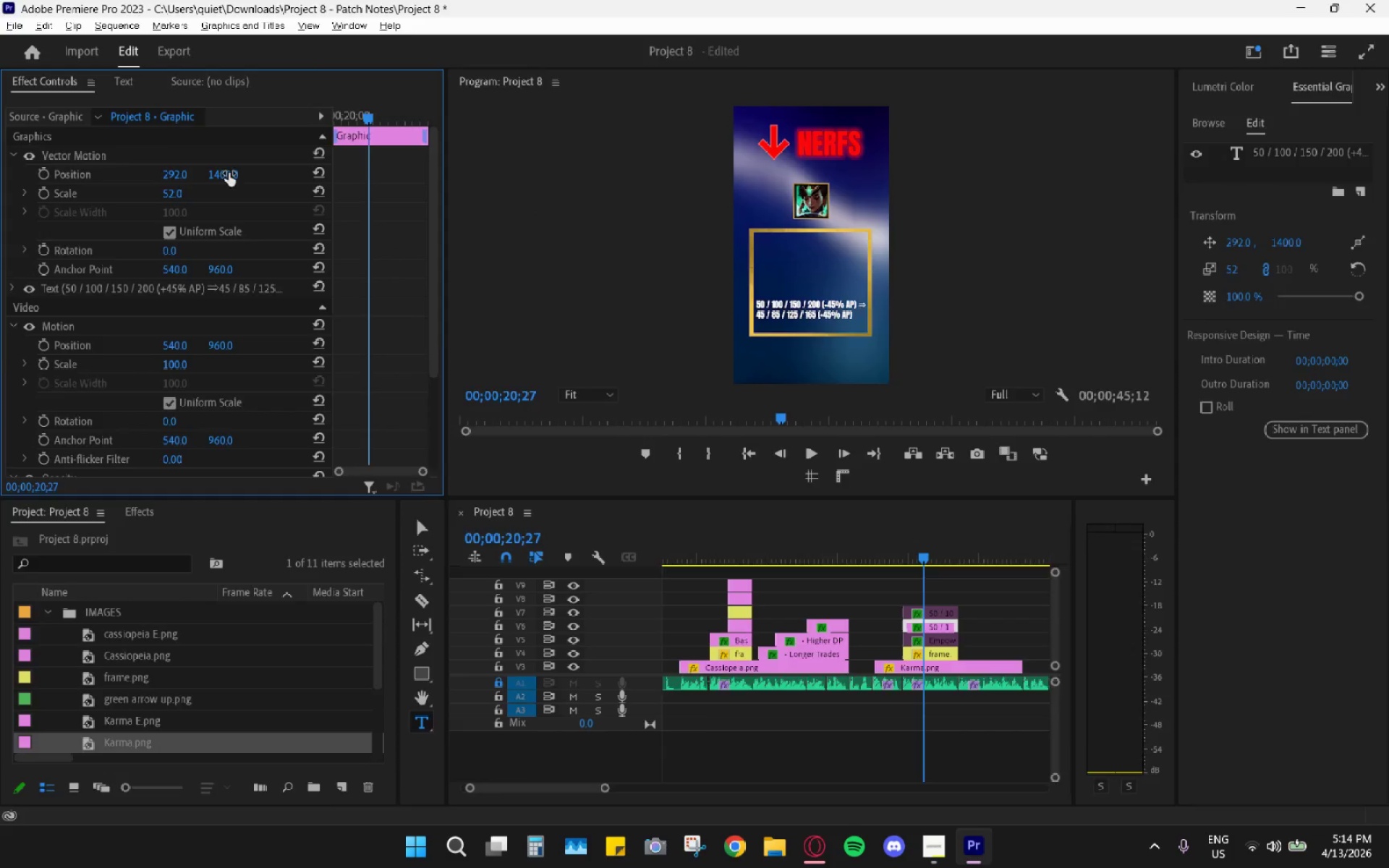 
key(Alt+Tab)
 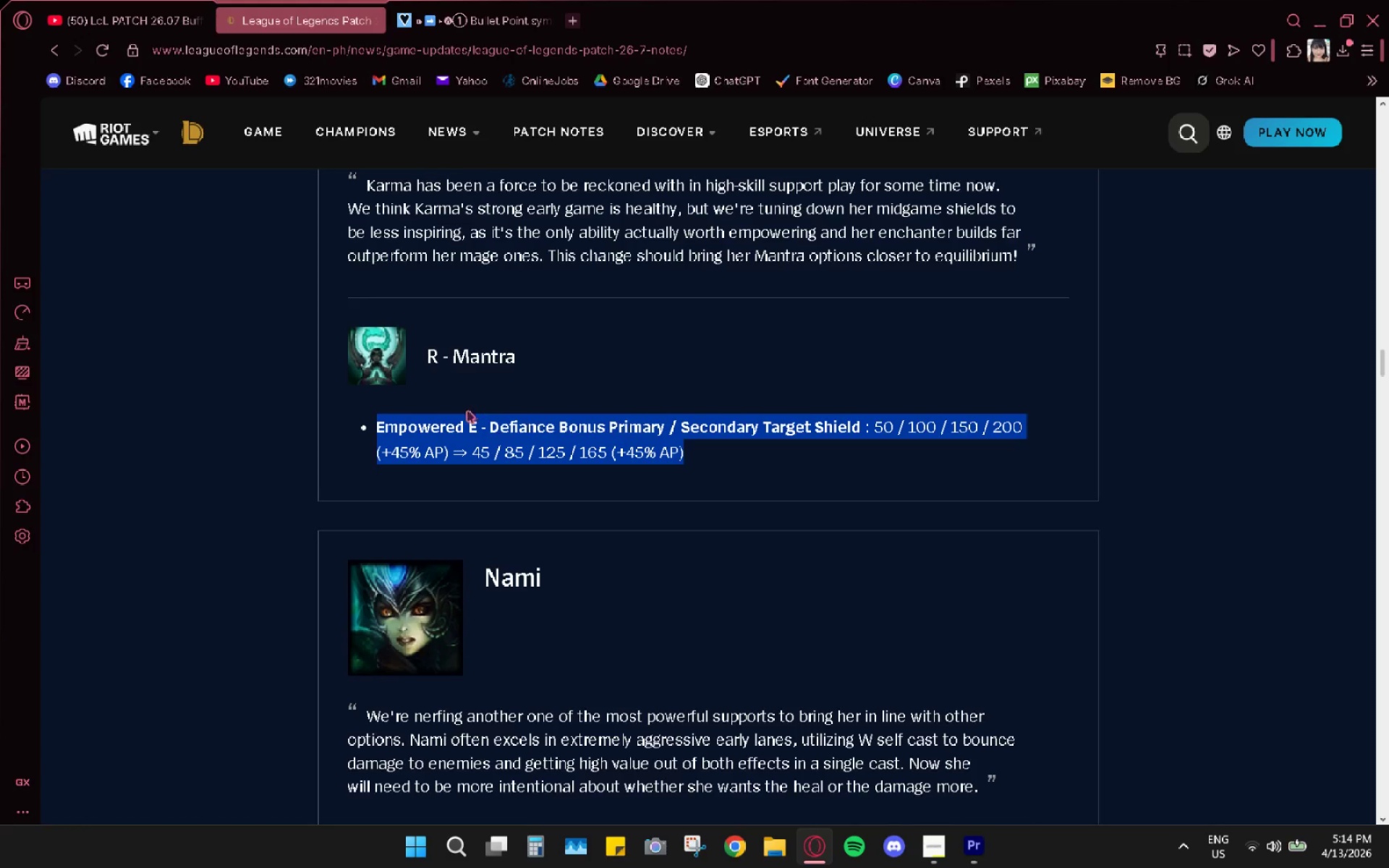 
left_click([425, 423])
 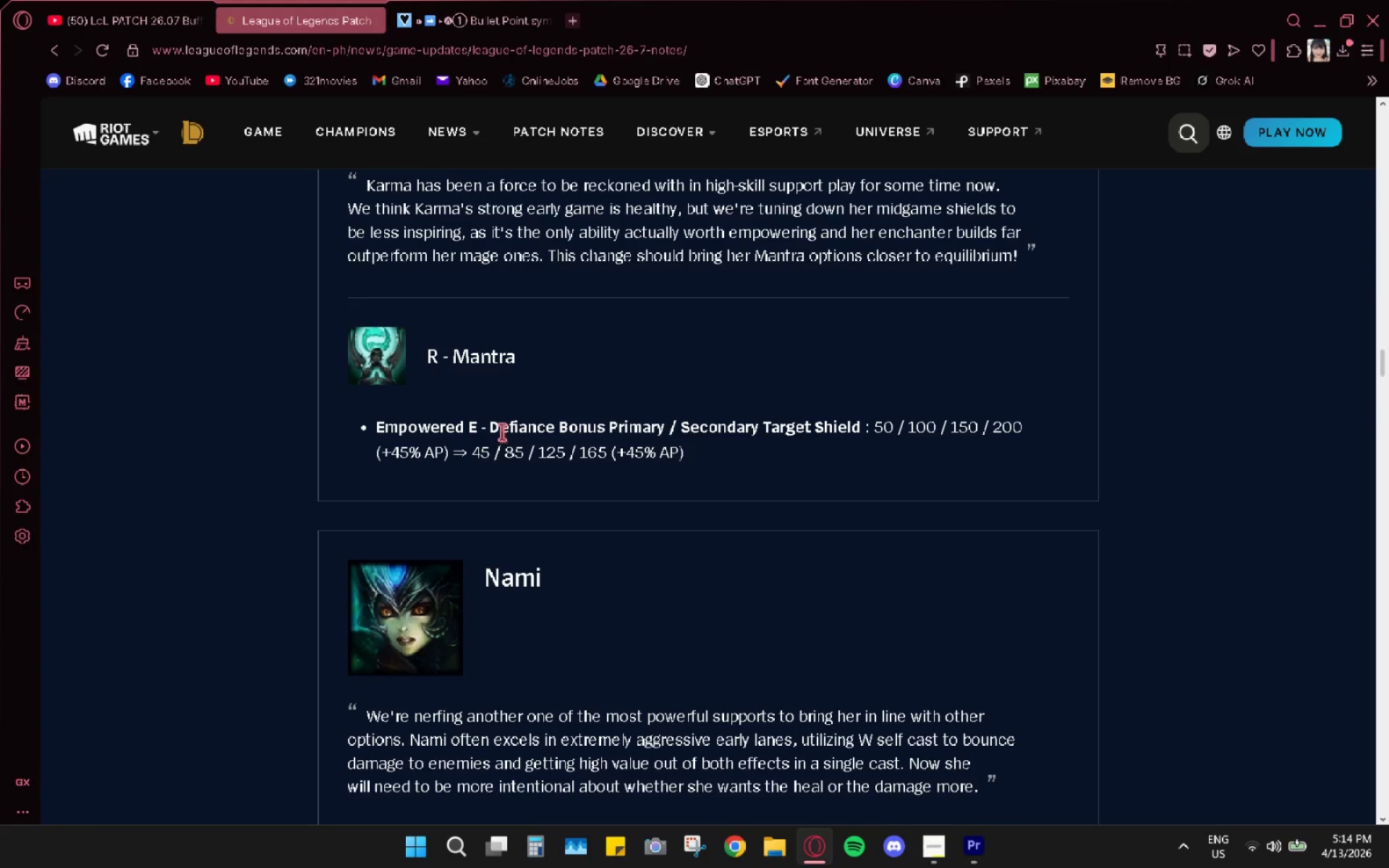 
left_click_drag(start_coordinate=[493, 429], to_coordinate=[871, 416])
 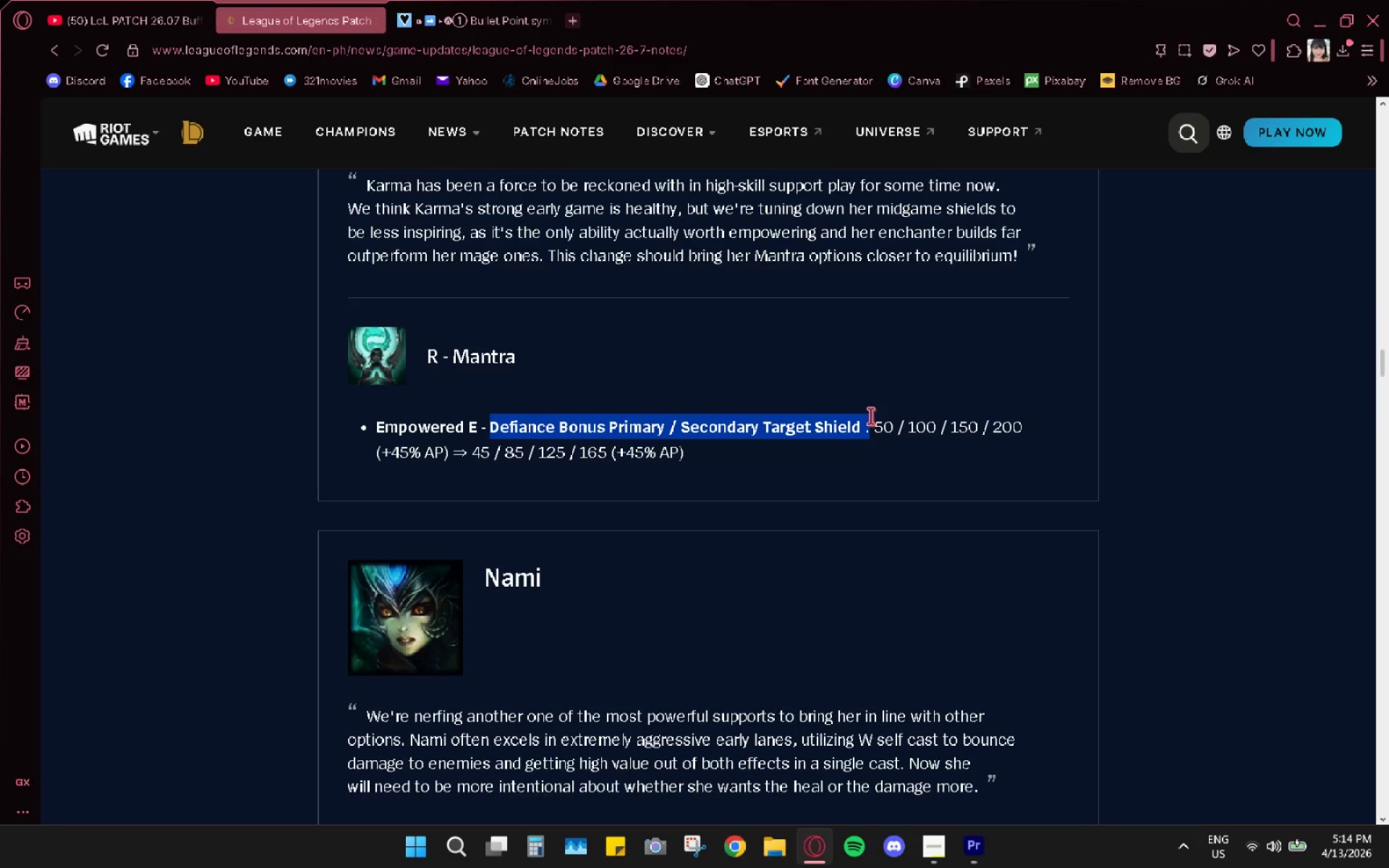 
key(Control+C)
 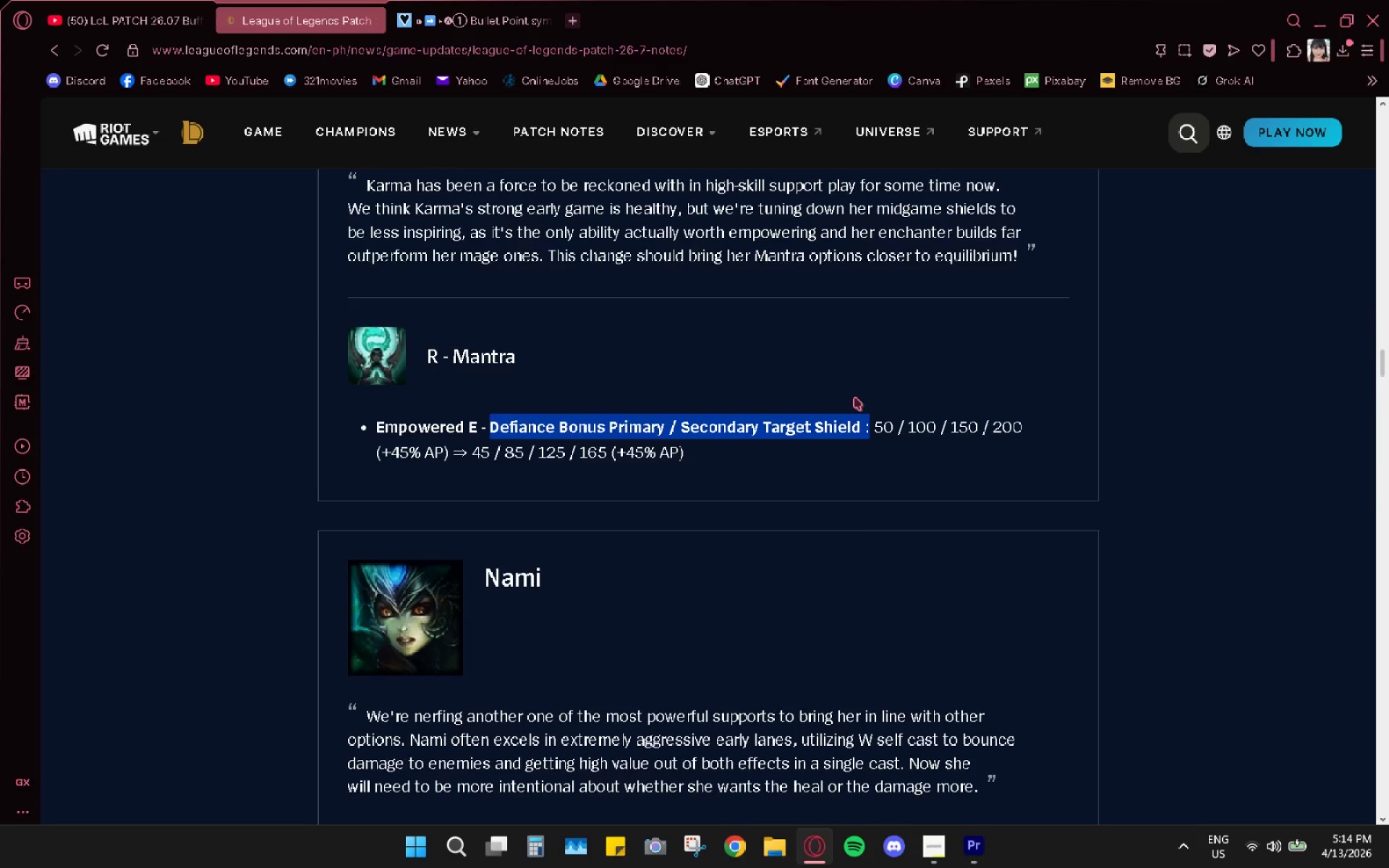 
key(Alt+AltLeft)
 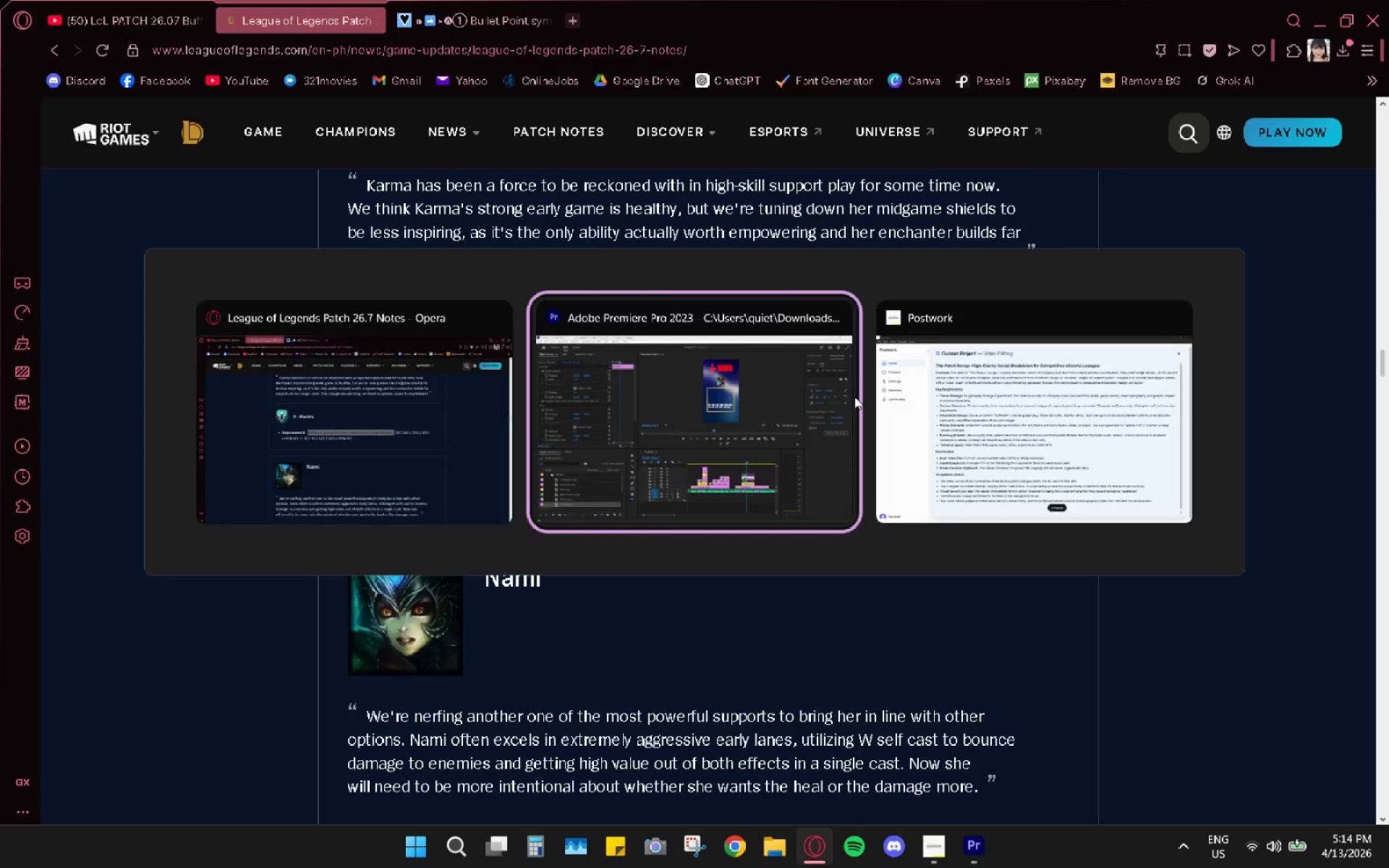 
key(Alt+Tab)
 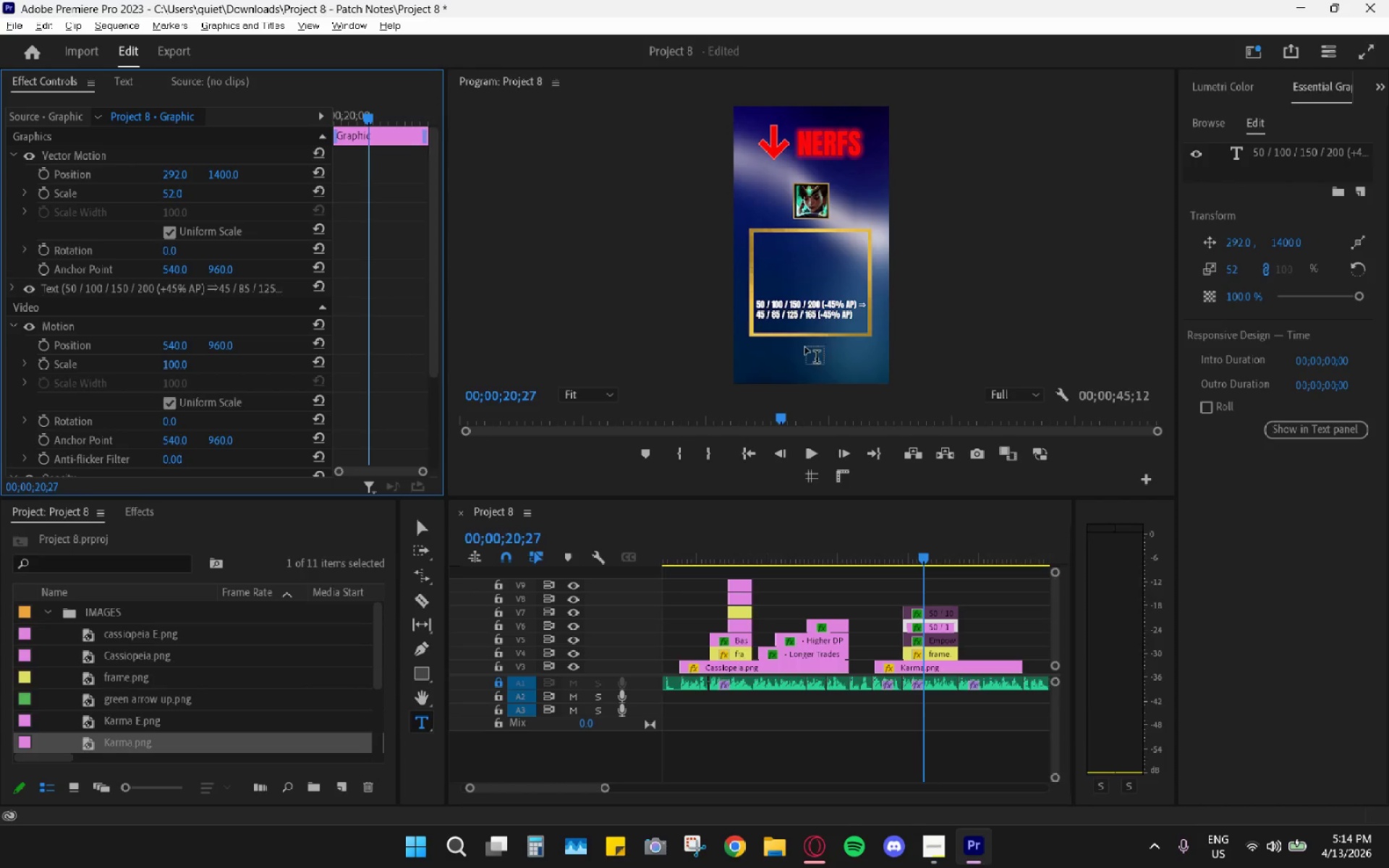 
double_click([795, 305])
 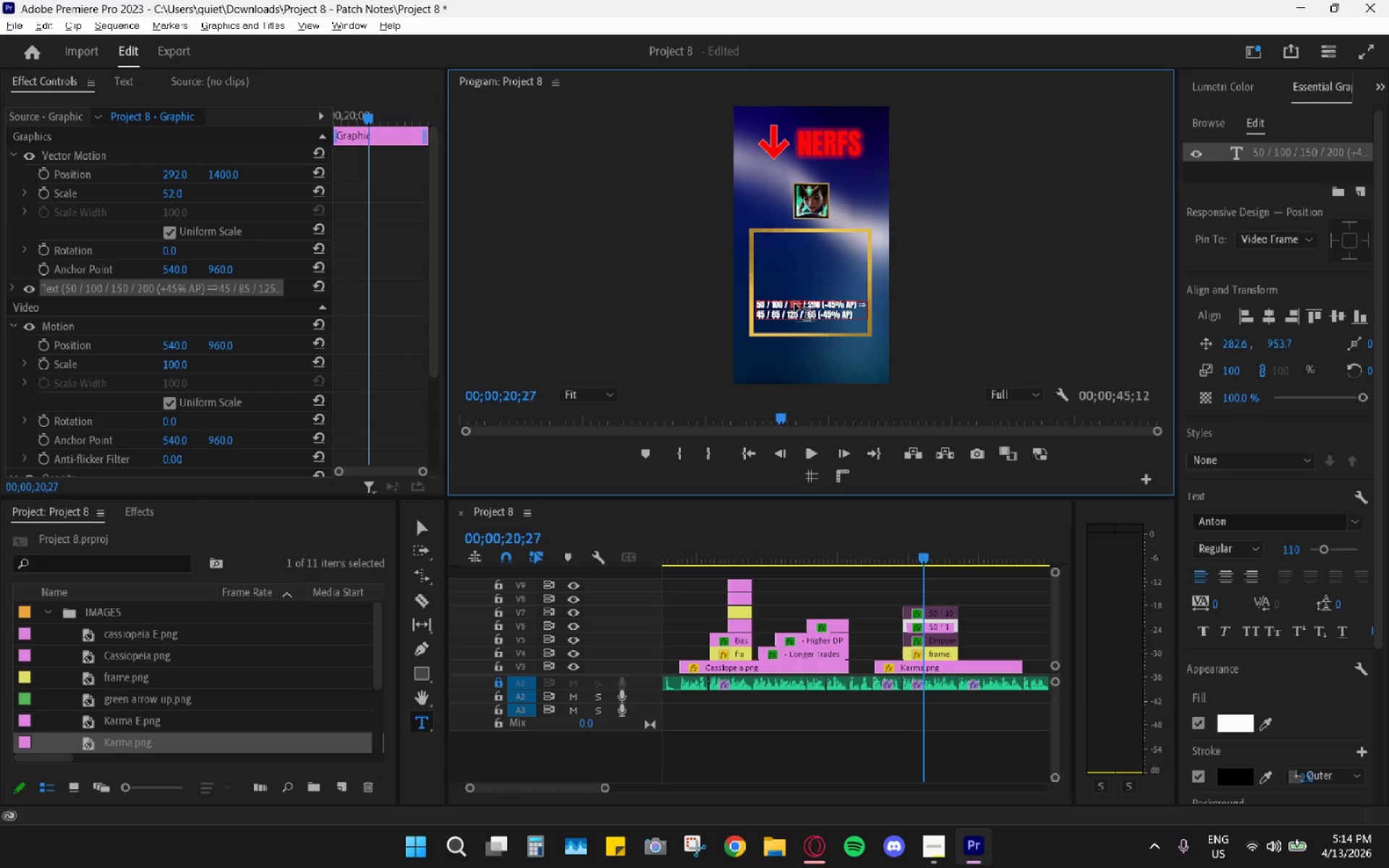 
key(Control+A)
 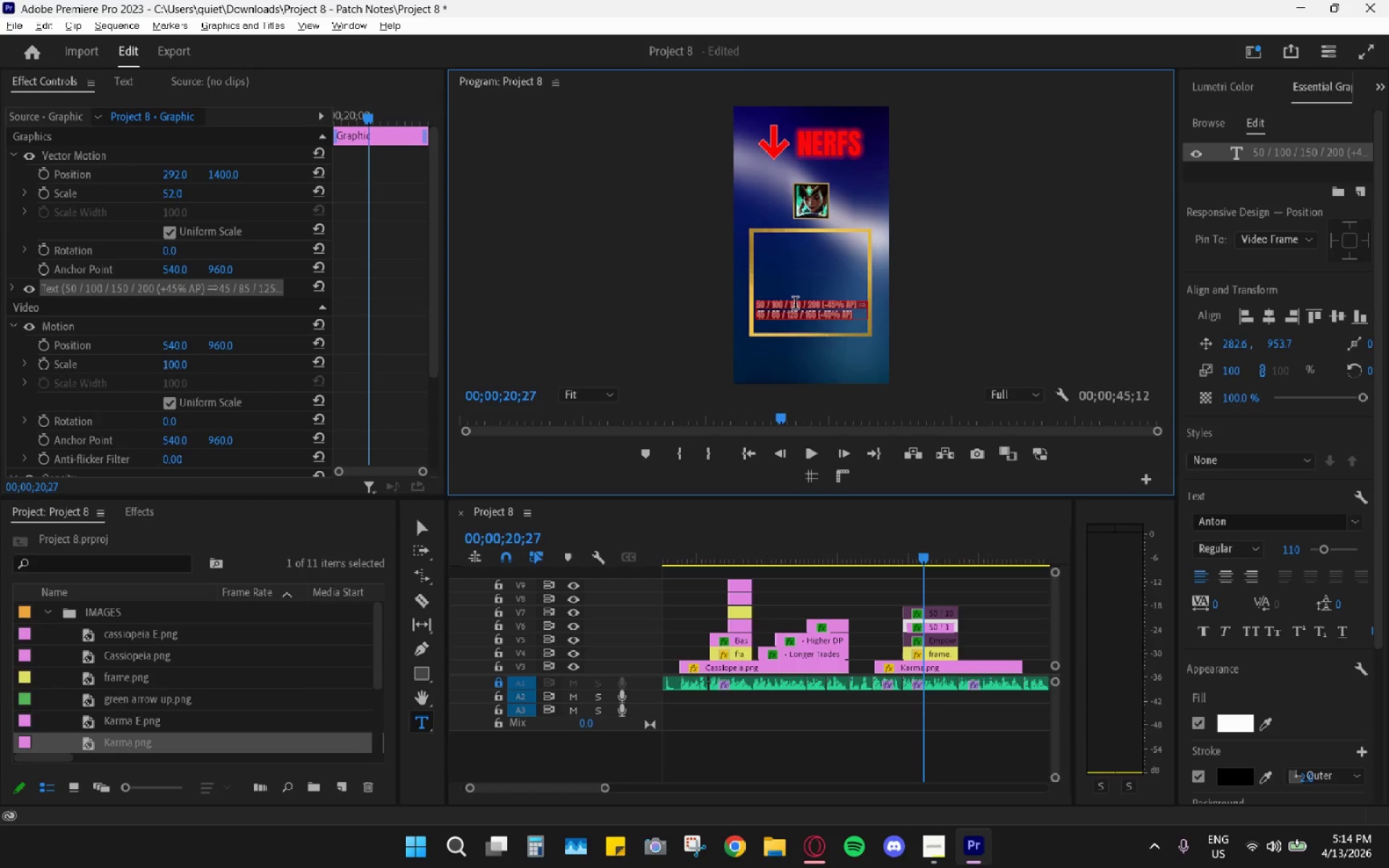 
key(Control+V)
 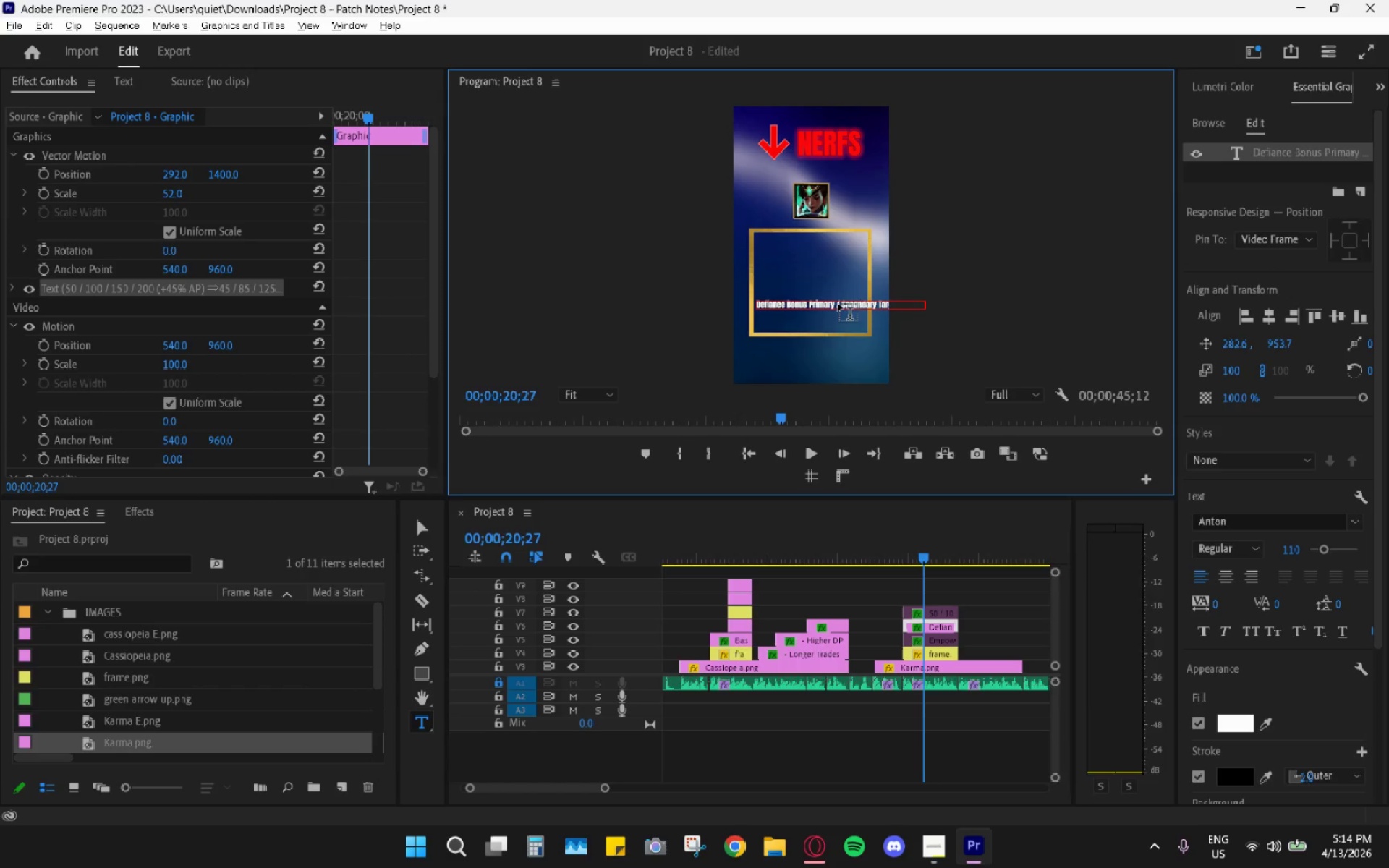 
left_click([843, 307])
 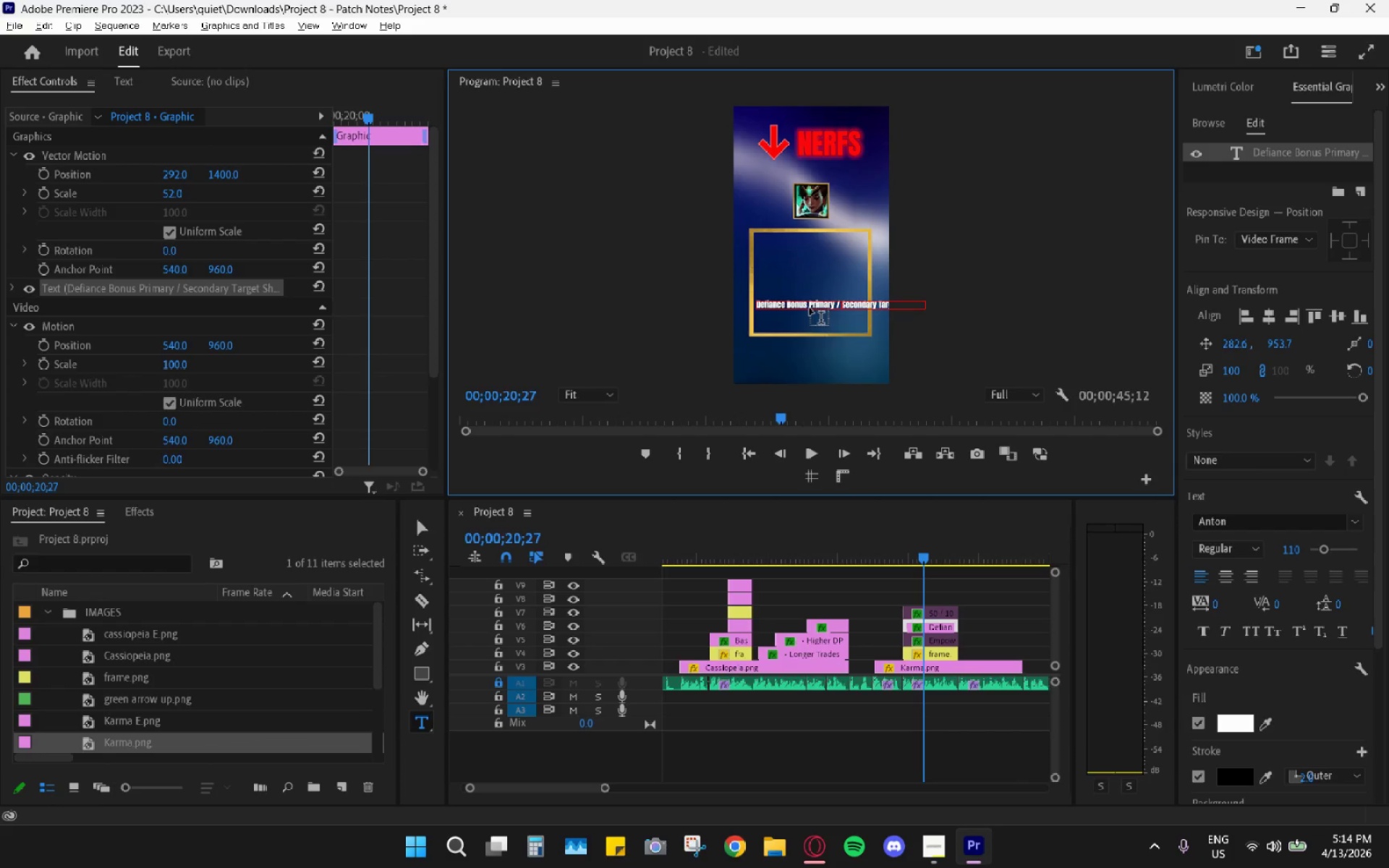 
left_click([810, 307])
 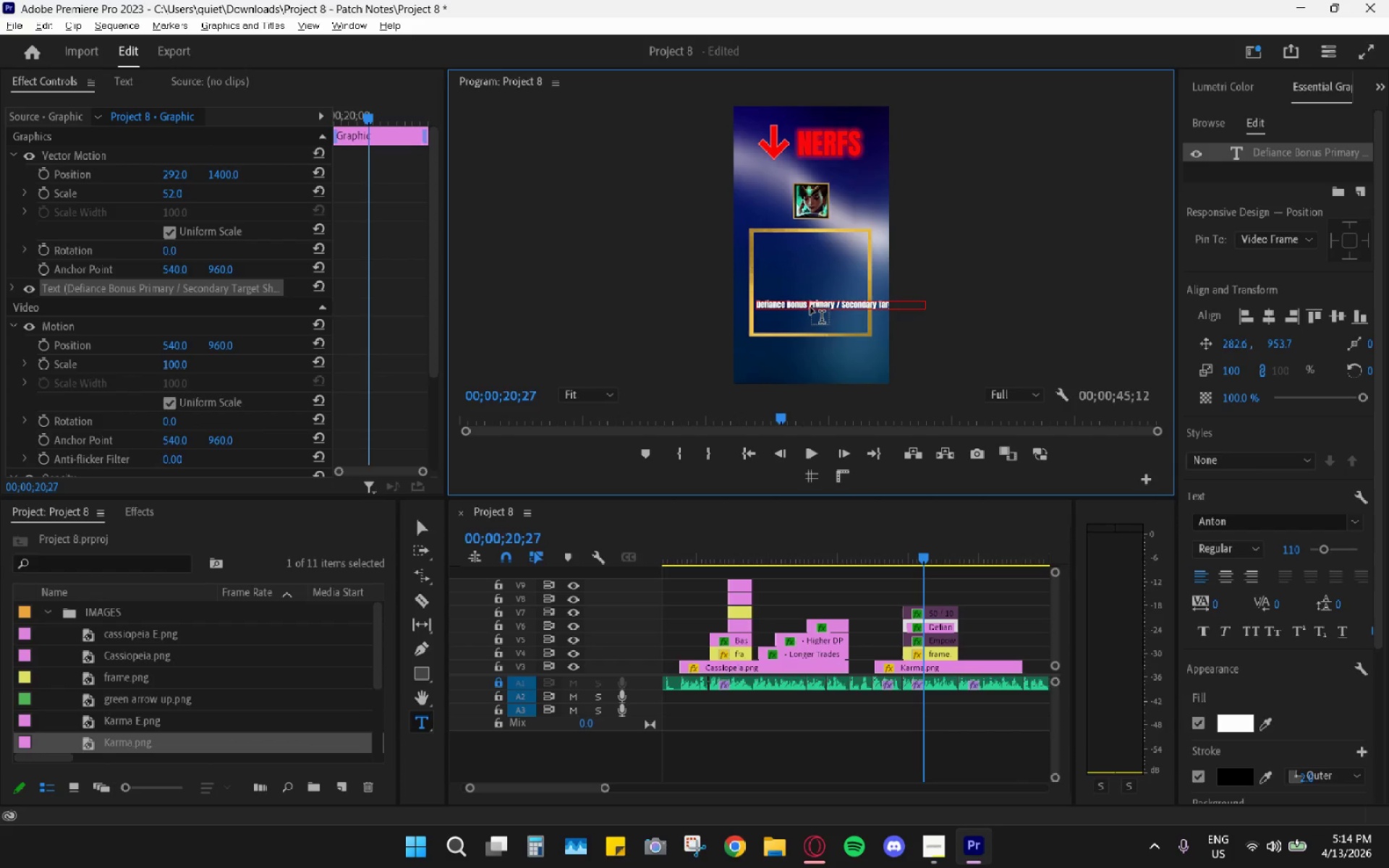 
key(Backspace)
 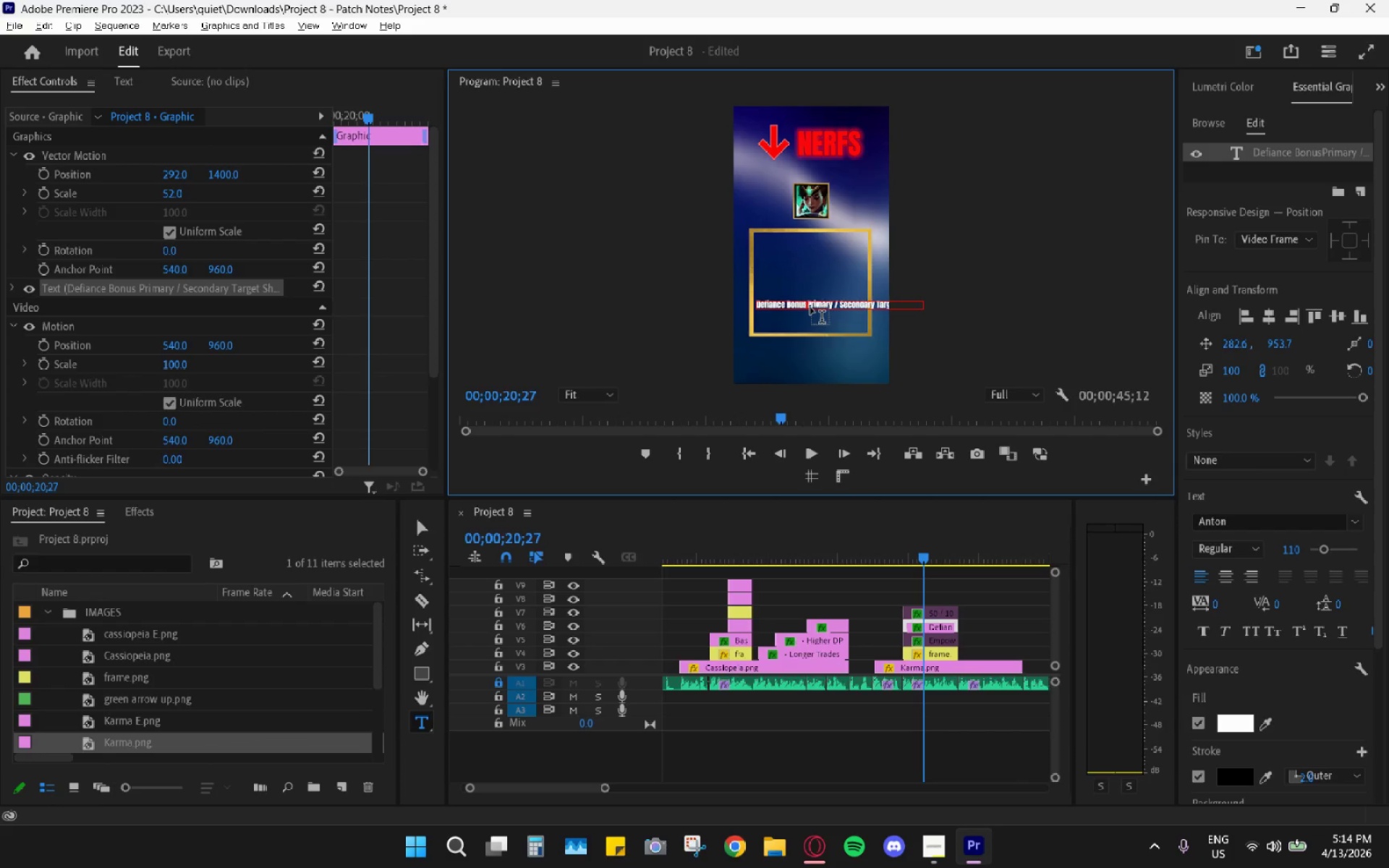 
key(Enter)
 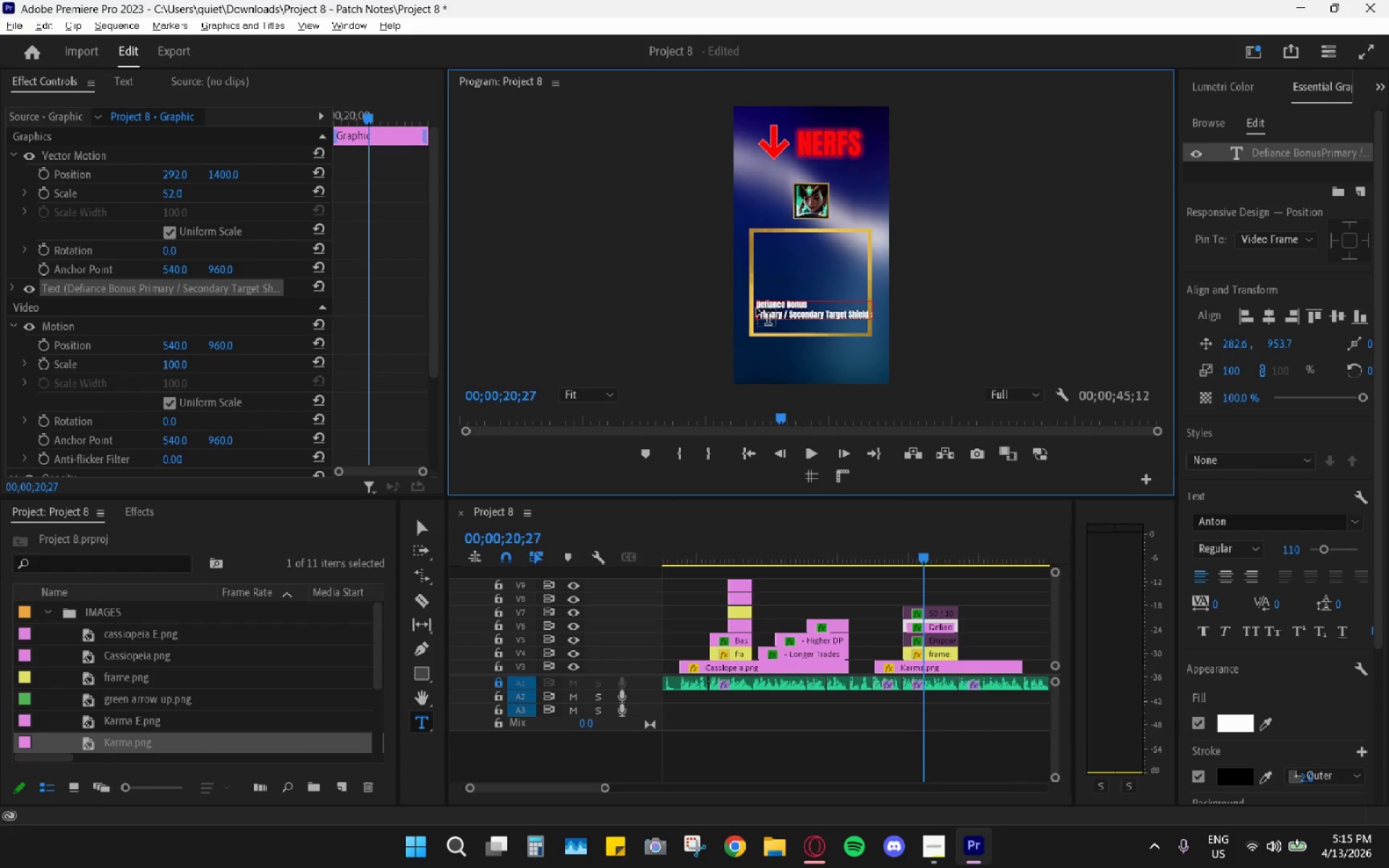 
wait(5.89)
 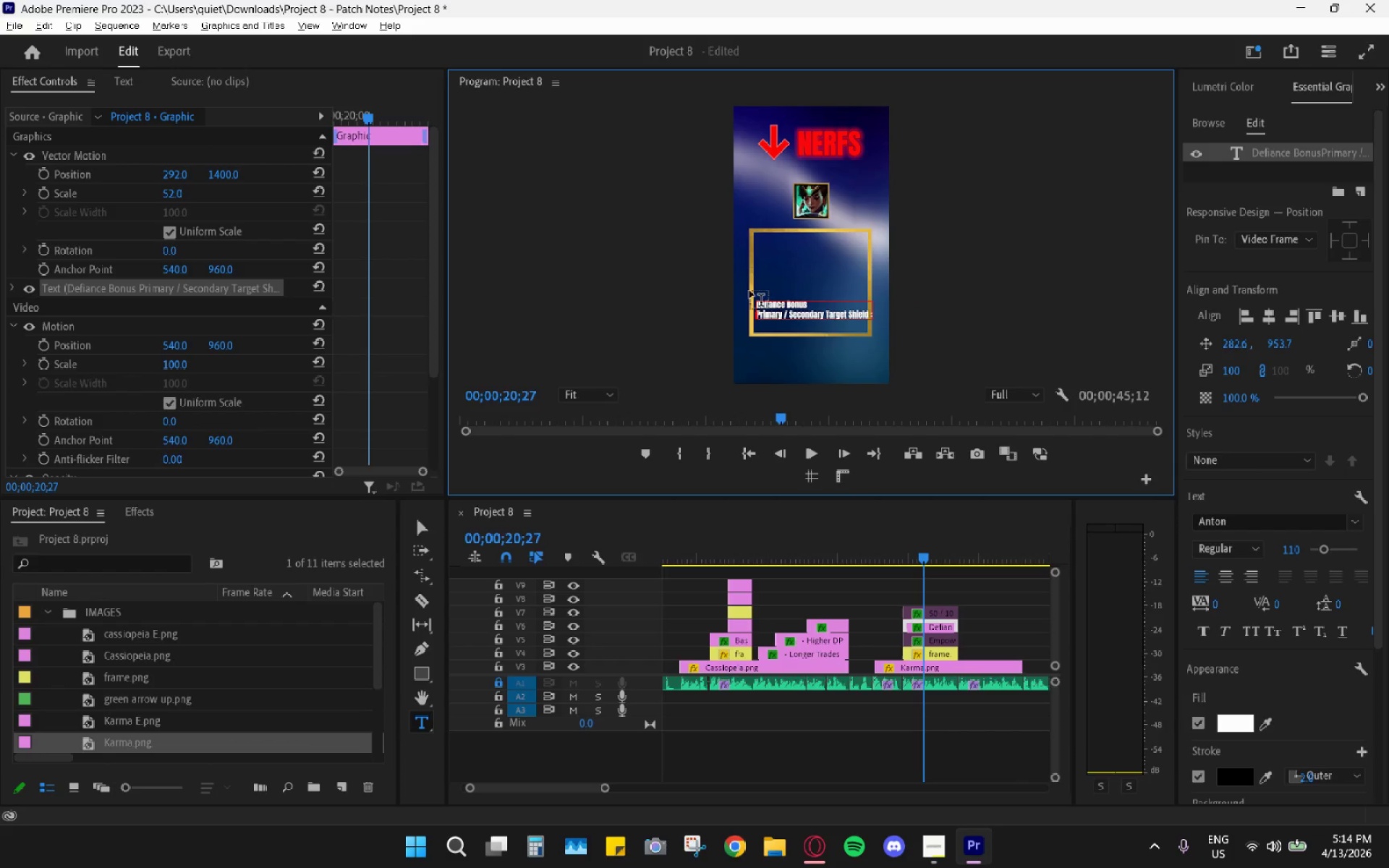 
key(ArrowUp)
 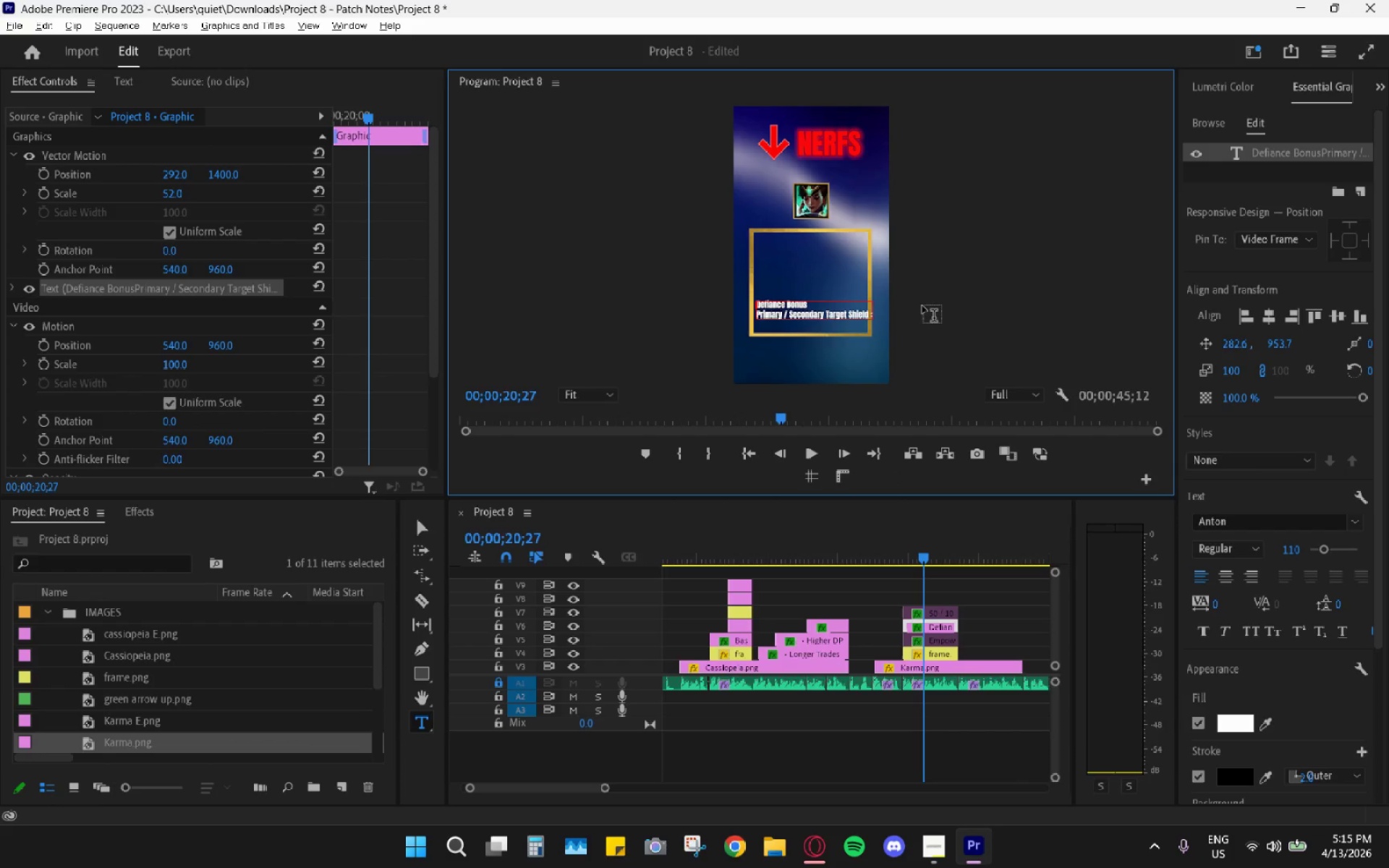 
key(ArrowLeft)
 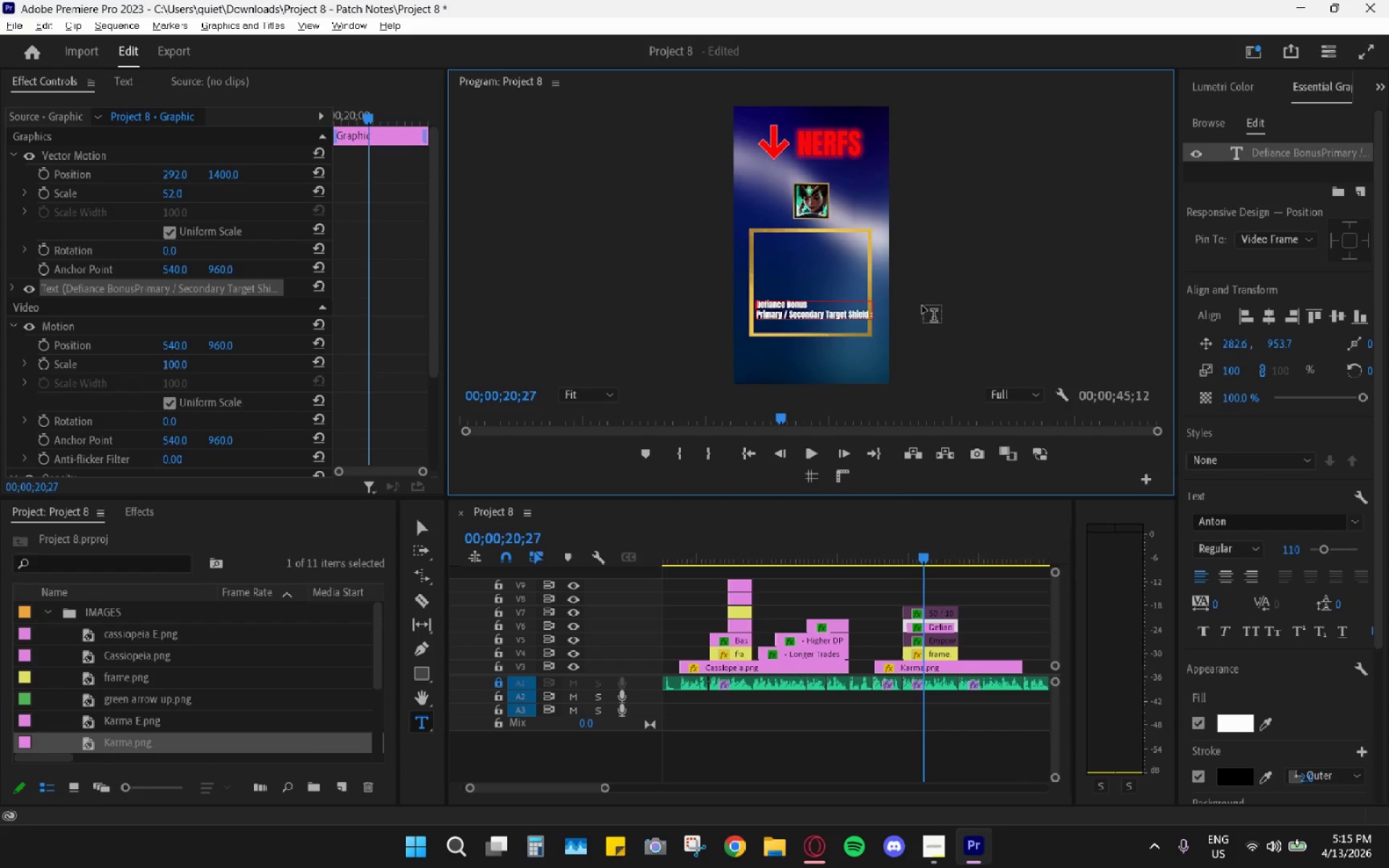 
hold_key(key=Space, duration=0.95)
 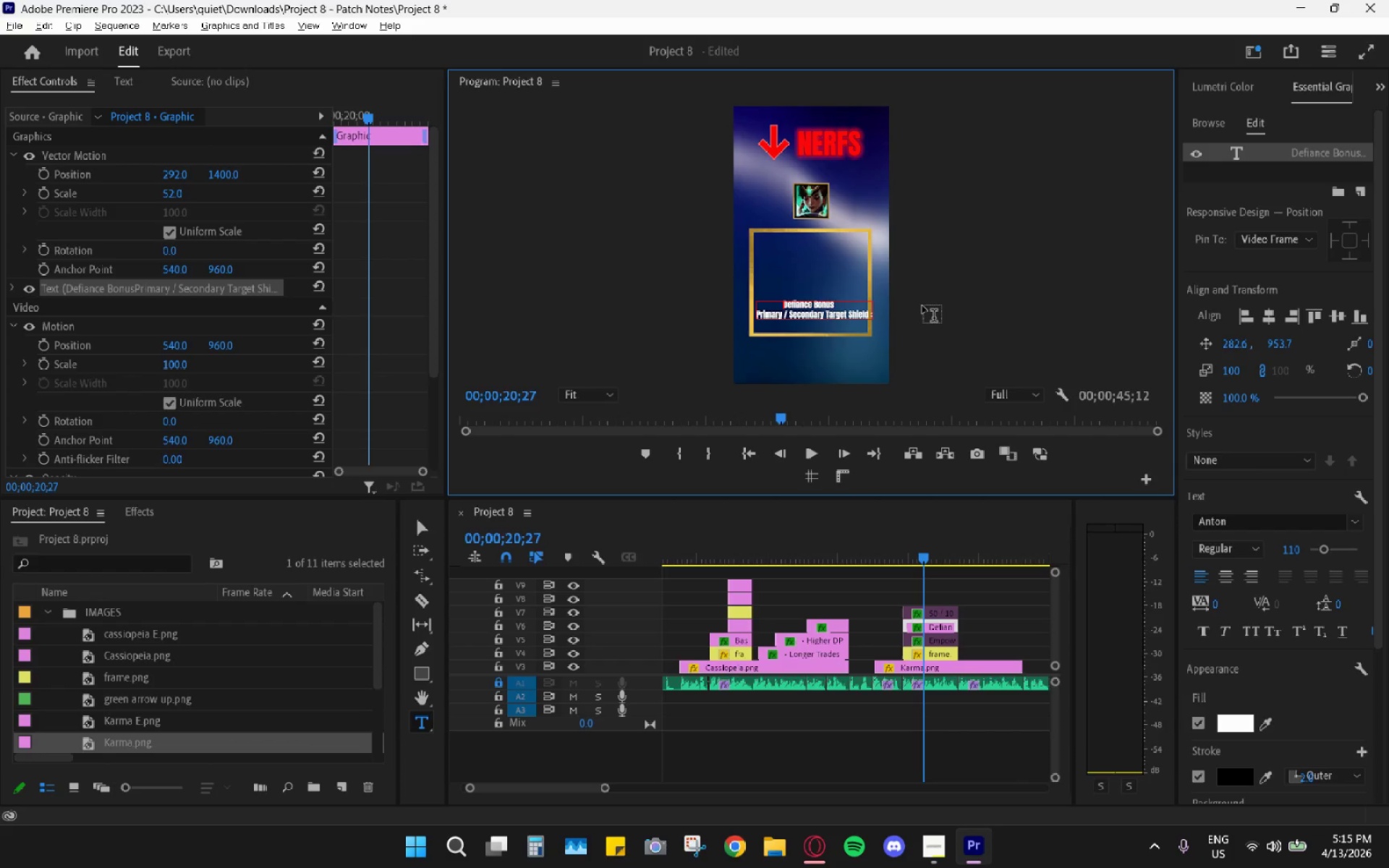 
key(Space)
 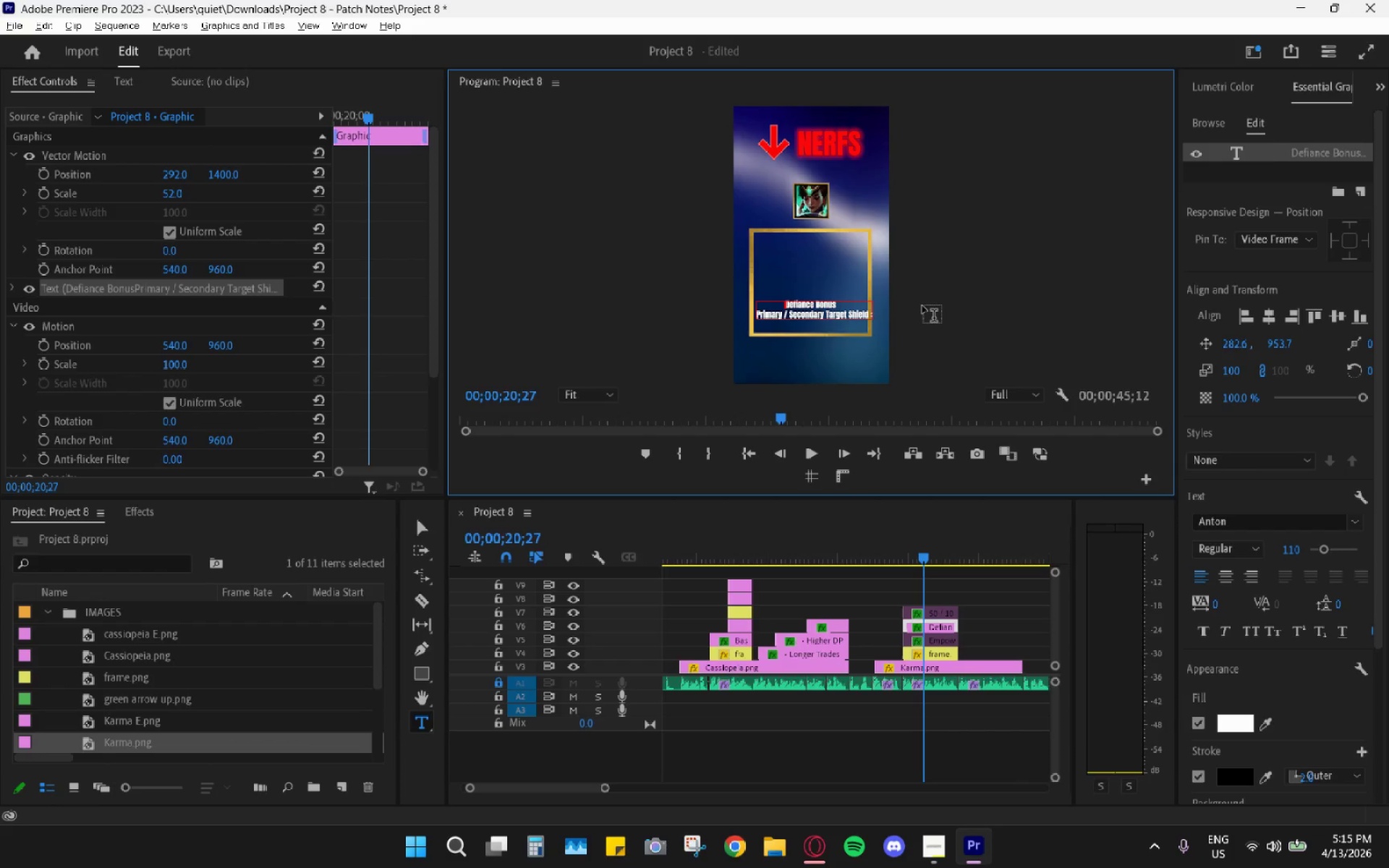 
key(Space)
 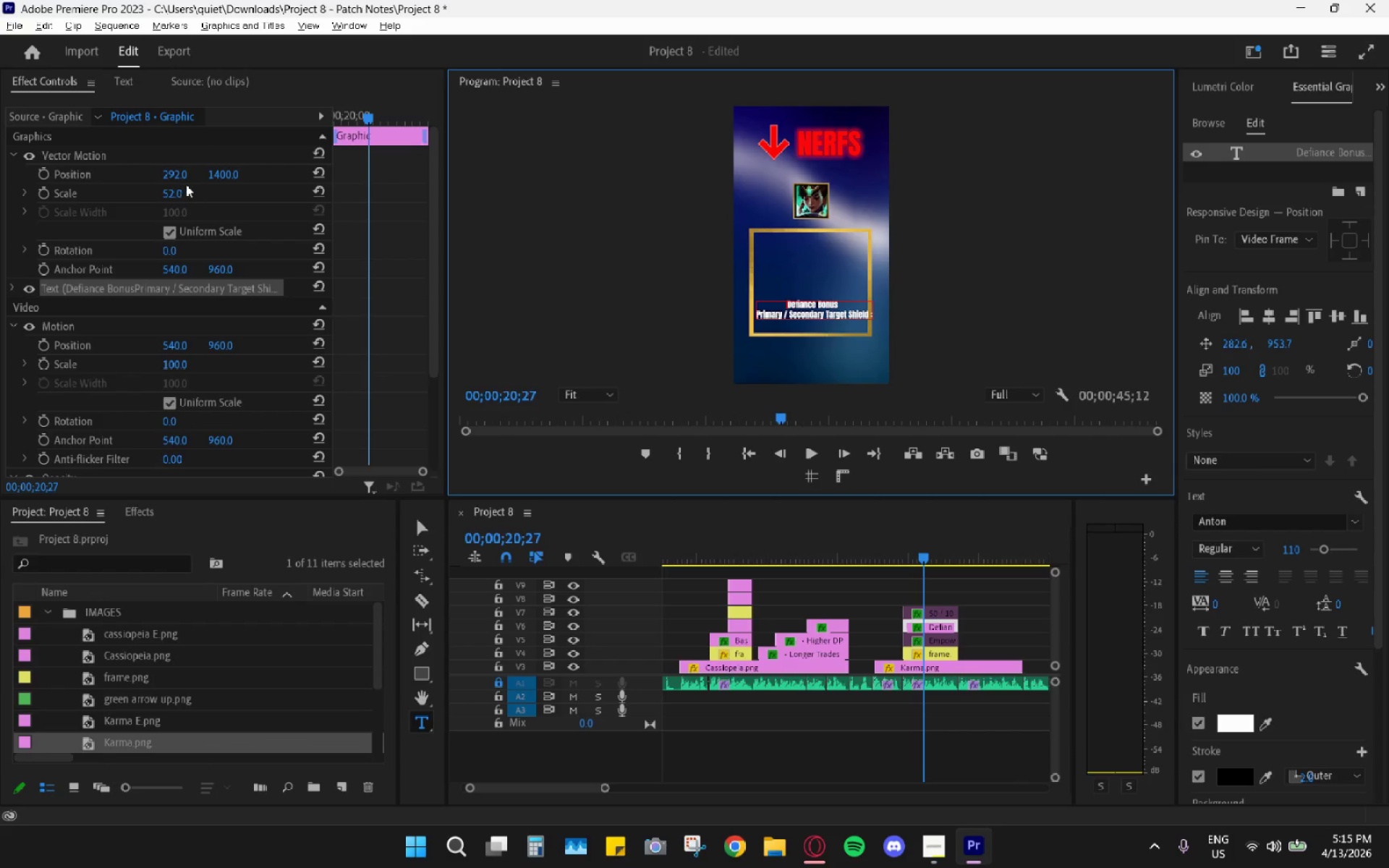 
key(Numpad5)
 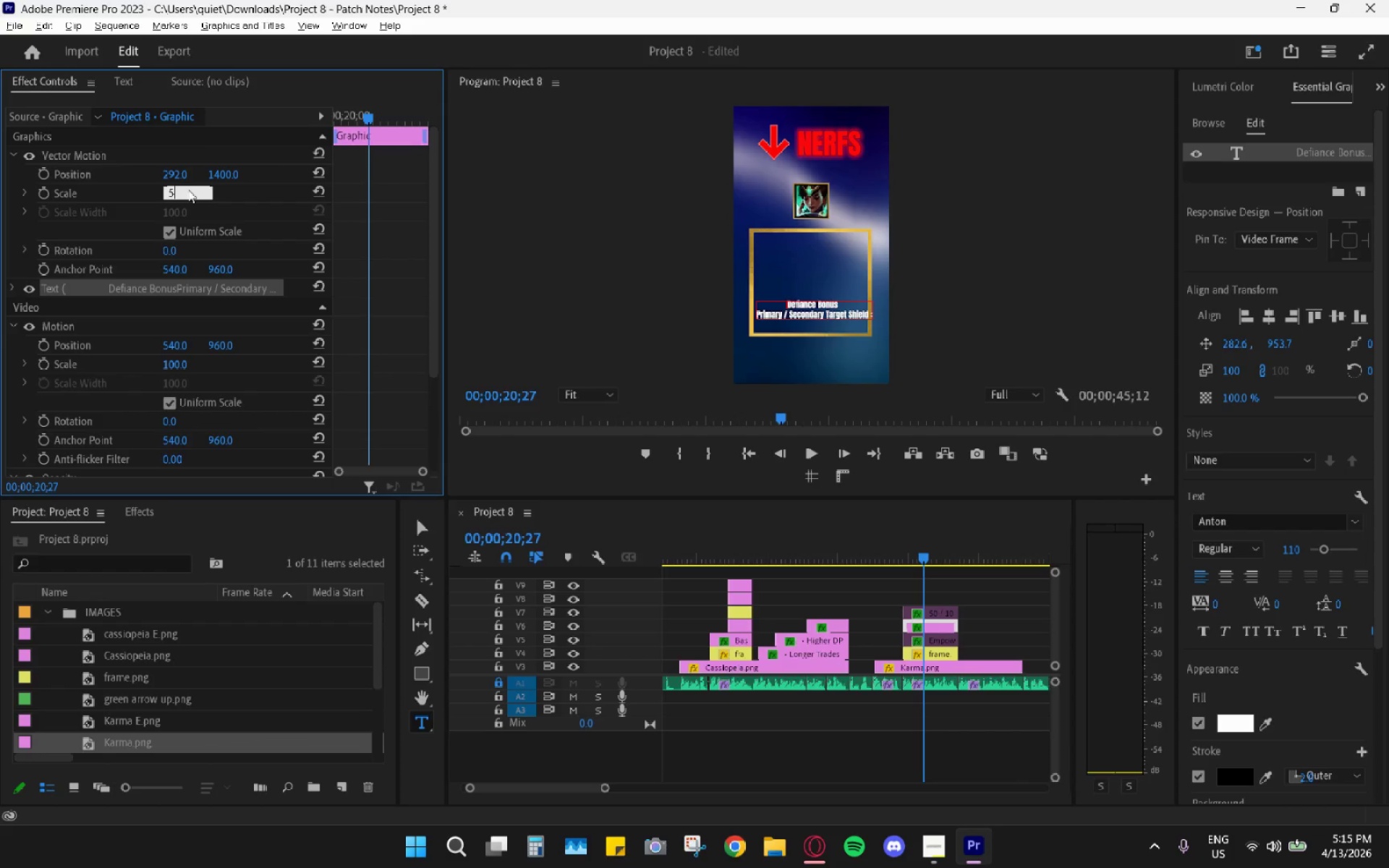 
key(Numpad0)
 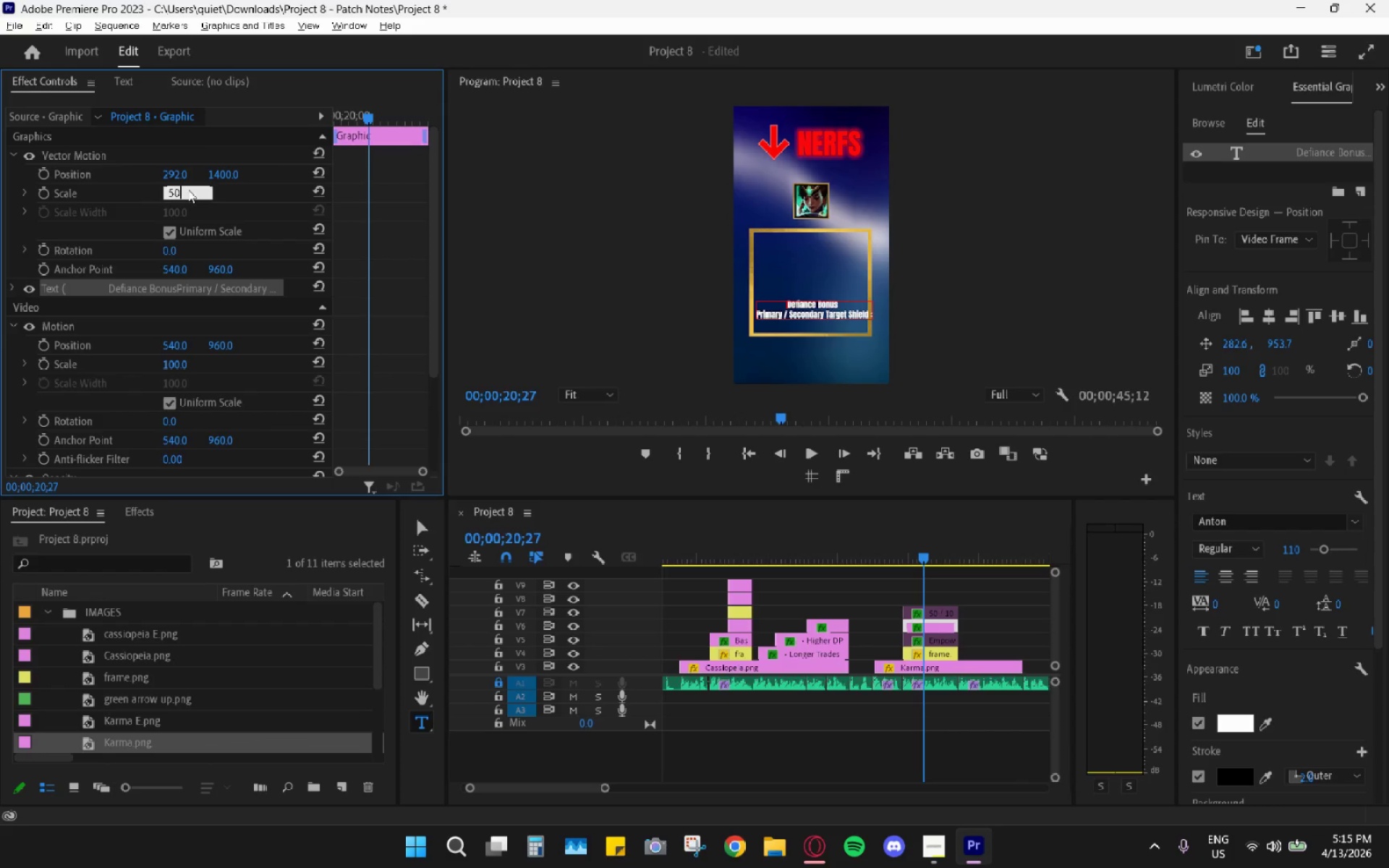 
key(Enter)
 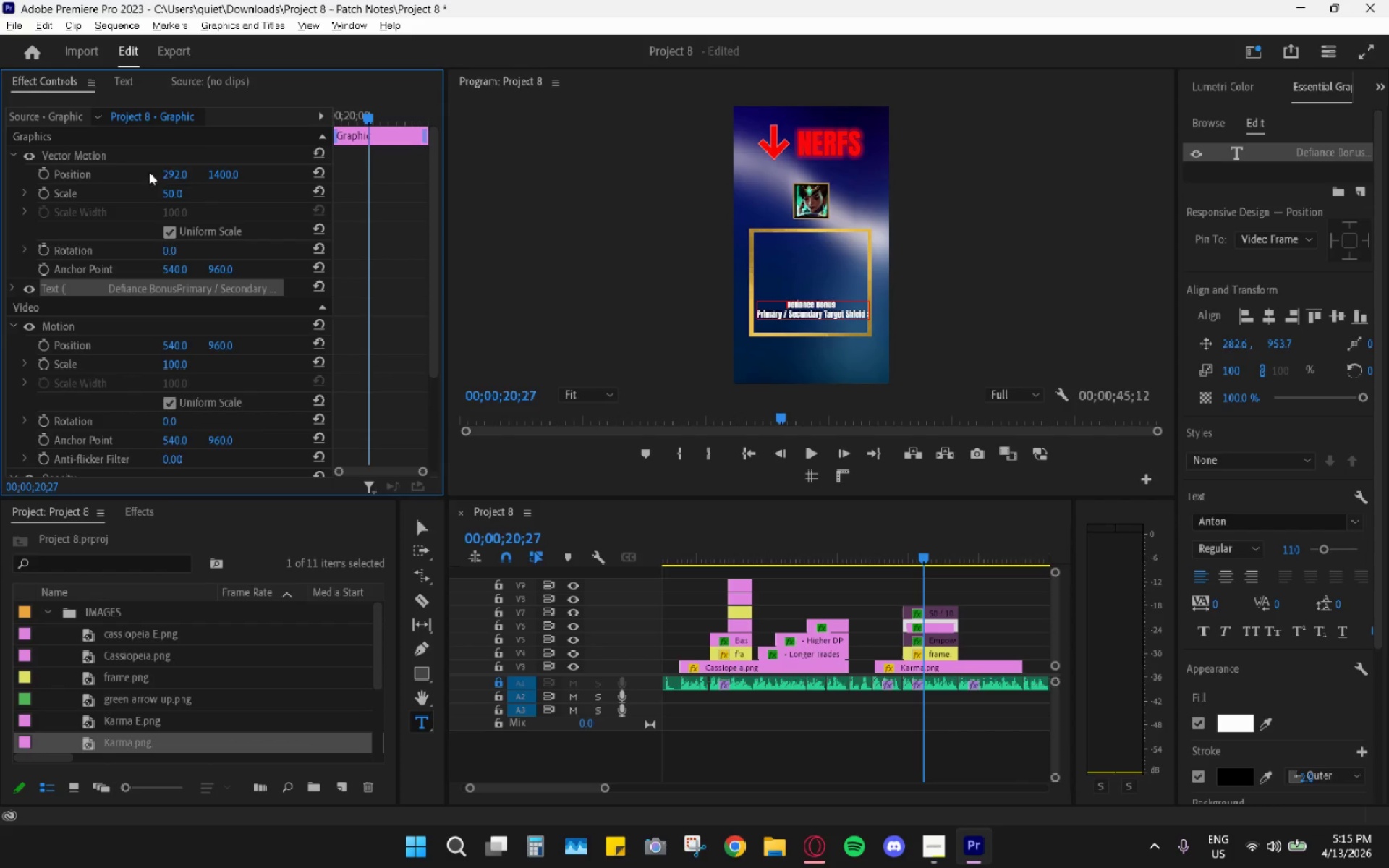 
left_click_drag(start_coordinate=[174, 174], to_coordinate=[163, 176])
 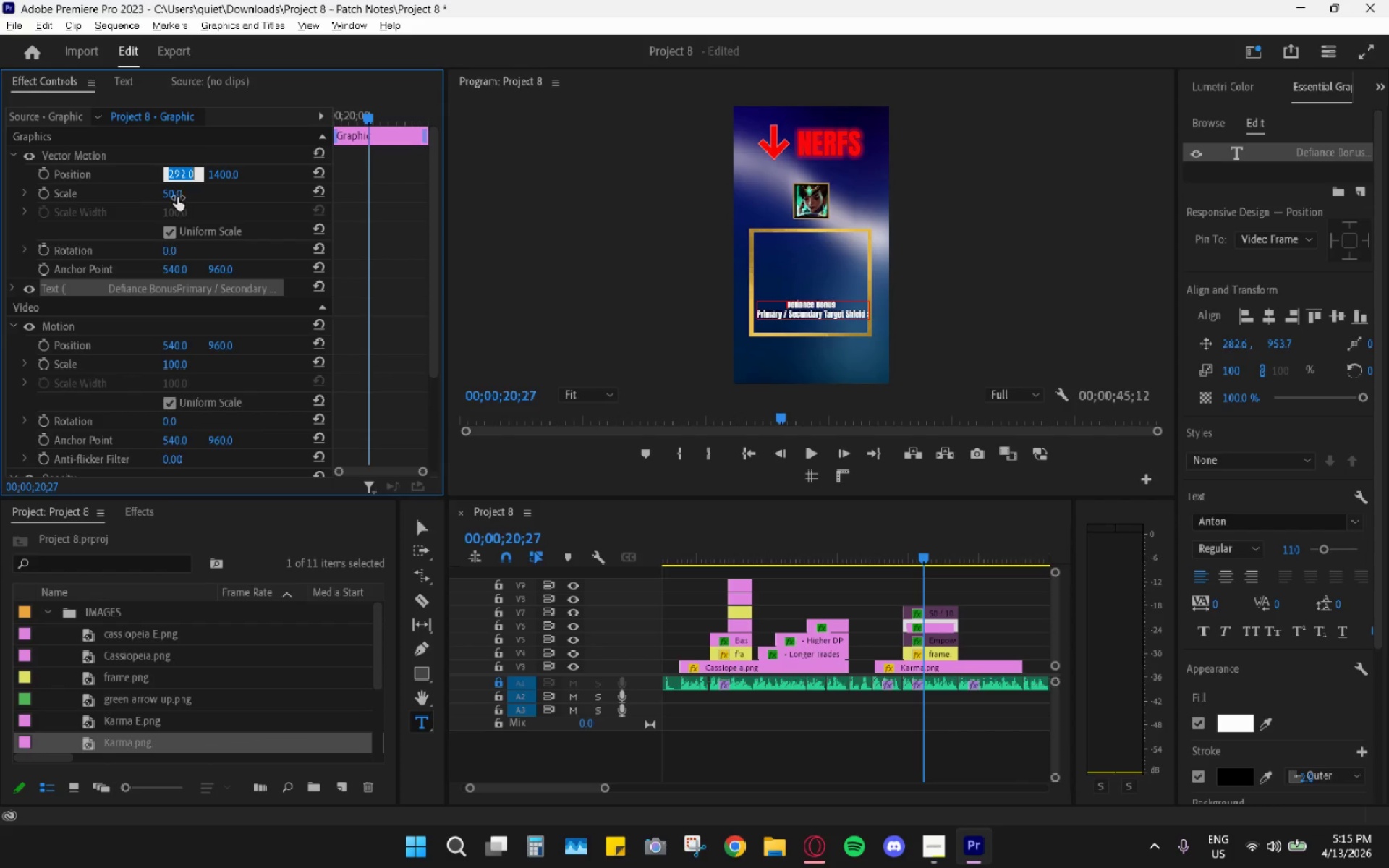 
left_click([177, 197])
 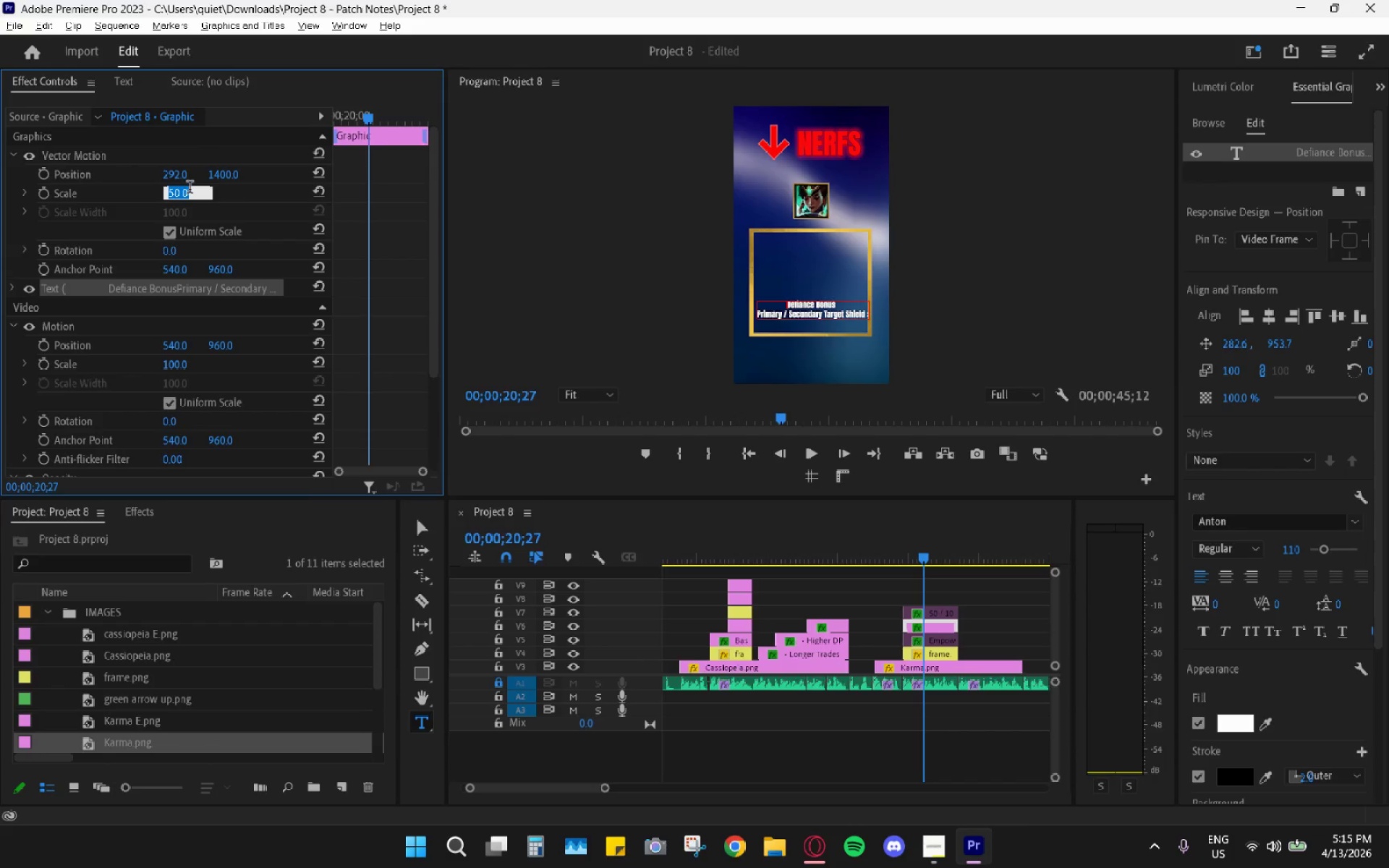 
key(Numpad4)
 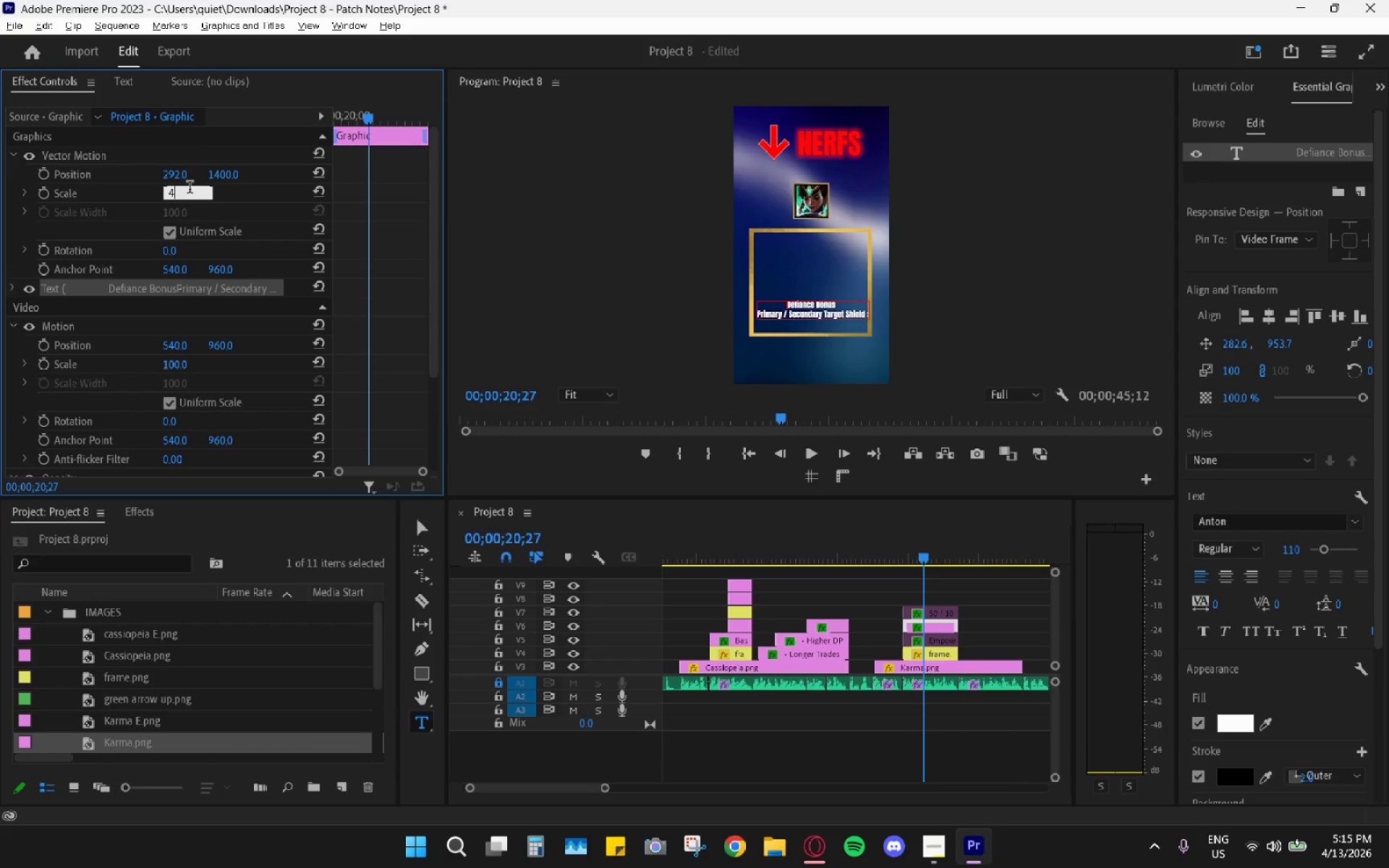 
key(Numpad9)
 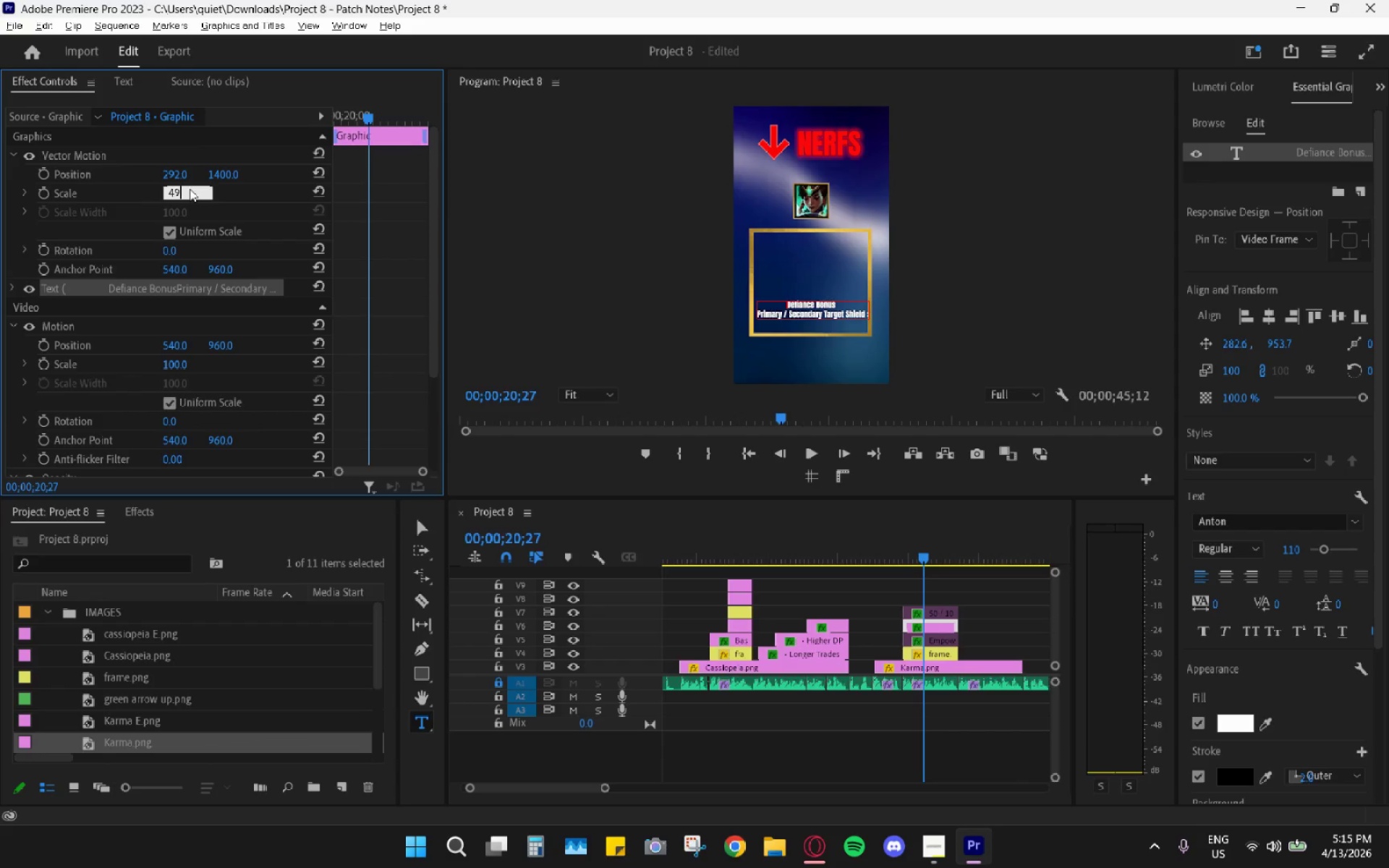 
key(Enter)
 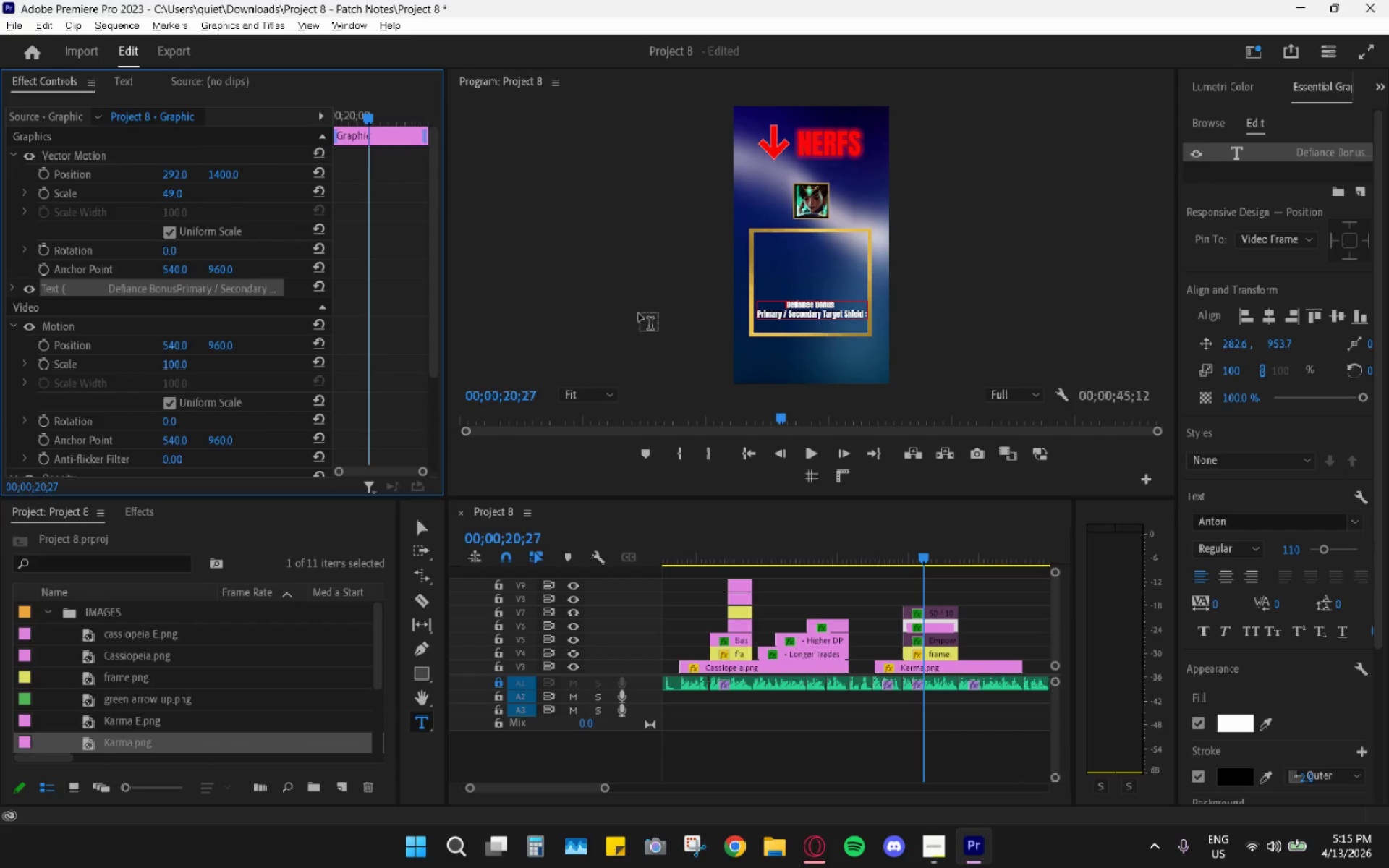 
left_click([580, 399])
 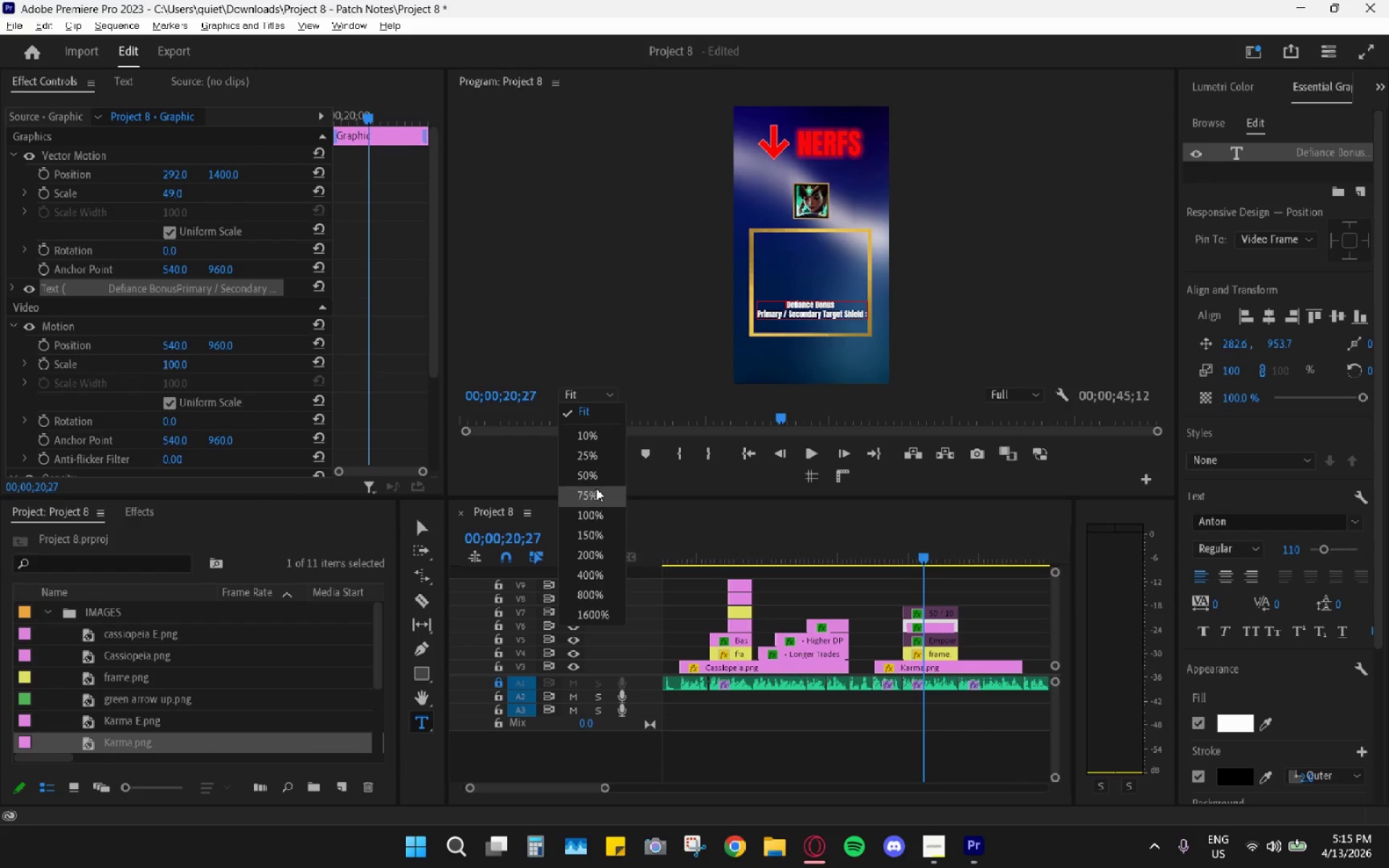 
left_click([596, 488])
 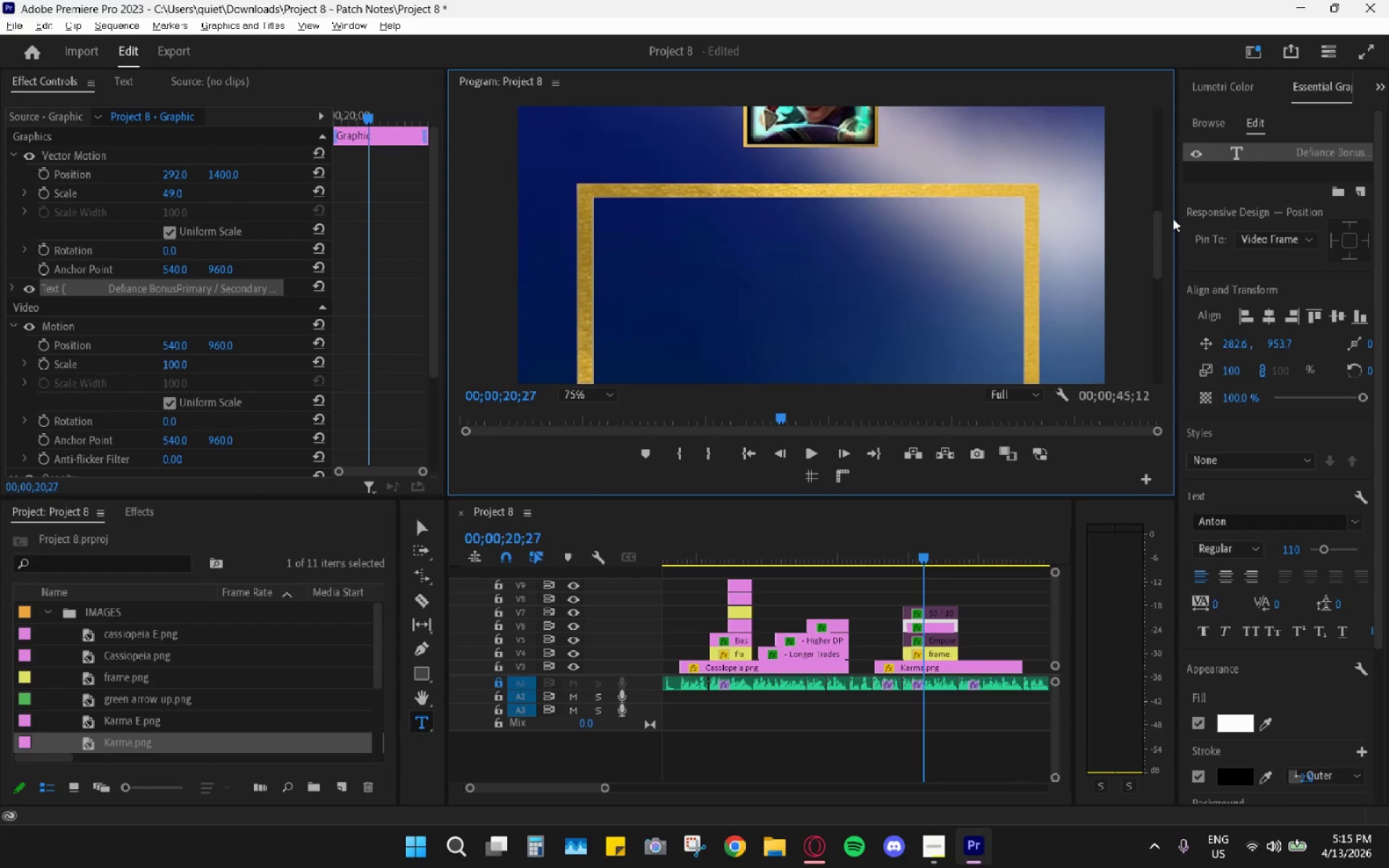 
left_click_drag(start_coordinate=[1152, 234], to_coordinate=[1157, 253])
 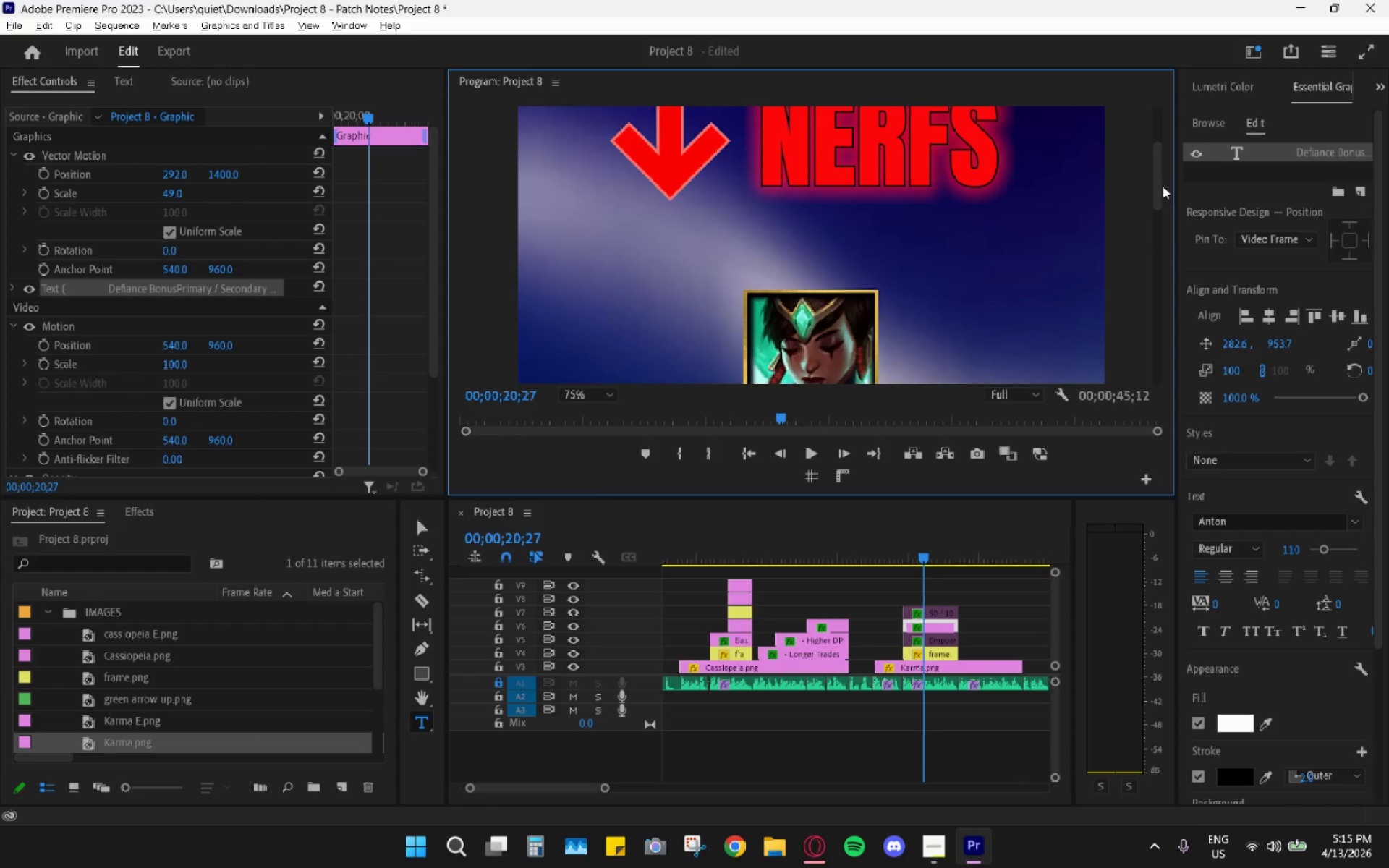 
left_click_drag(start_coordinate=[1159, 180], to_coordinate=[1129, 277])
 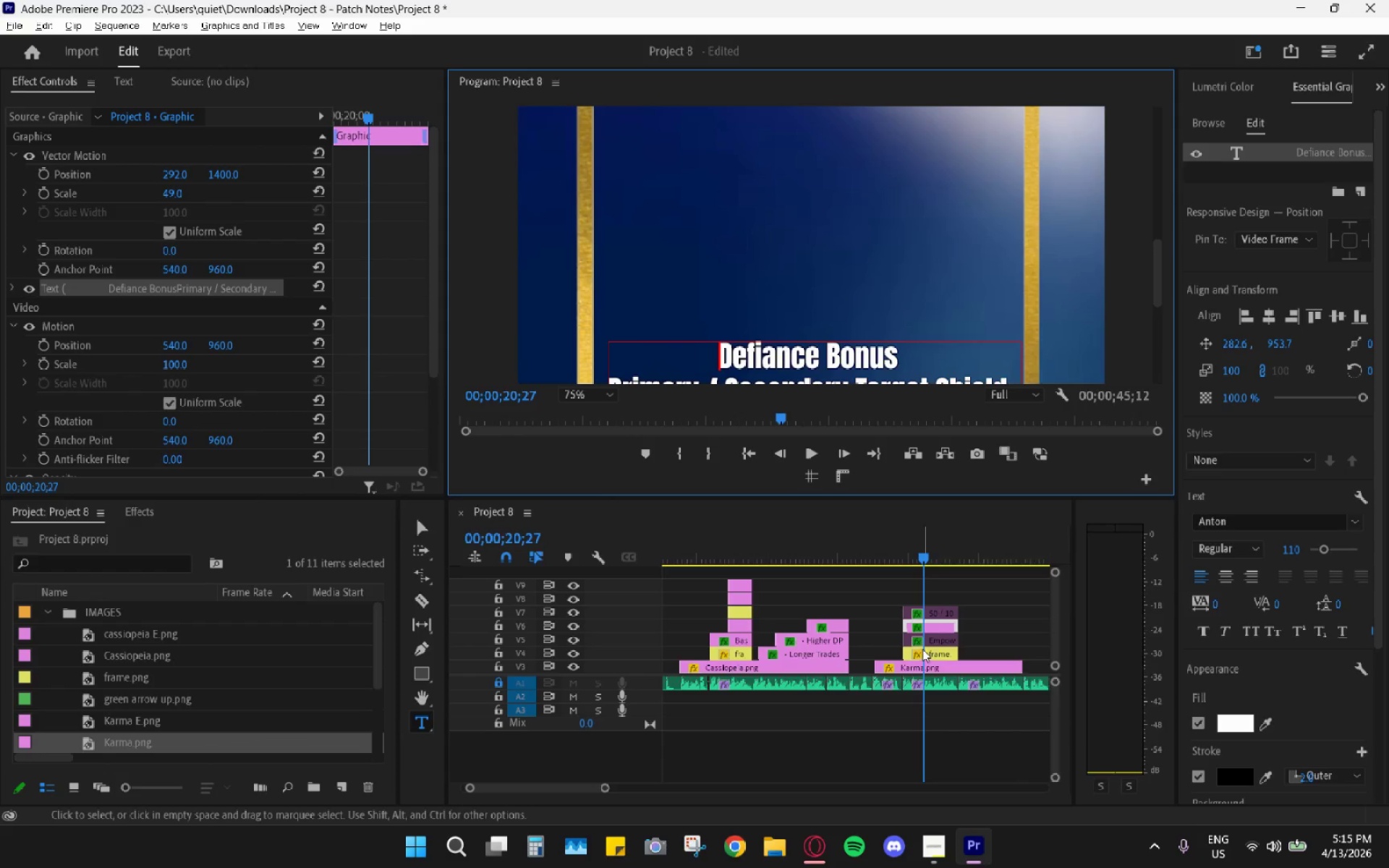 
key(Shift+ShiftLeft)
 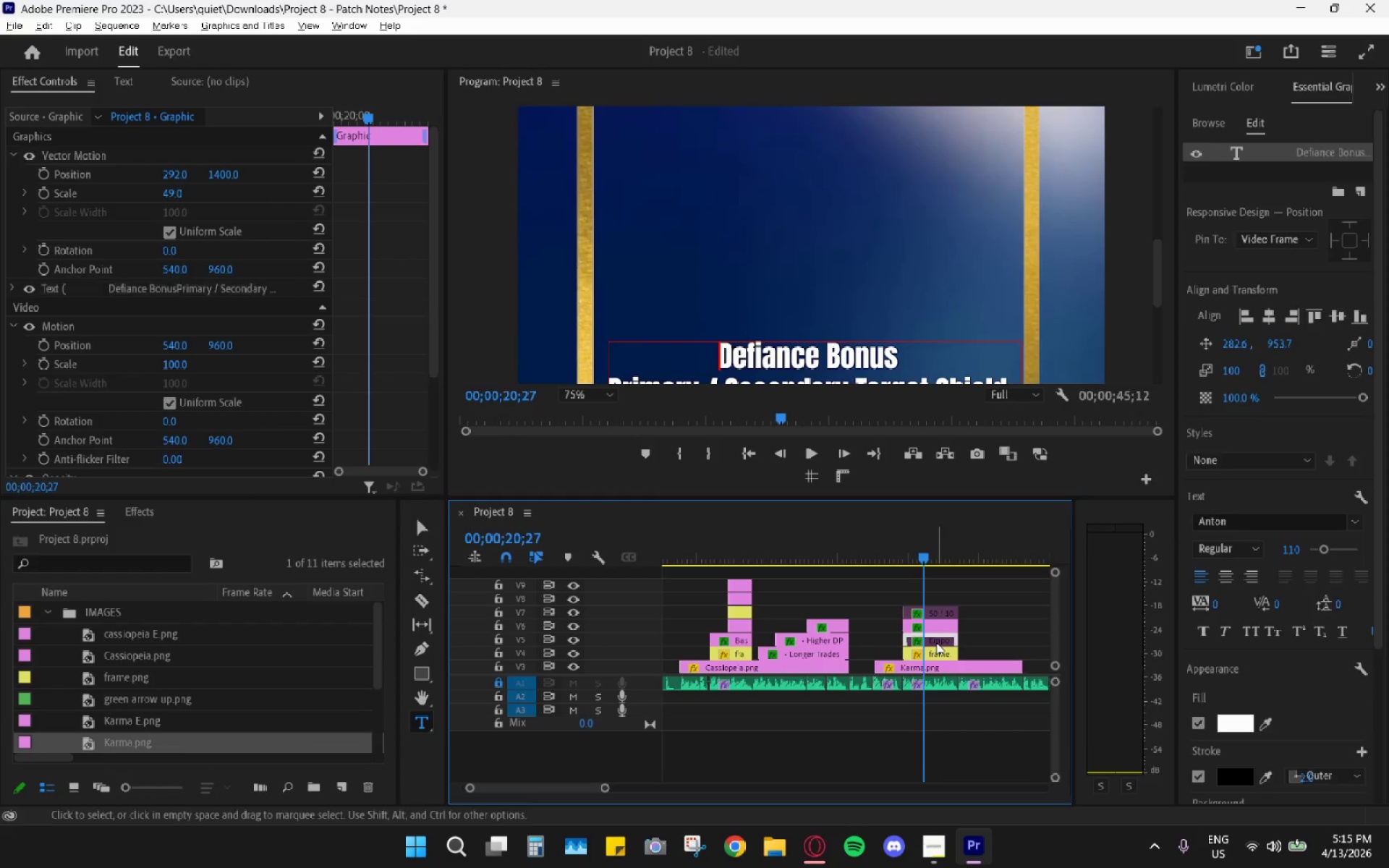 
key(Shift+E)
 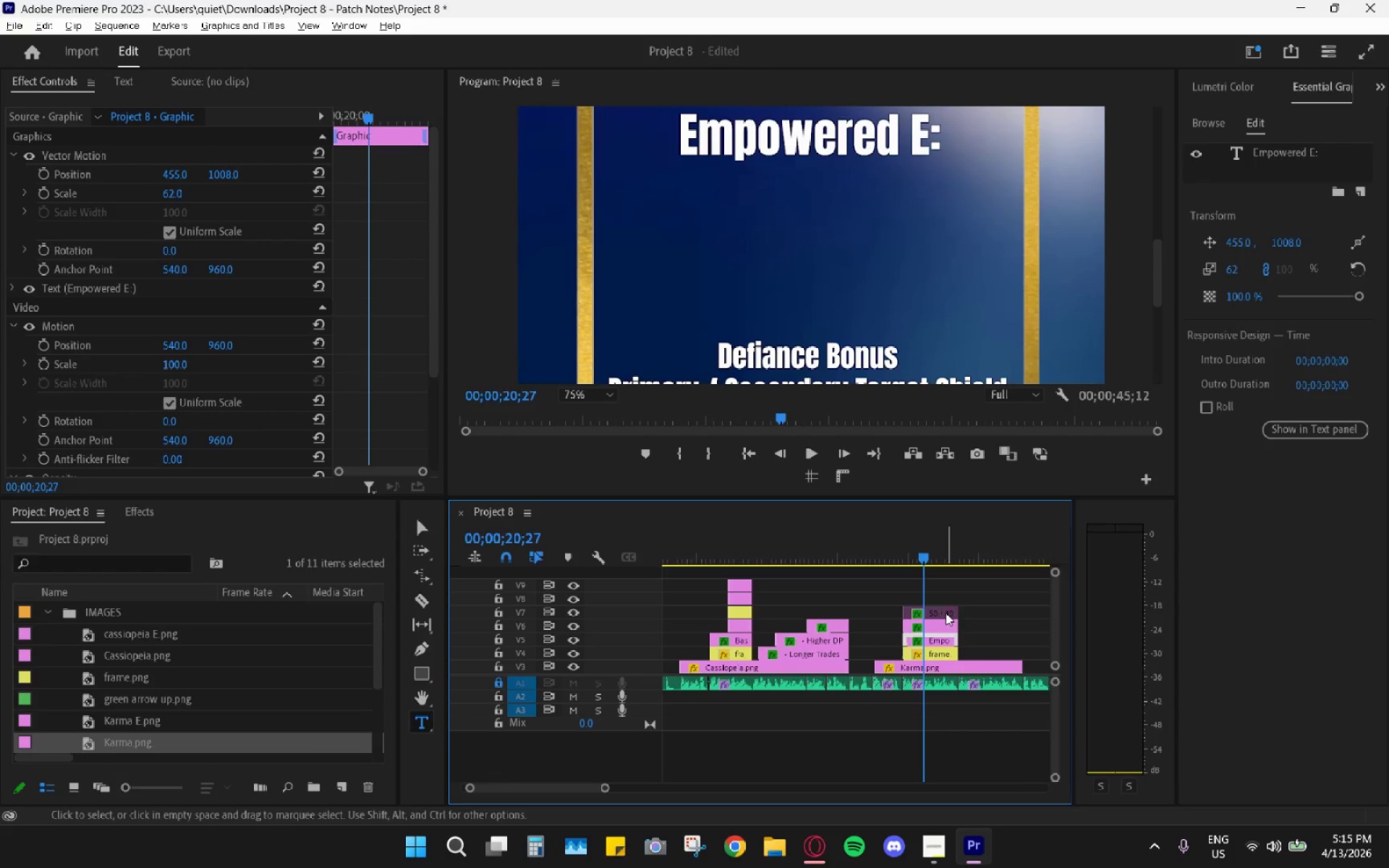 
key(Shift+ShiftLeft)
 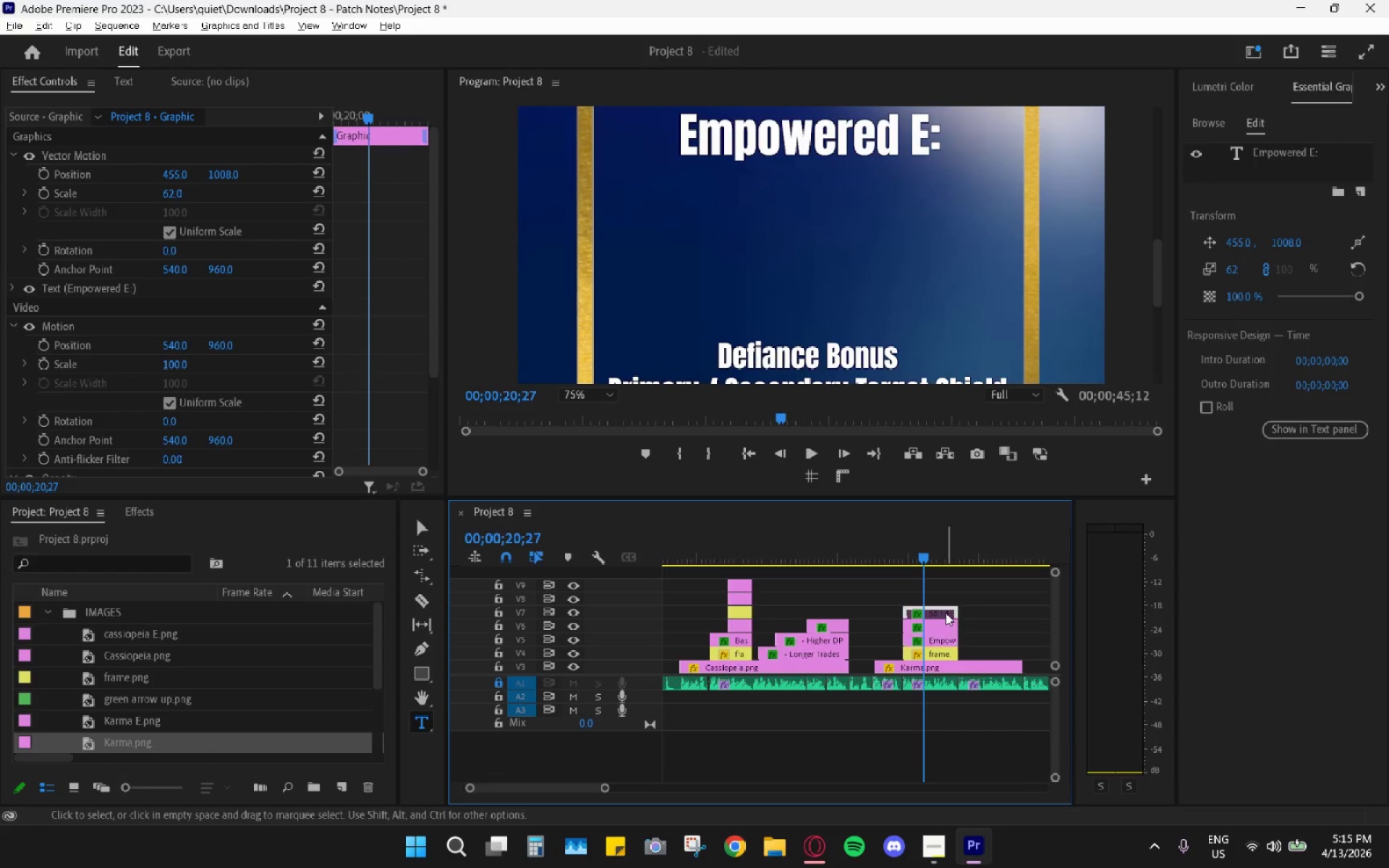 
key(Shift+E)
 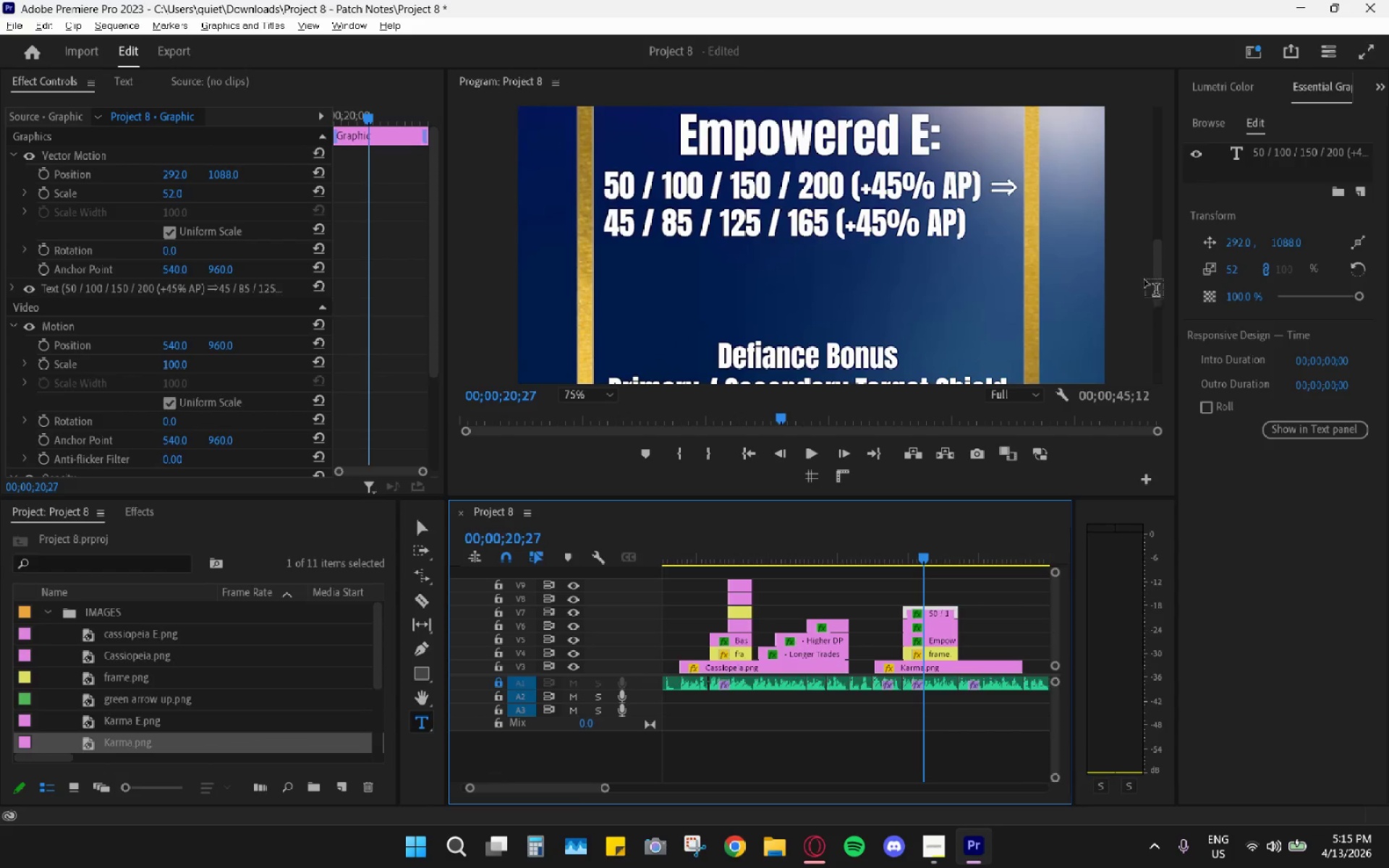 
left_click_drag(start_coordinate=[1160, 276], to_coordinate=[1157, 276])
 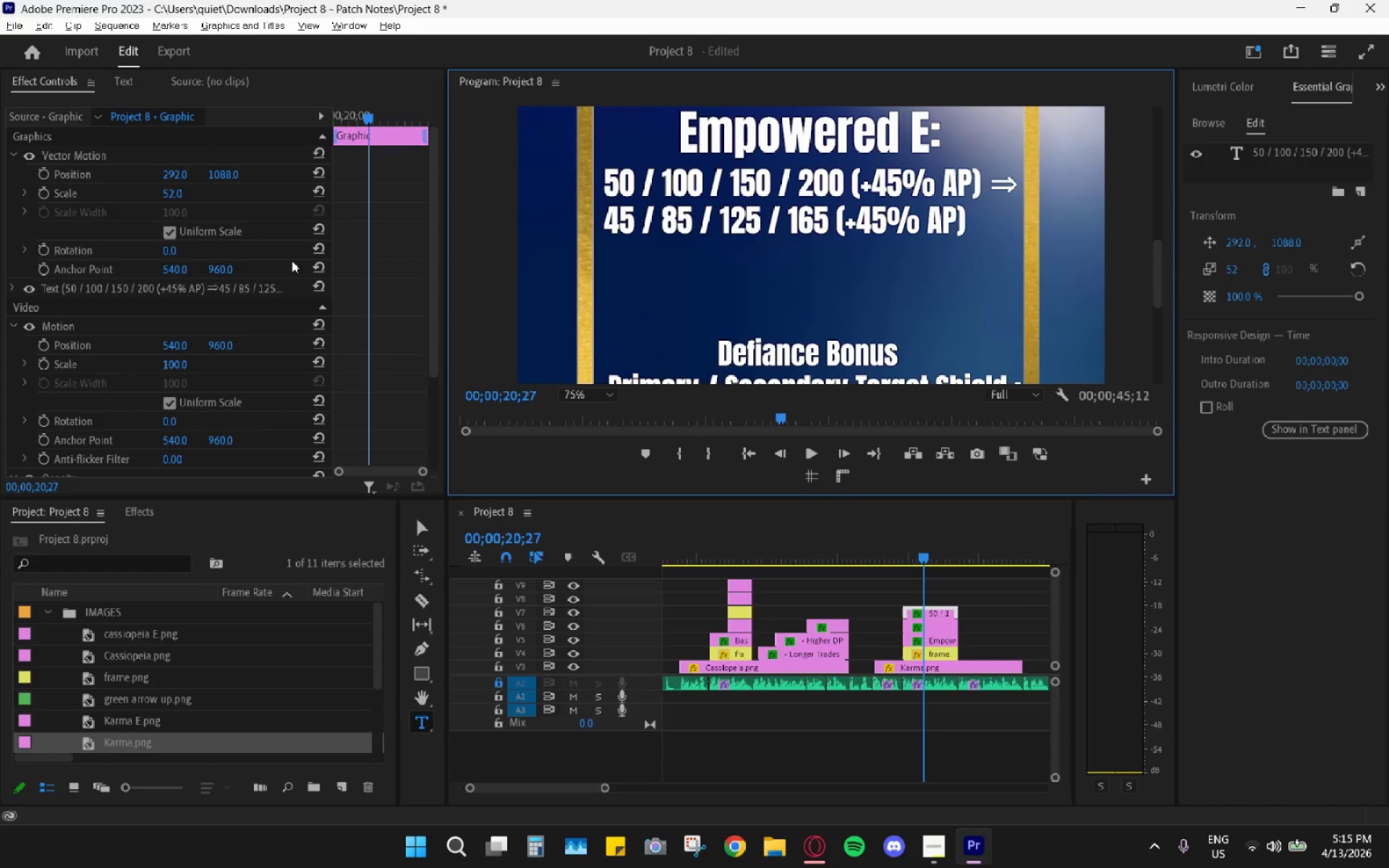 
left_click_drag(start_coordinate=[226, 171], to_coordinate=[562, 157])
 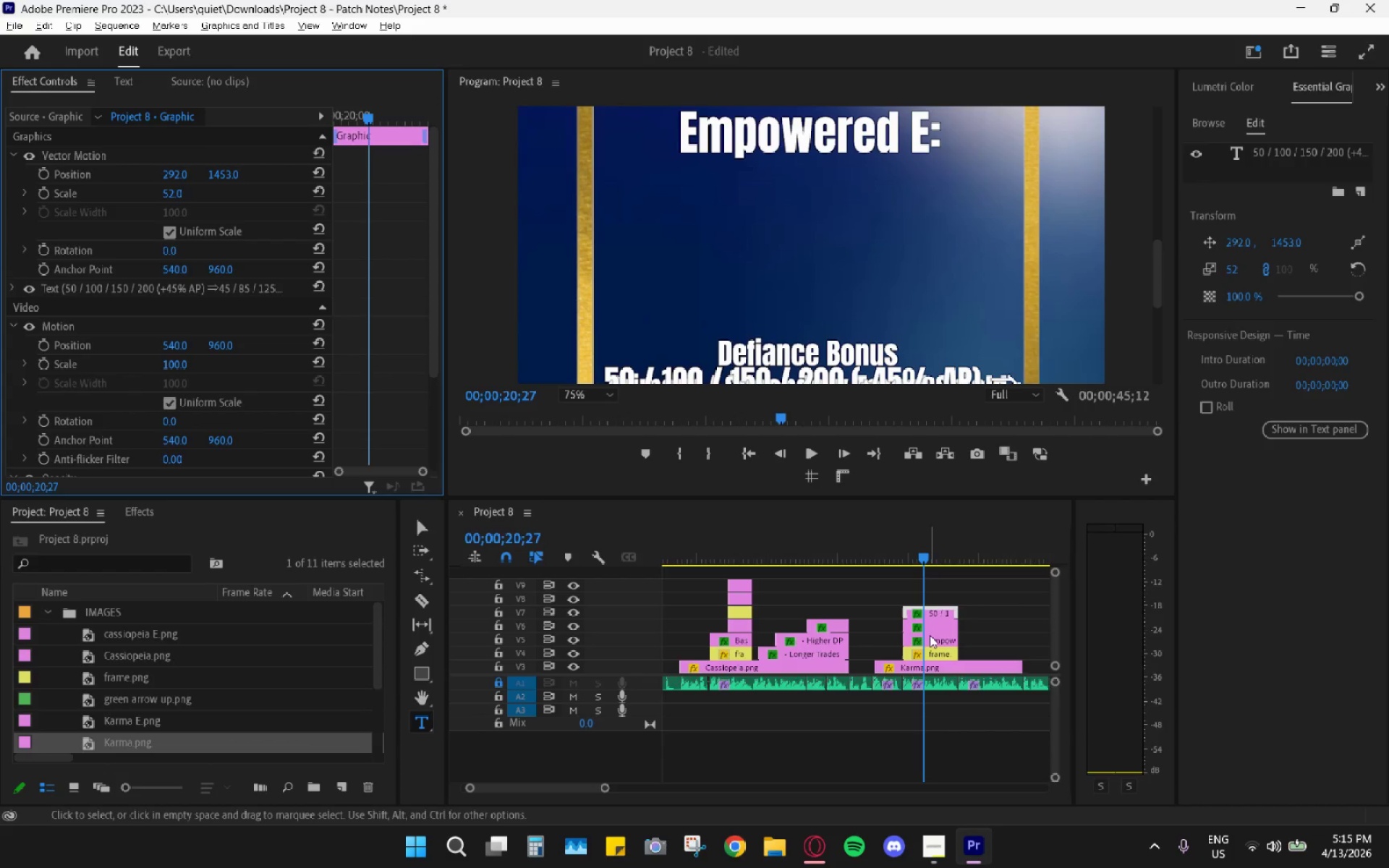 
left_click([941, 627])
 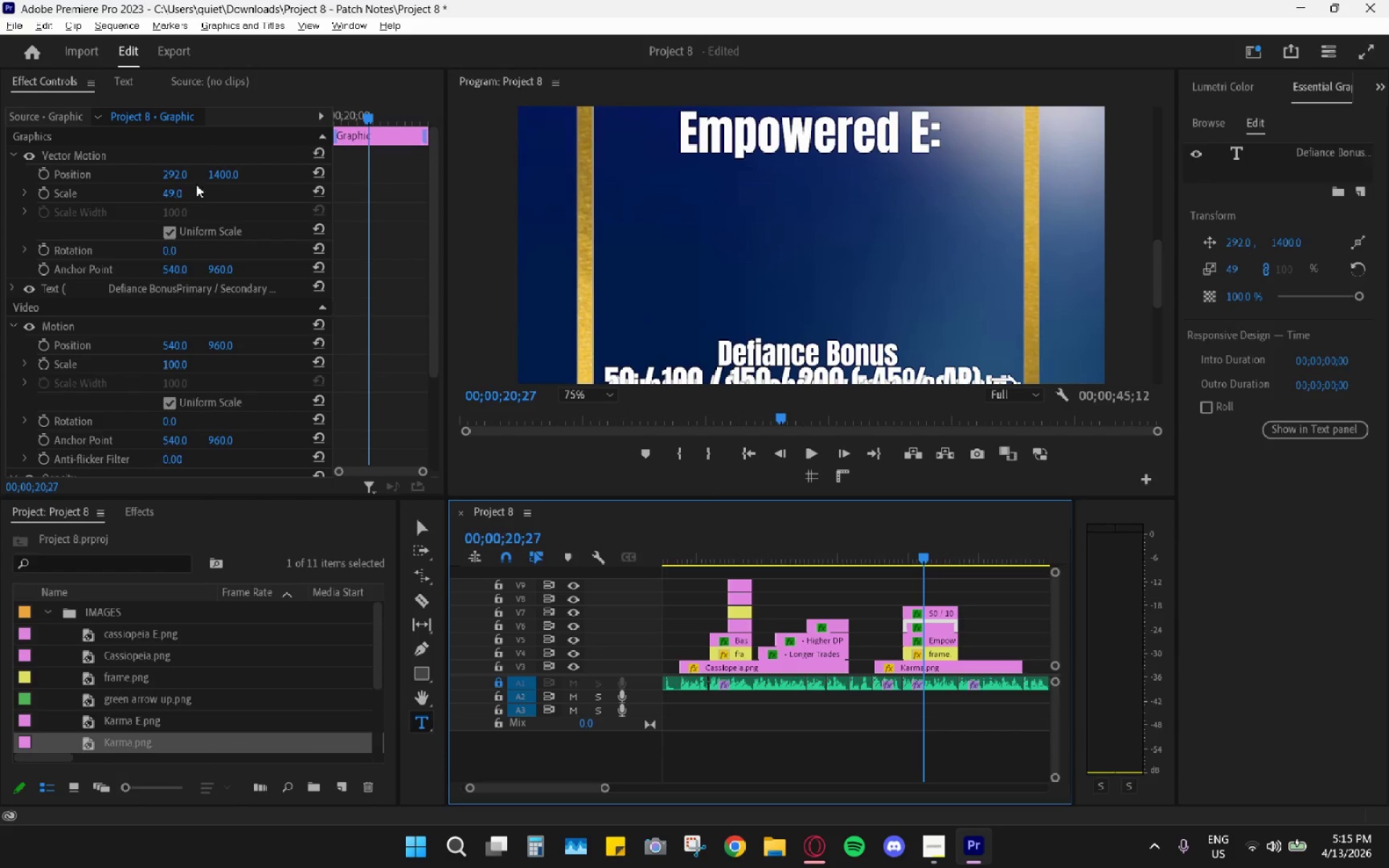 
left_click_drag(start_coordinate=[218, 171], to_coordinate=[138, 200])
 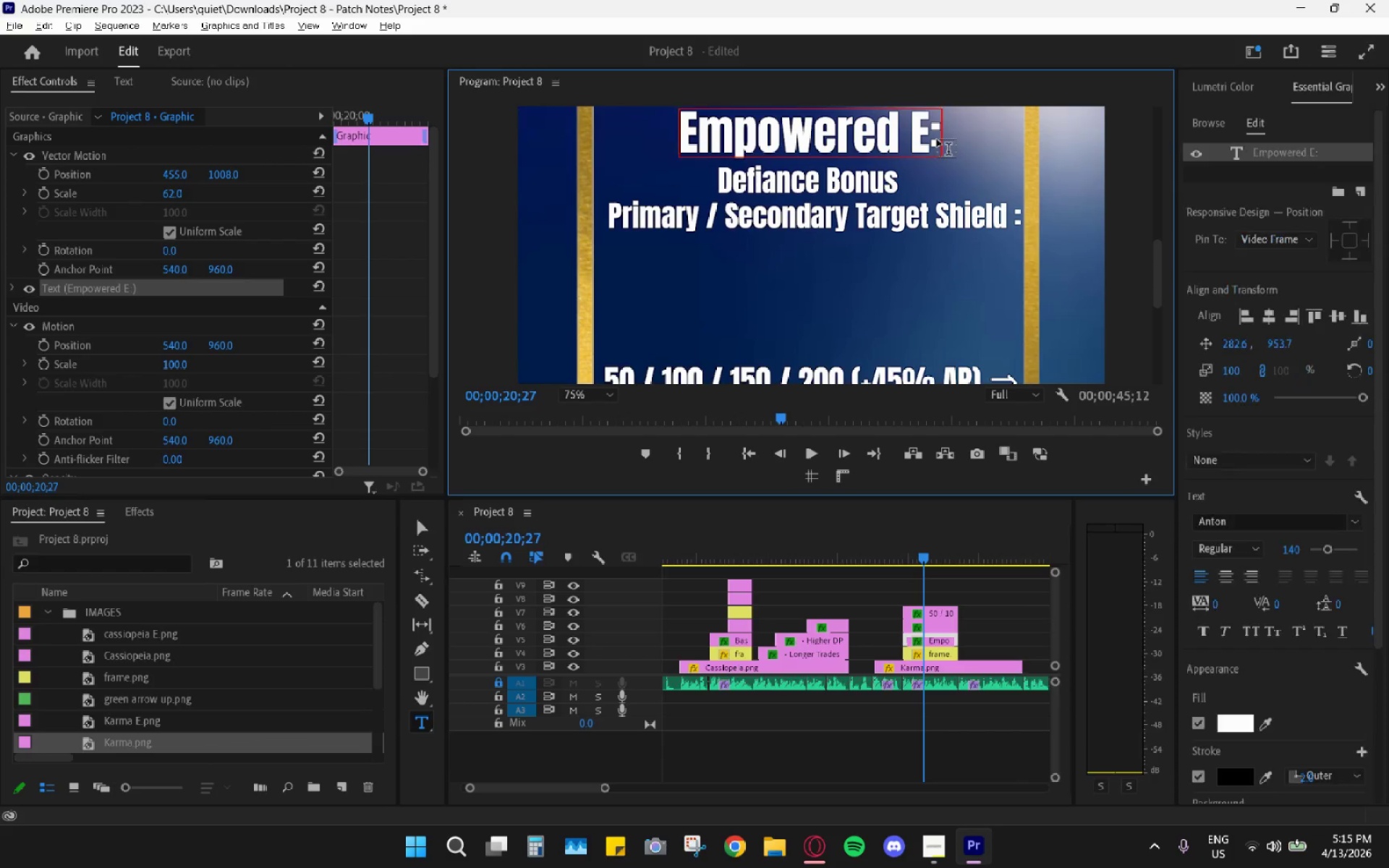 
key(Backspace)
 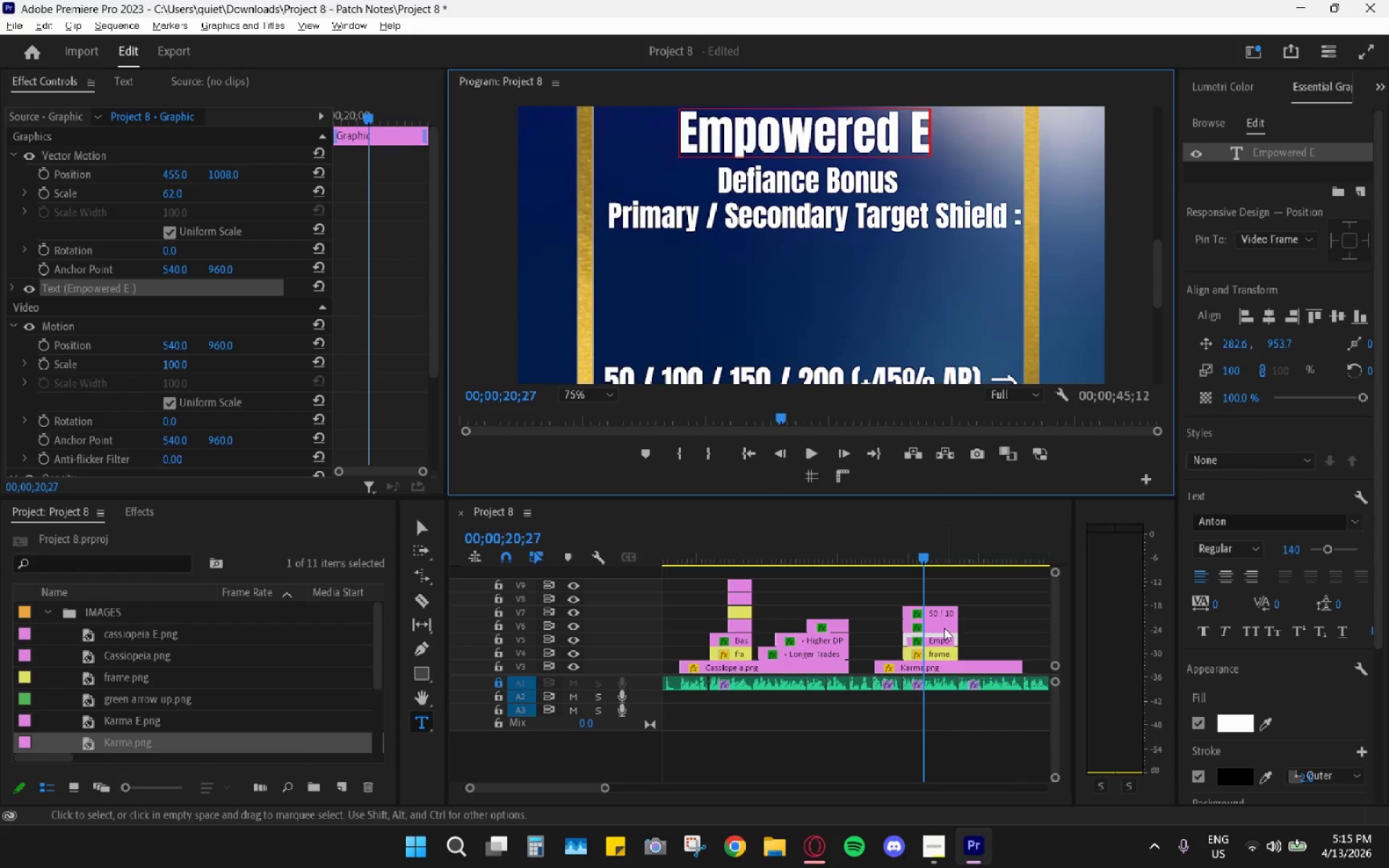 
wait(6.2)
 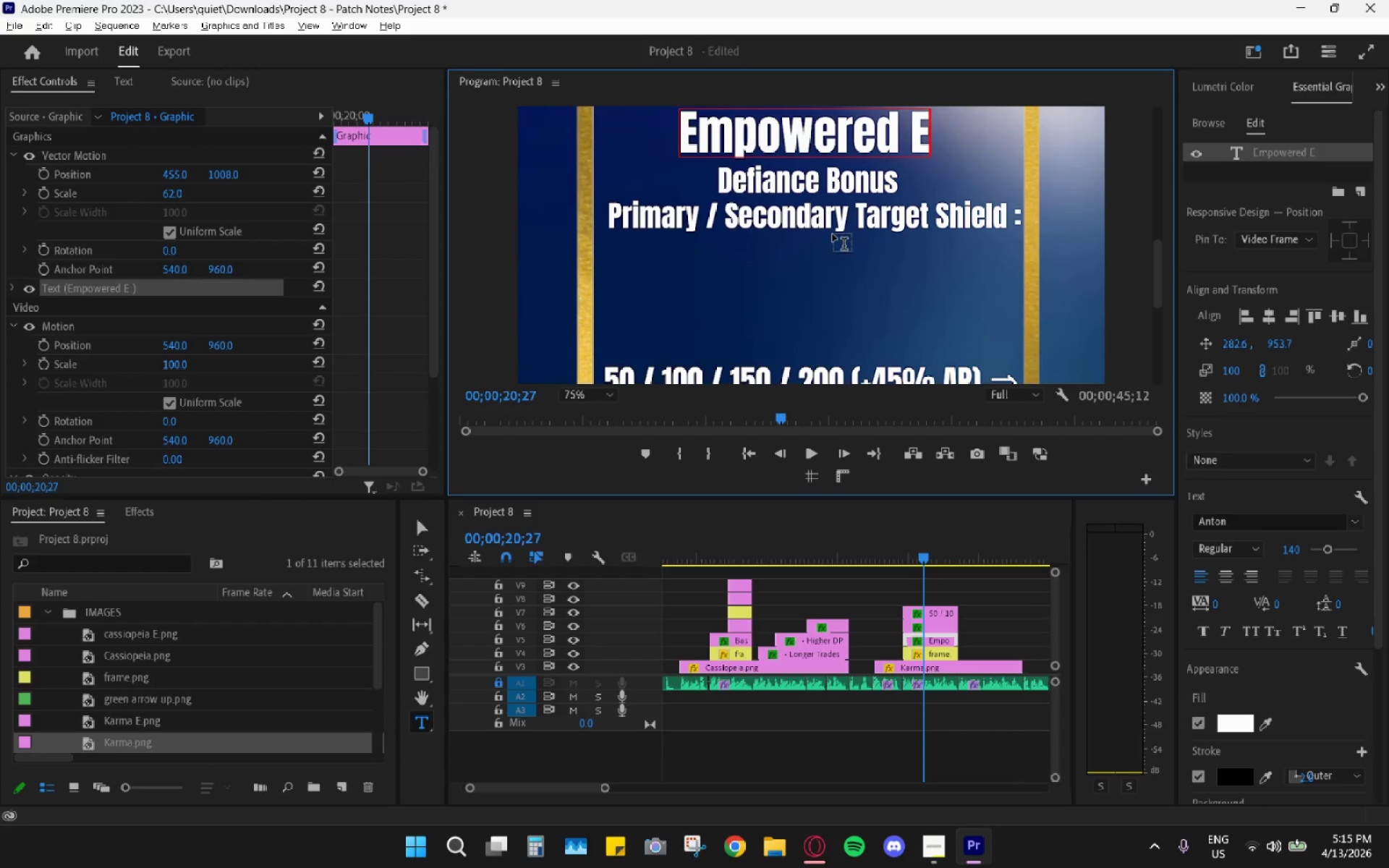 
left_click_drag(start_coordinate=[171, 171], to_coordinate=[150, 173])
 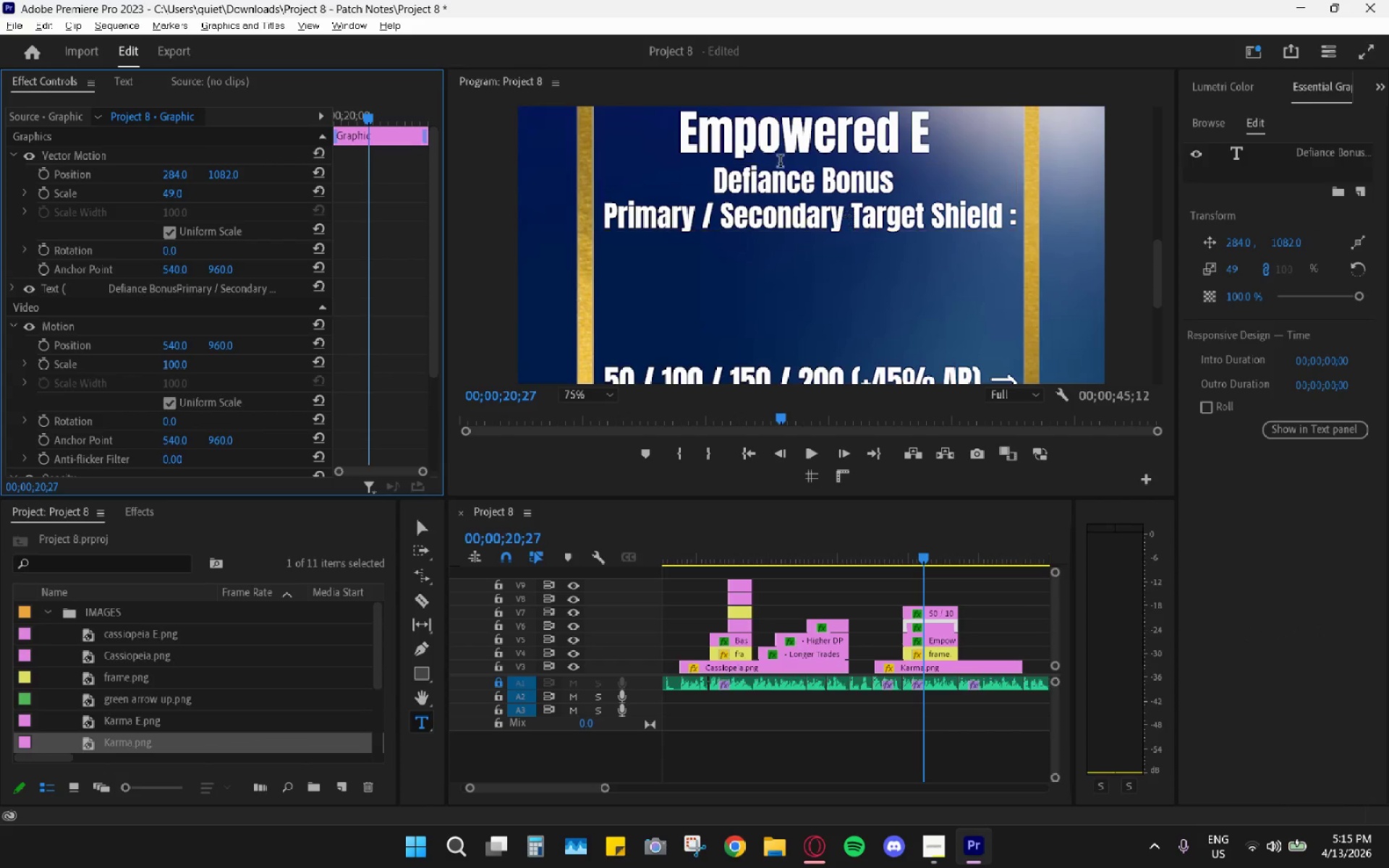 
left_click([701, 193])
 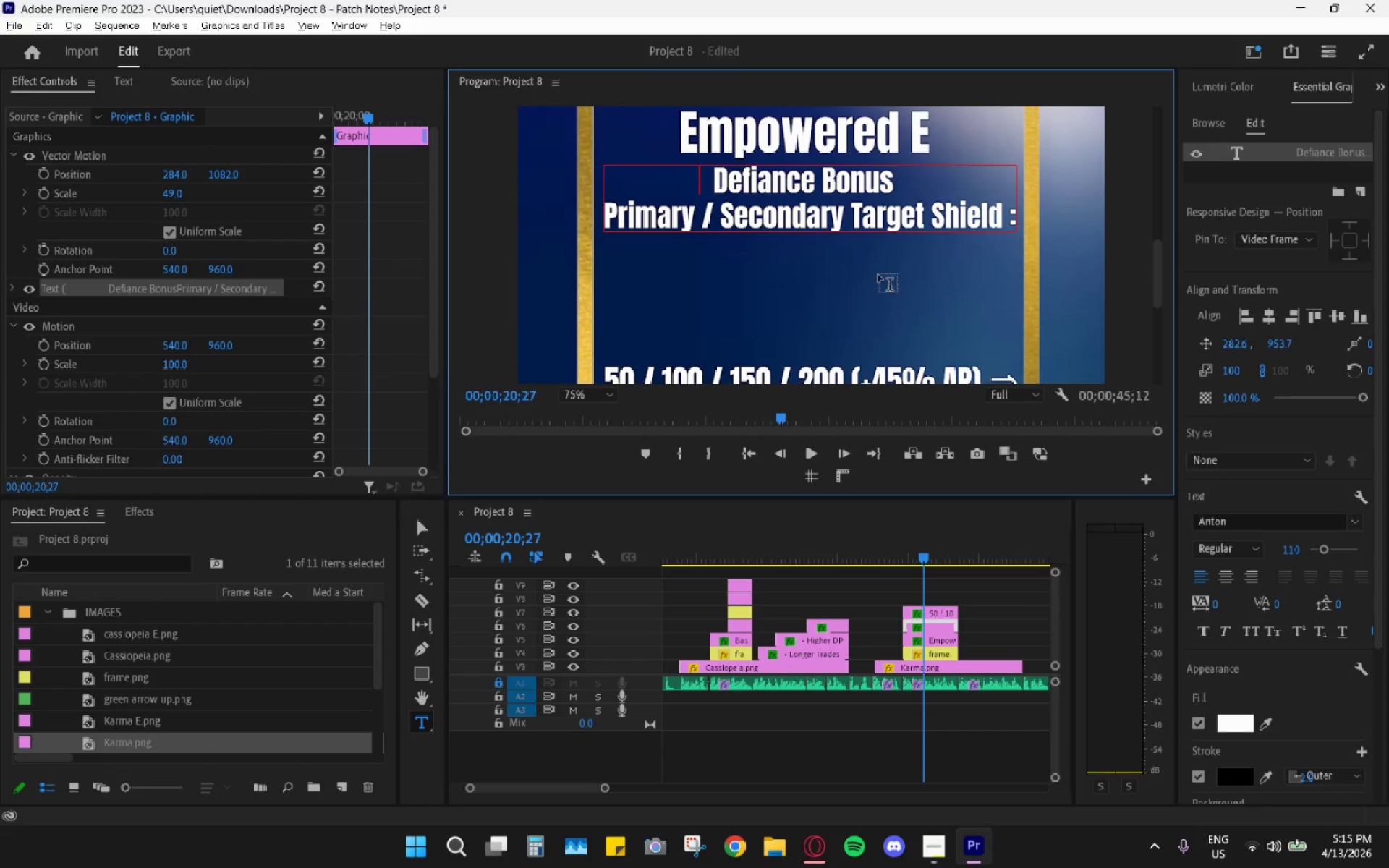 
key(Space)
 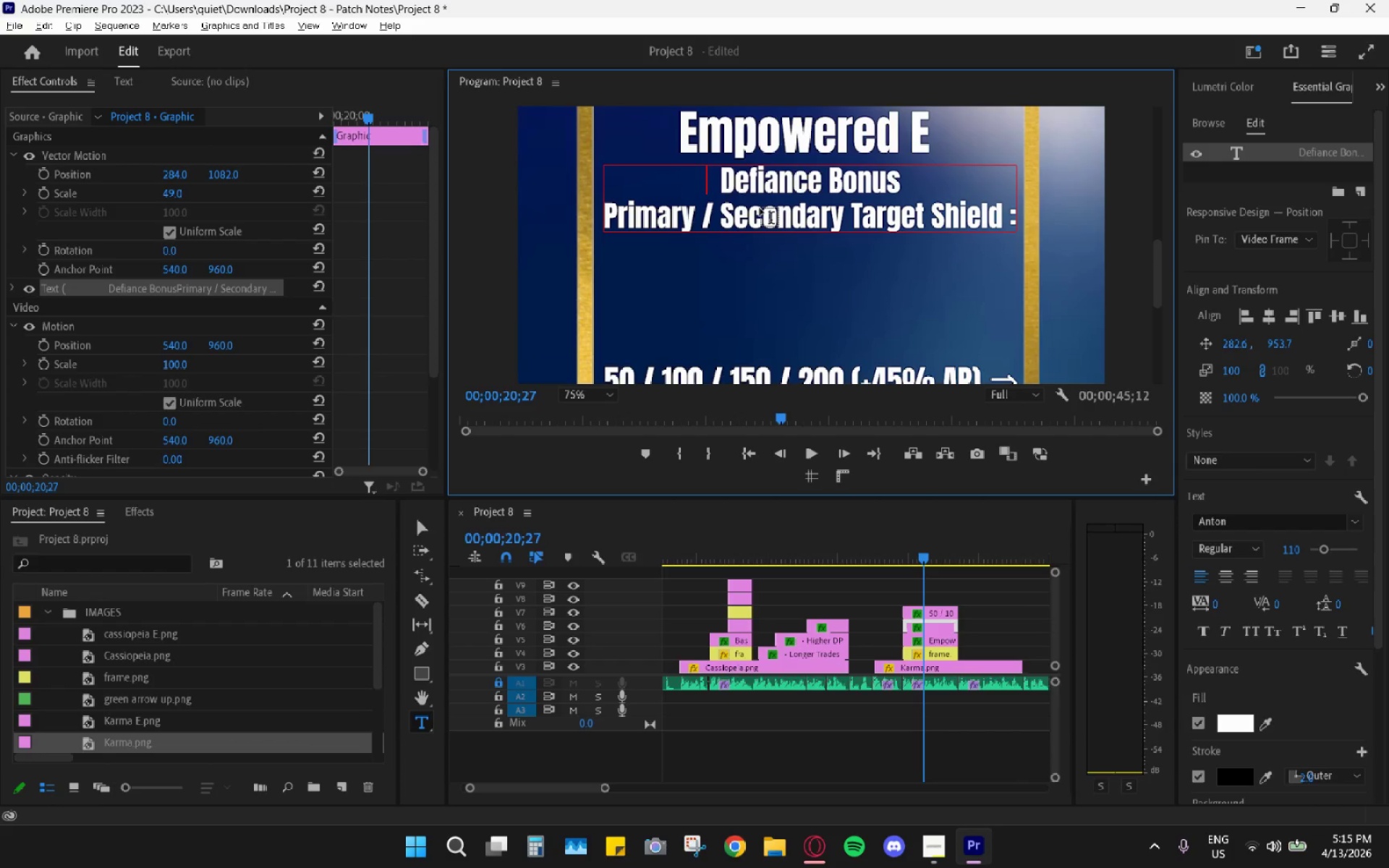 
key(Backspace)
 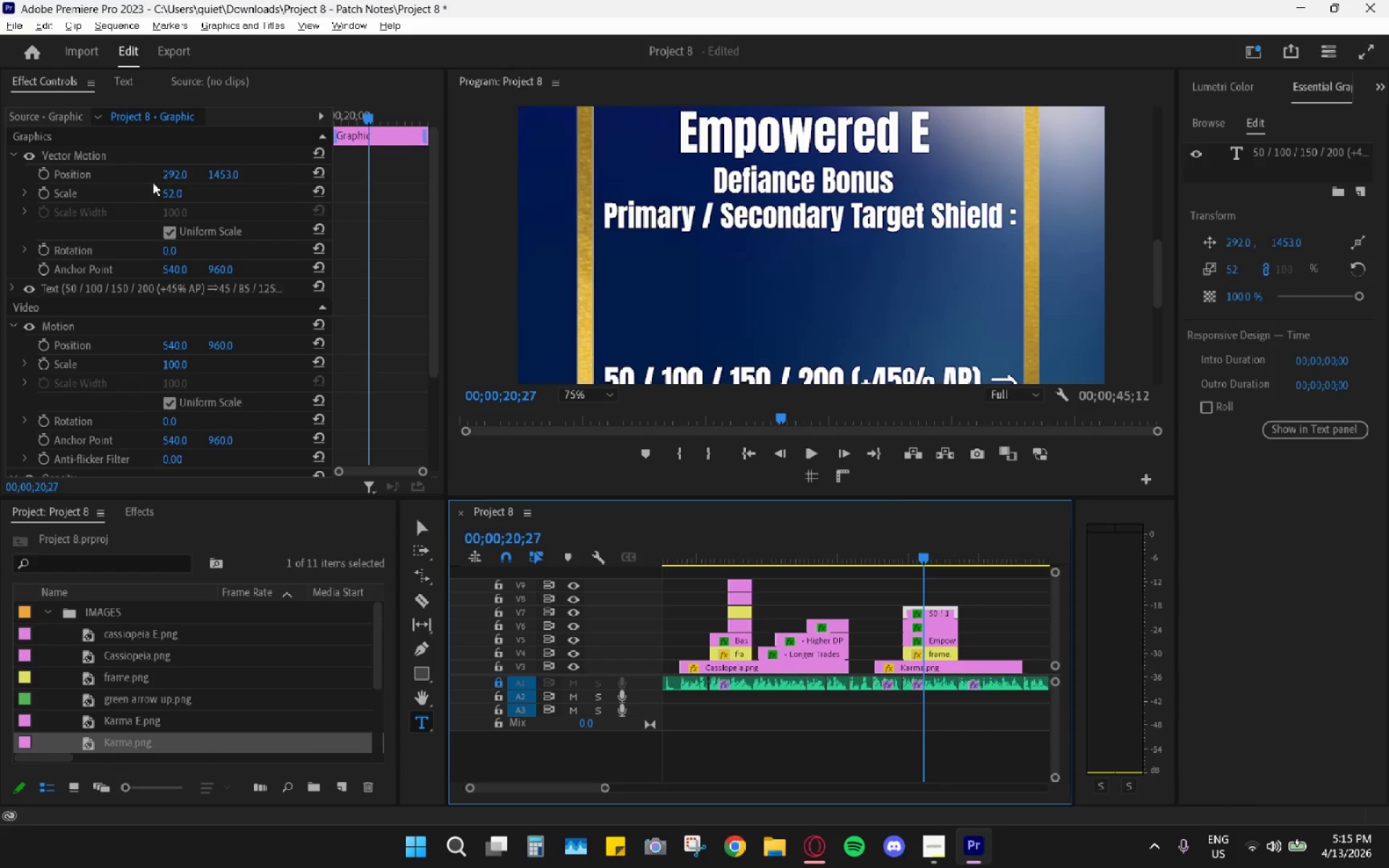 
left_click([938, 624])
 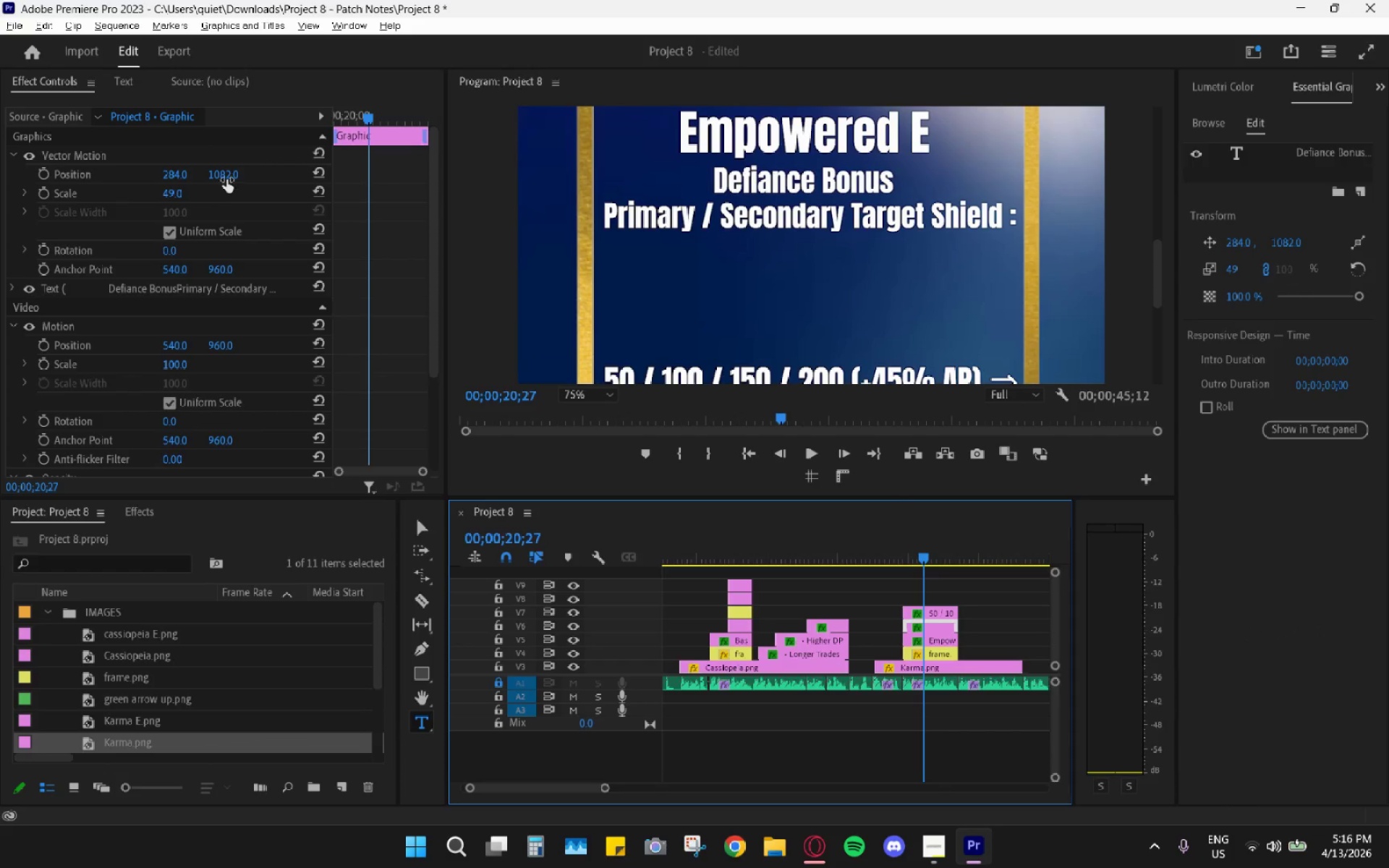 
left_click_drag(start_coordinate=[221, 169], to_coordinate=[241, 171])
 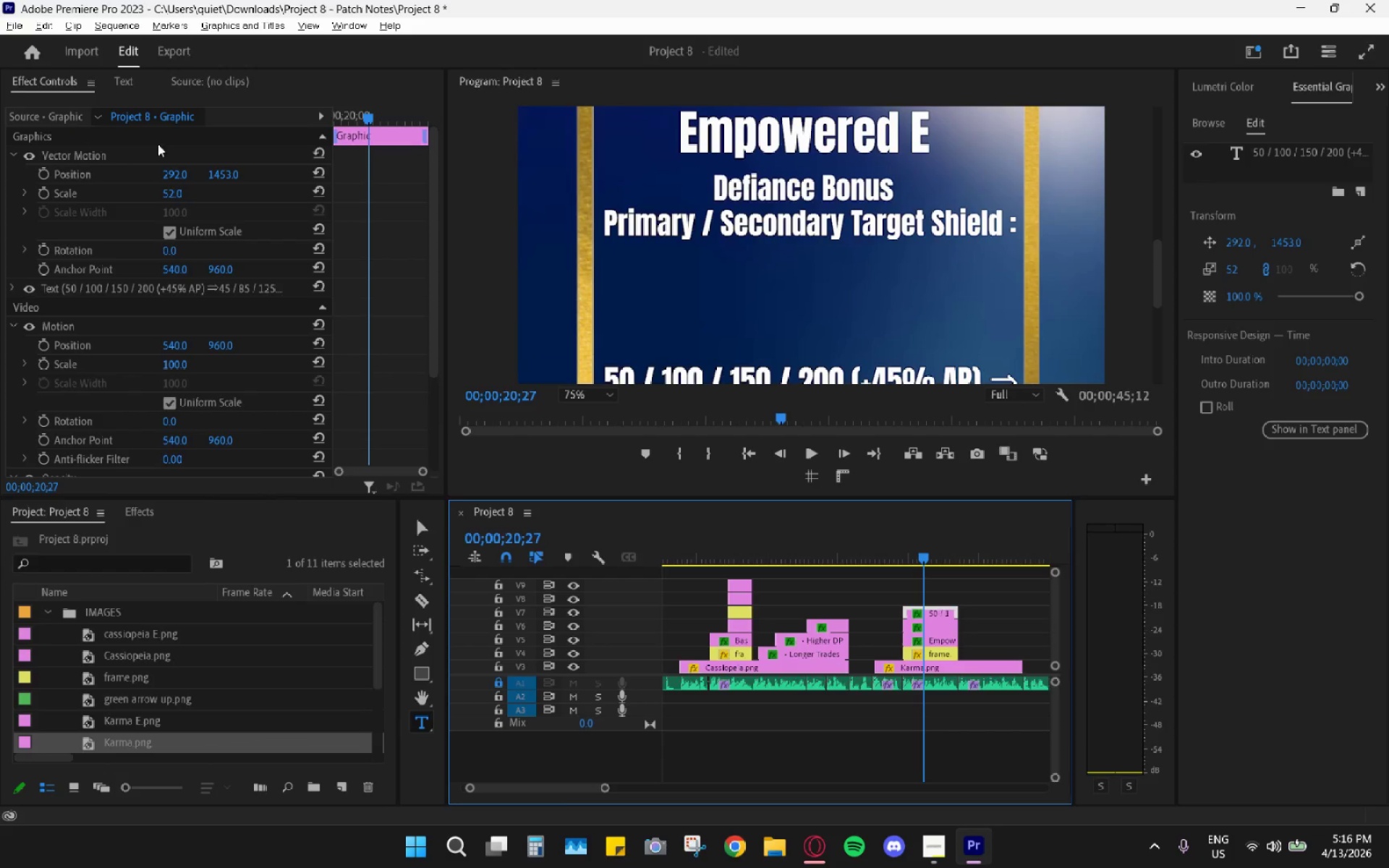 
left_click_drag(start_coordinate=[225, 176], to_coordinate=[55, 211])
 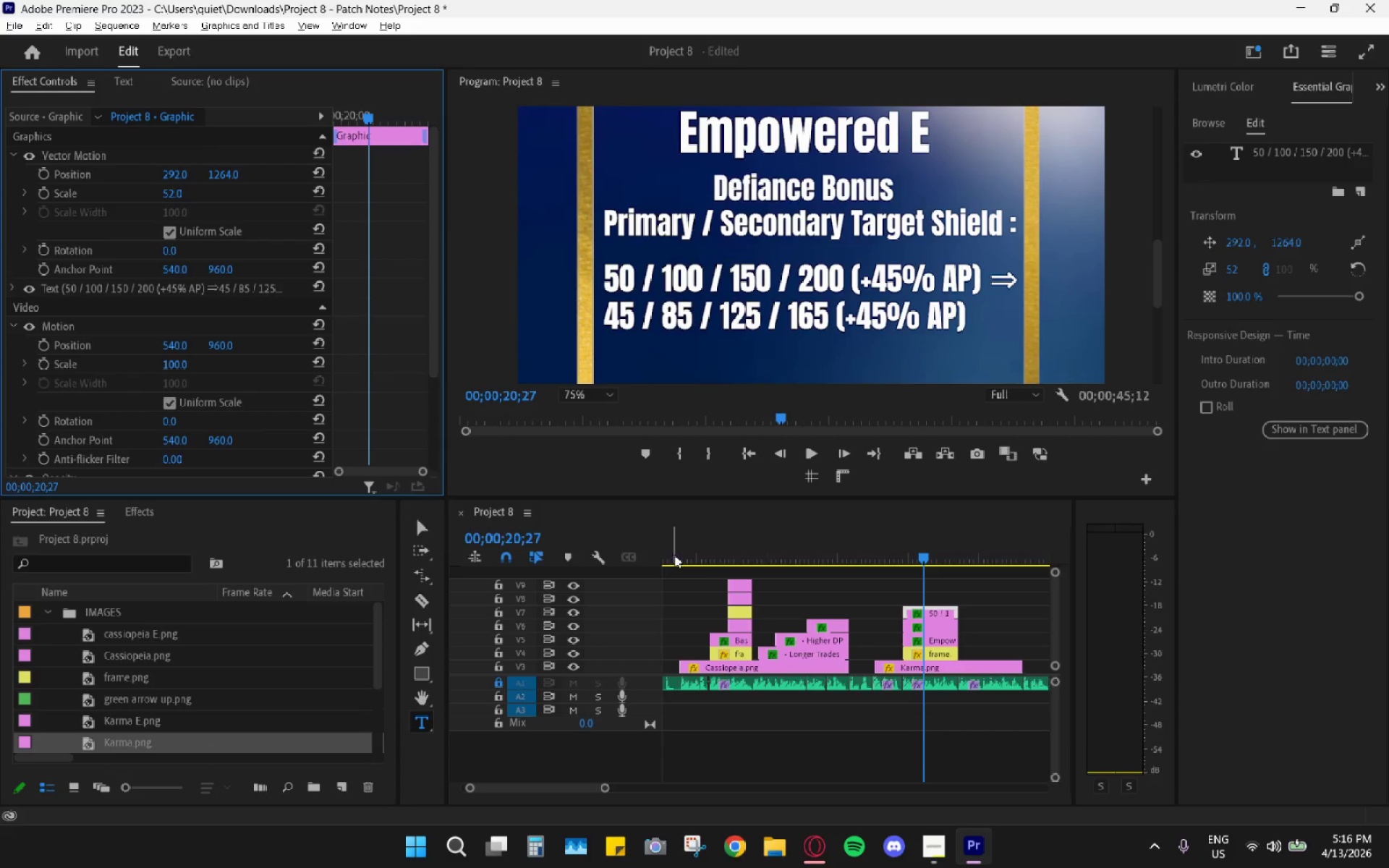 
left_click_drag(start_coordinate=[729, 553], to_coordinate=[716, 555])
 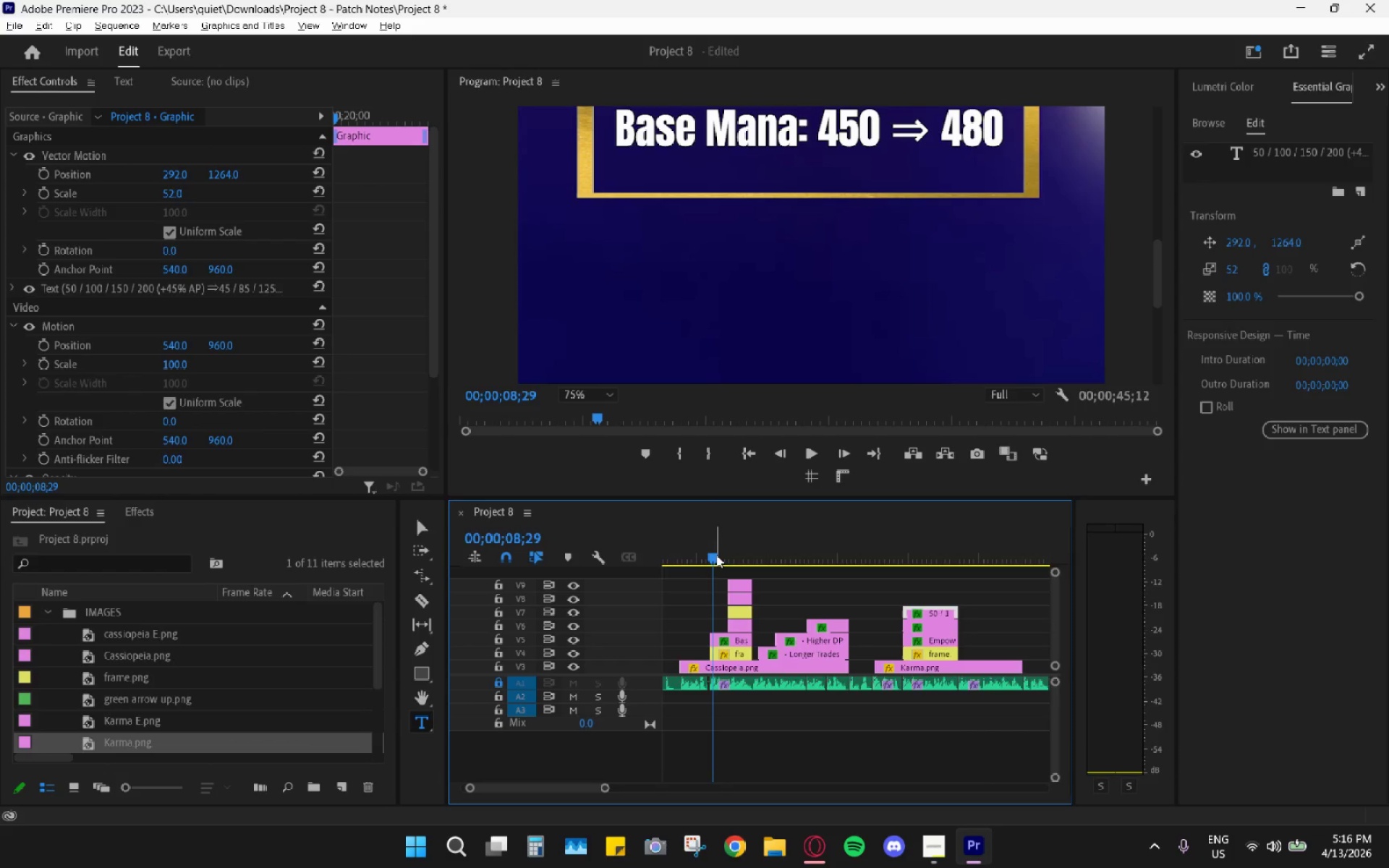 
key(Space)
 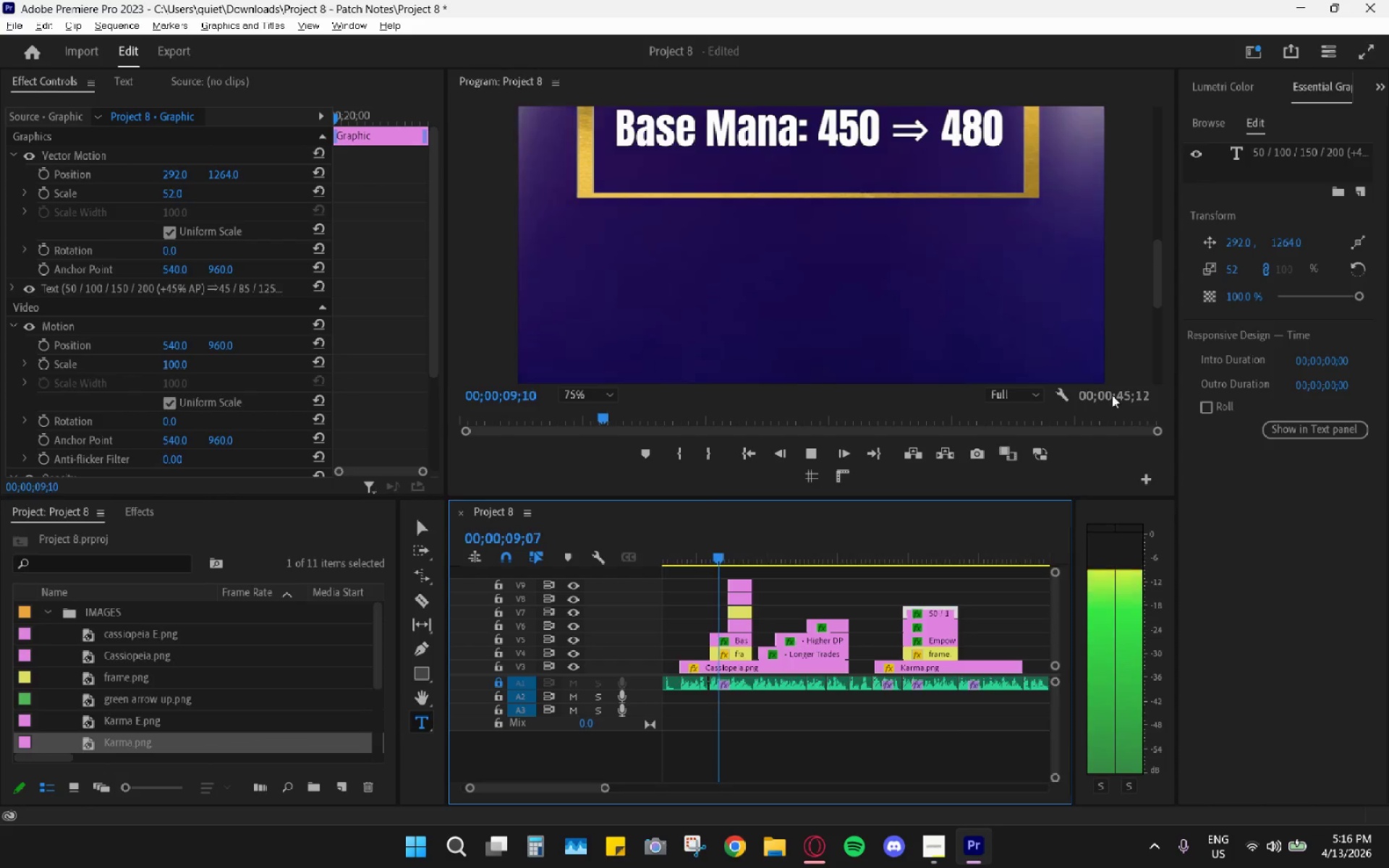 
key(Space)
 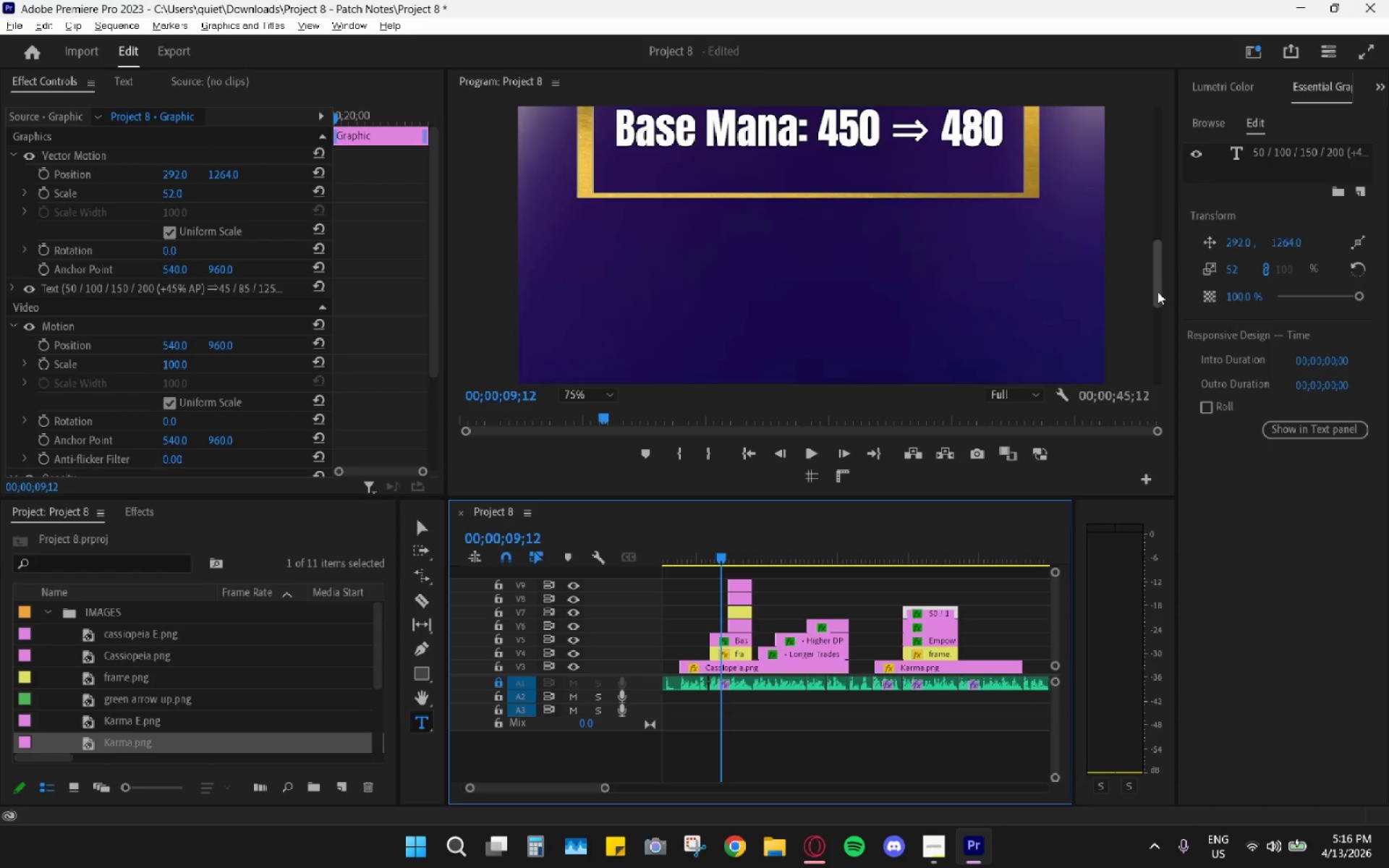 
left_click_drag(start_coordinate=[1158, 292], to_coordinate=[1171, 262])
 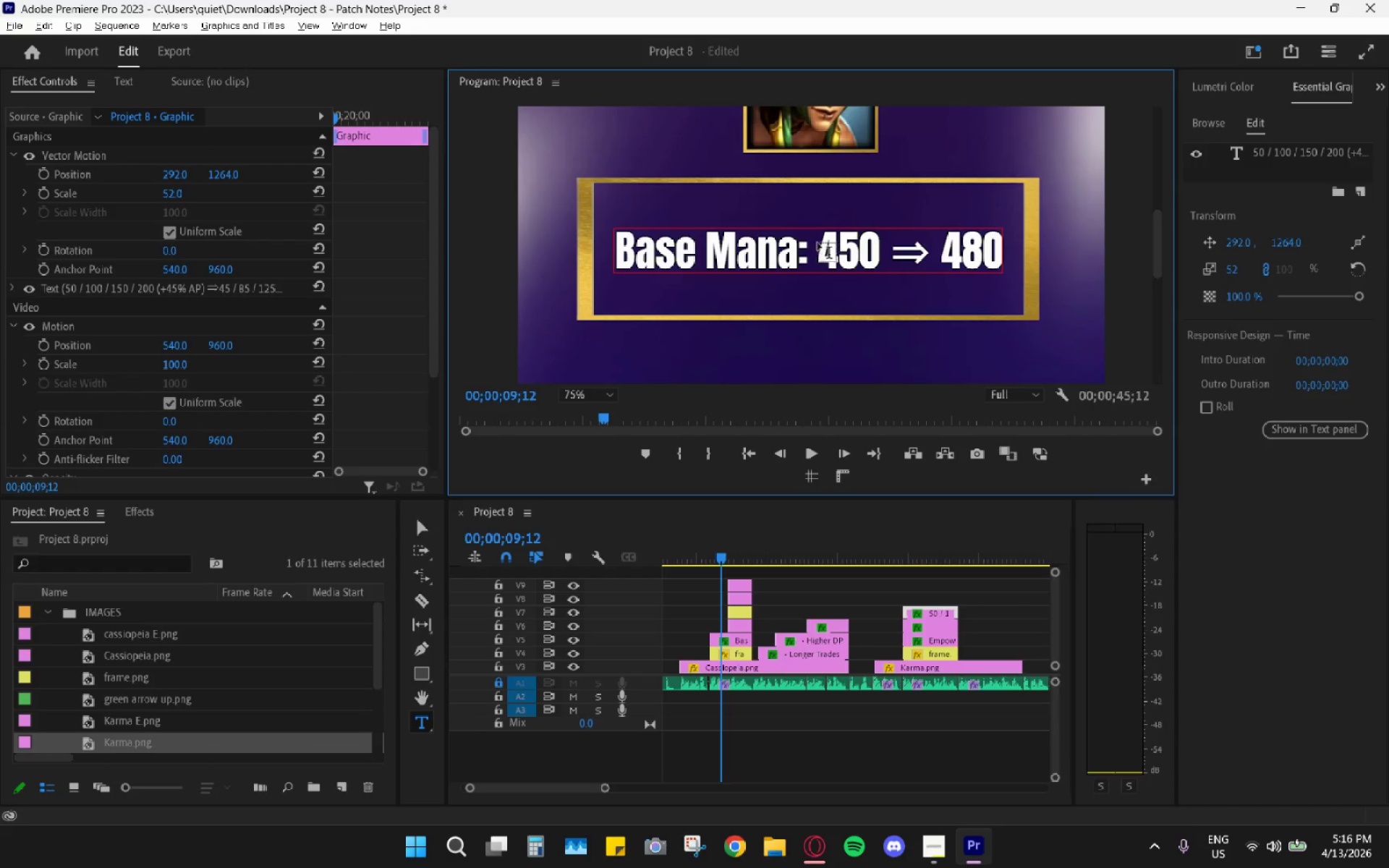 
double_click([944, 237])
 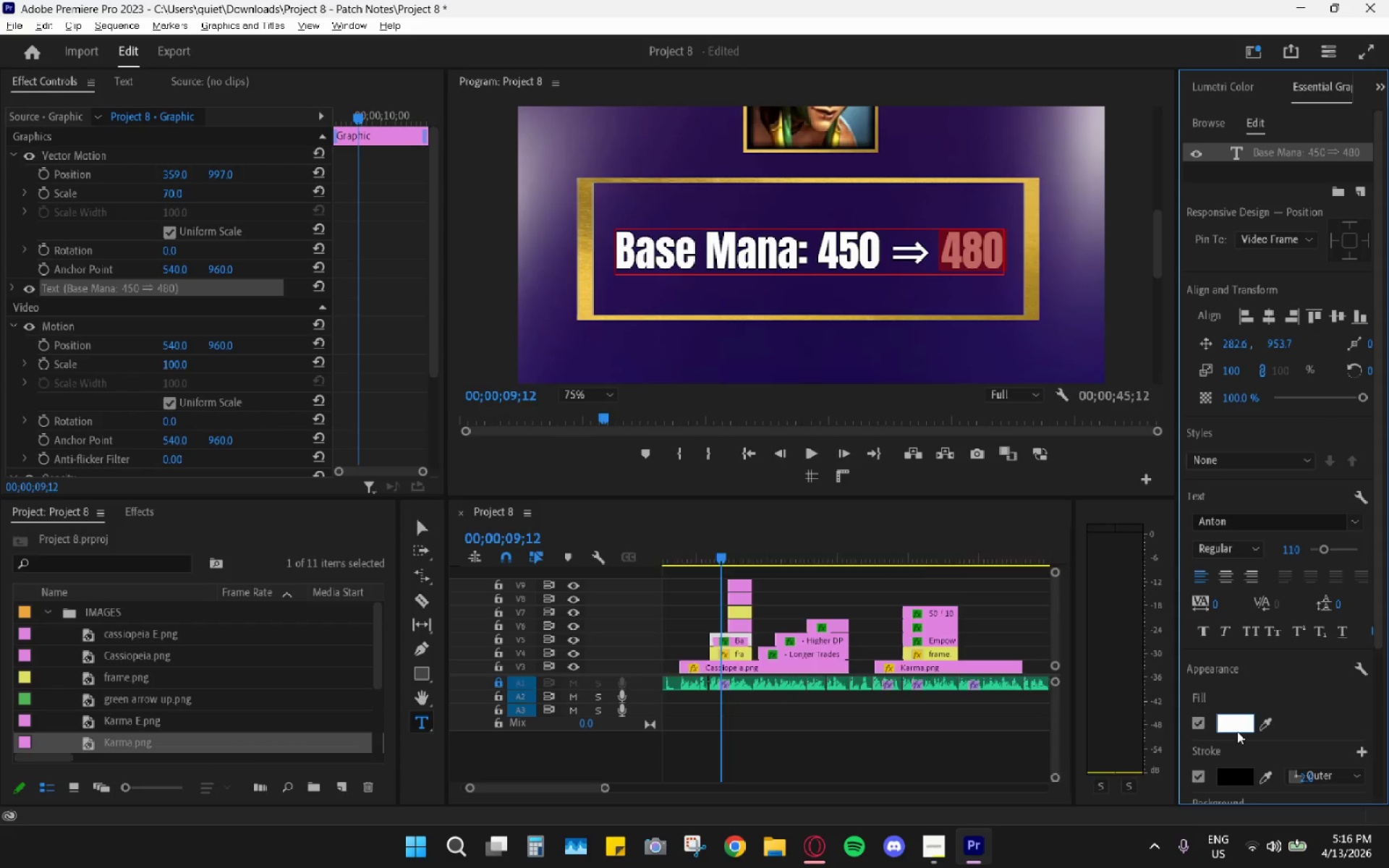 
wait(5.58)
 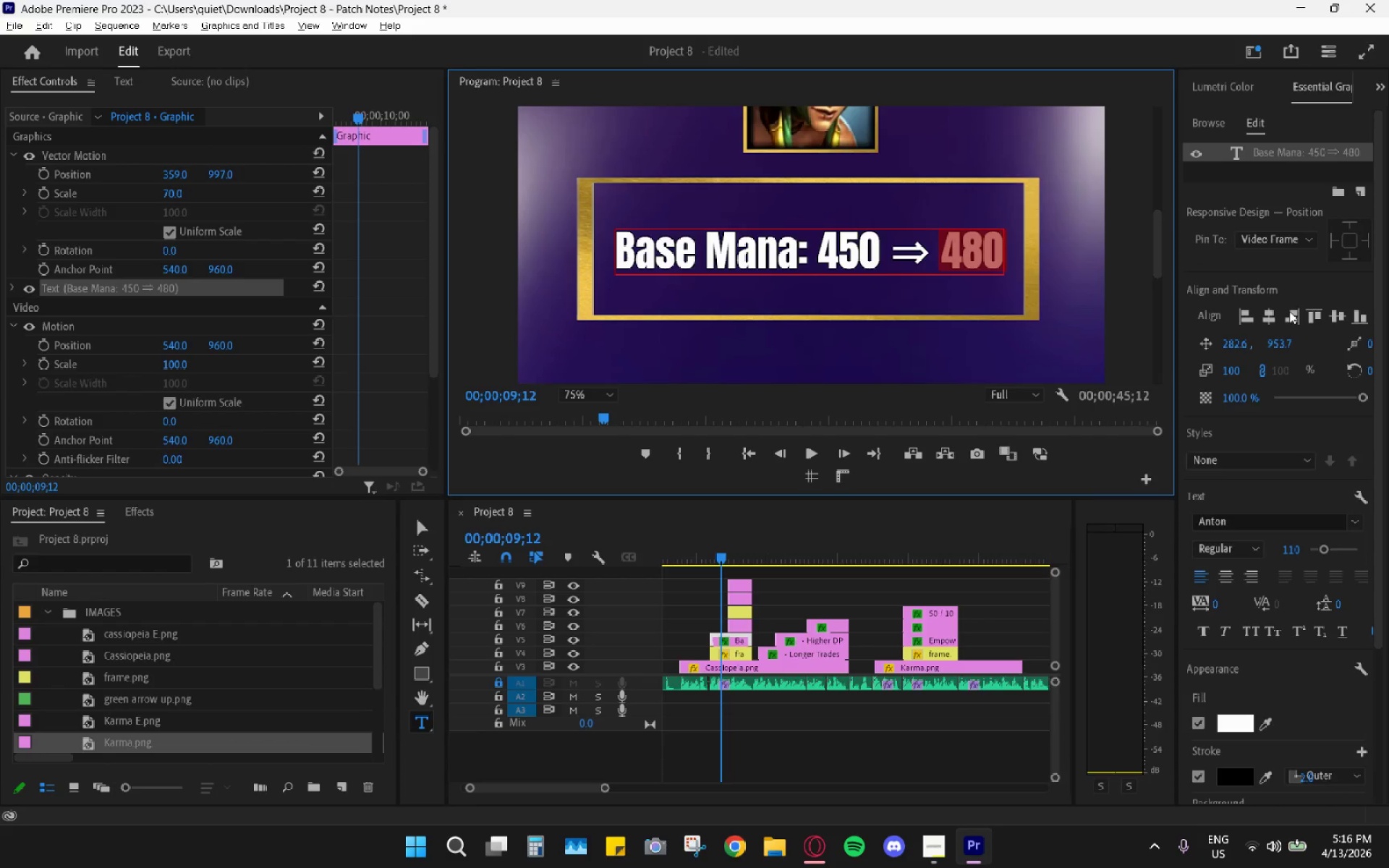 
left_click_drag(start_coordinate=[766, 570], to_coordinate=[770, 571])
 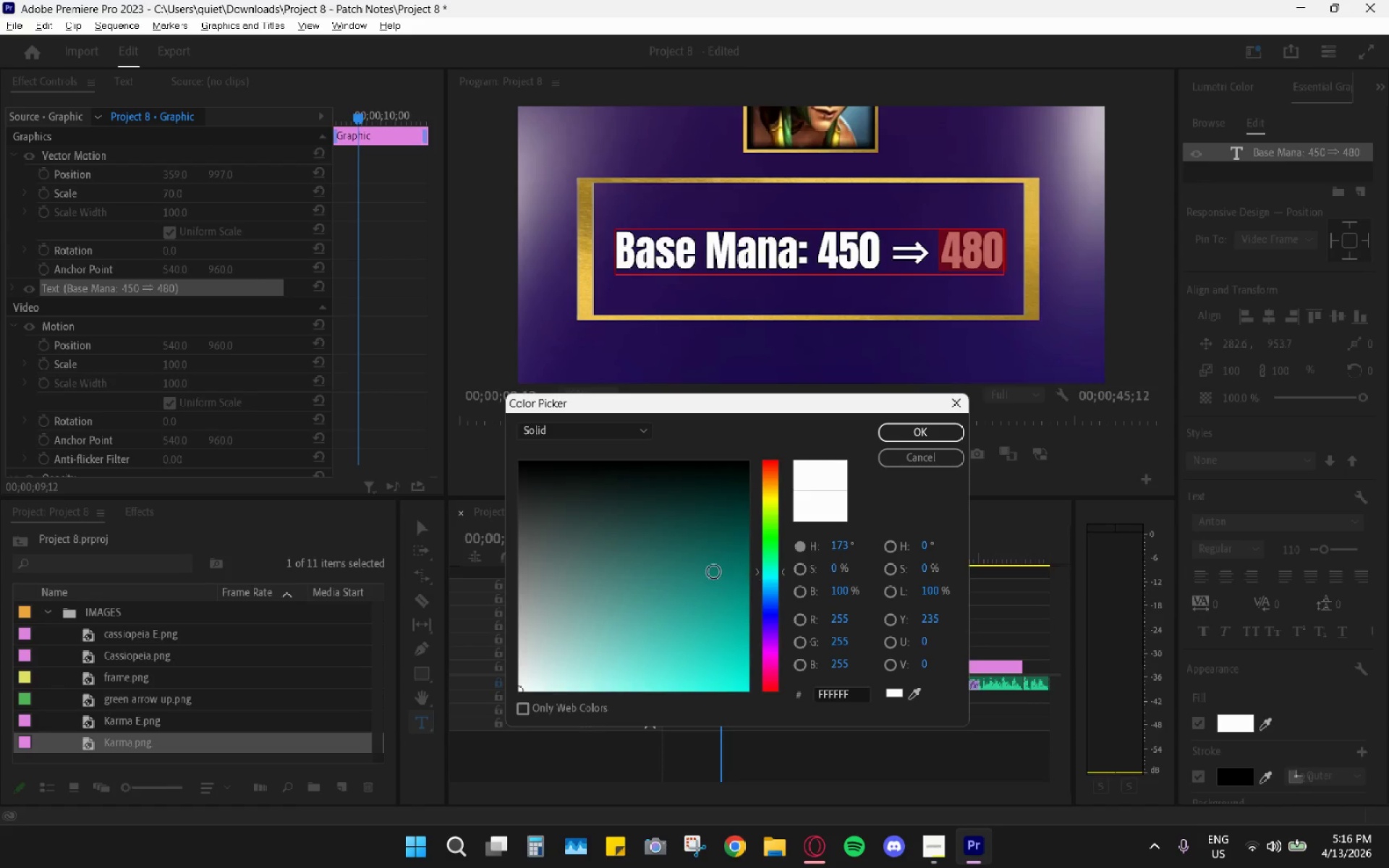 
left_click_drag(start_coordinate=[700, 578], to_coordinate=[693, 628])
 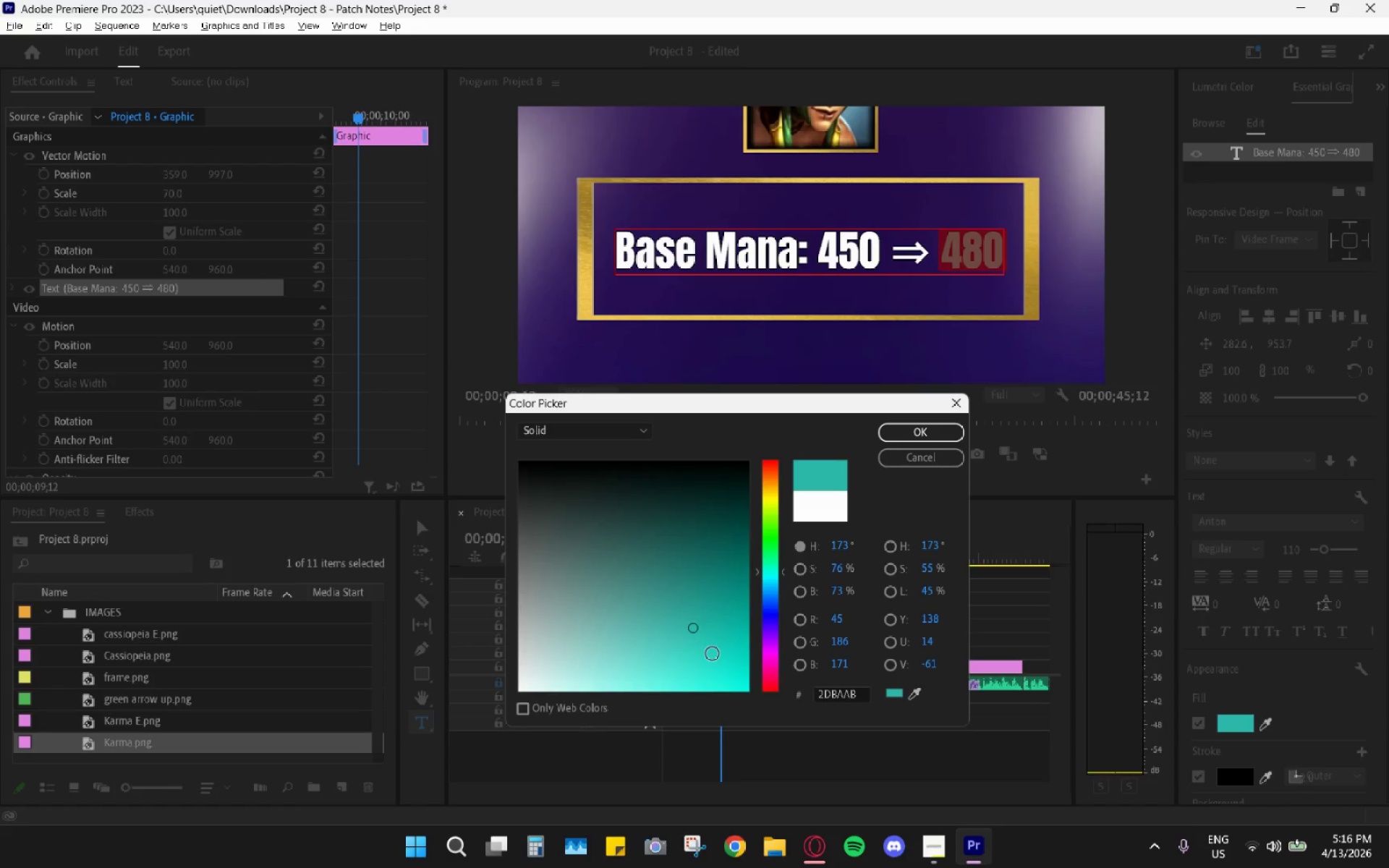 
left_click_drag(start_coordinate=[712, 658], to_coordinate=[708, 665])
 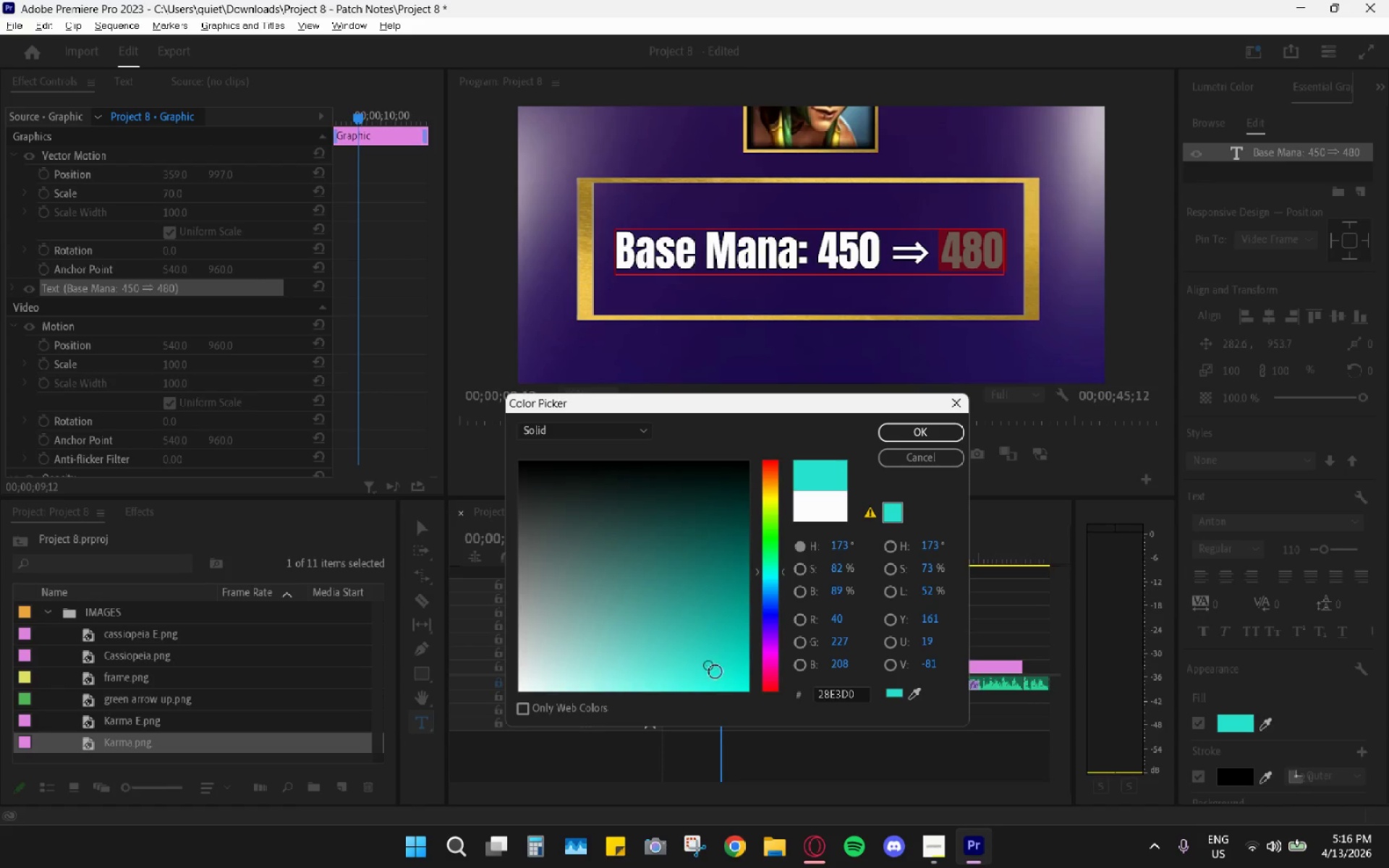 
left_click_drag(start_coordinate=[717, 679], to_coordinate=[718, 684])
 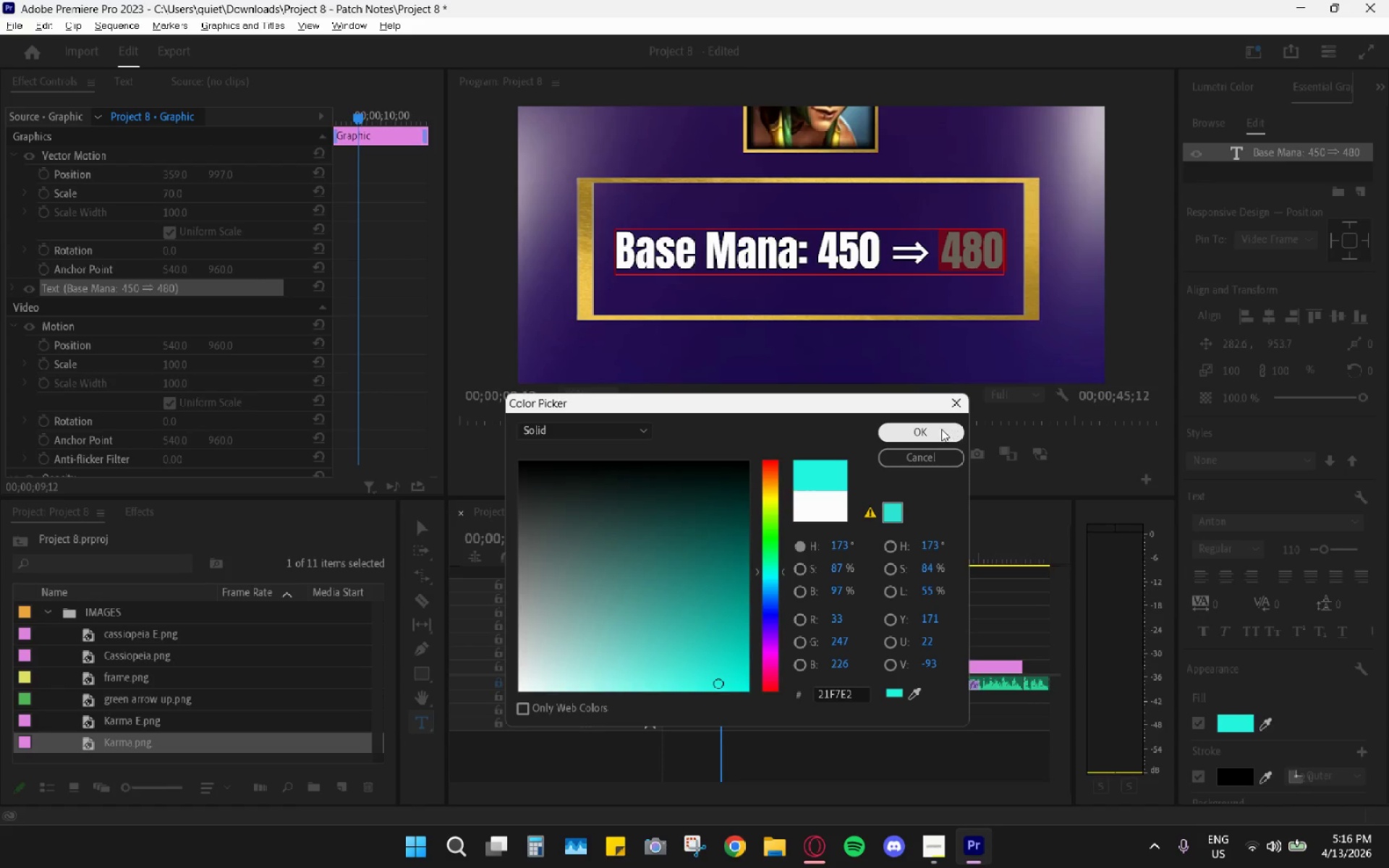 
left_click([941, 429])
 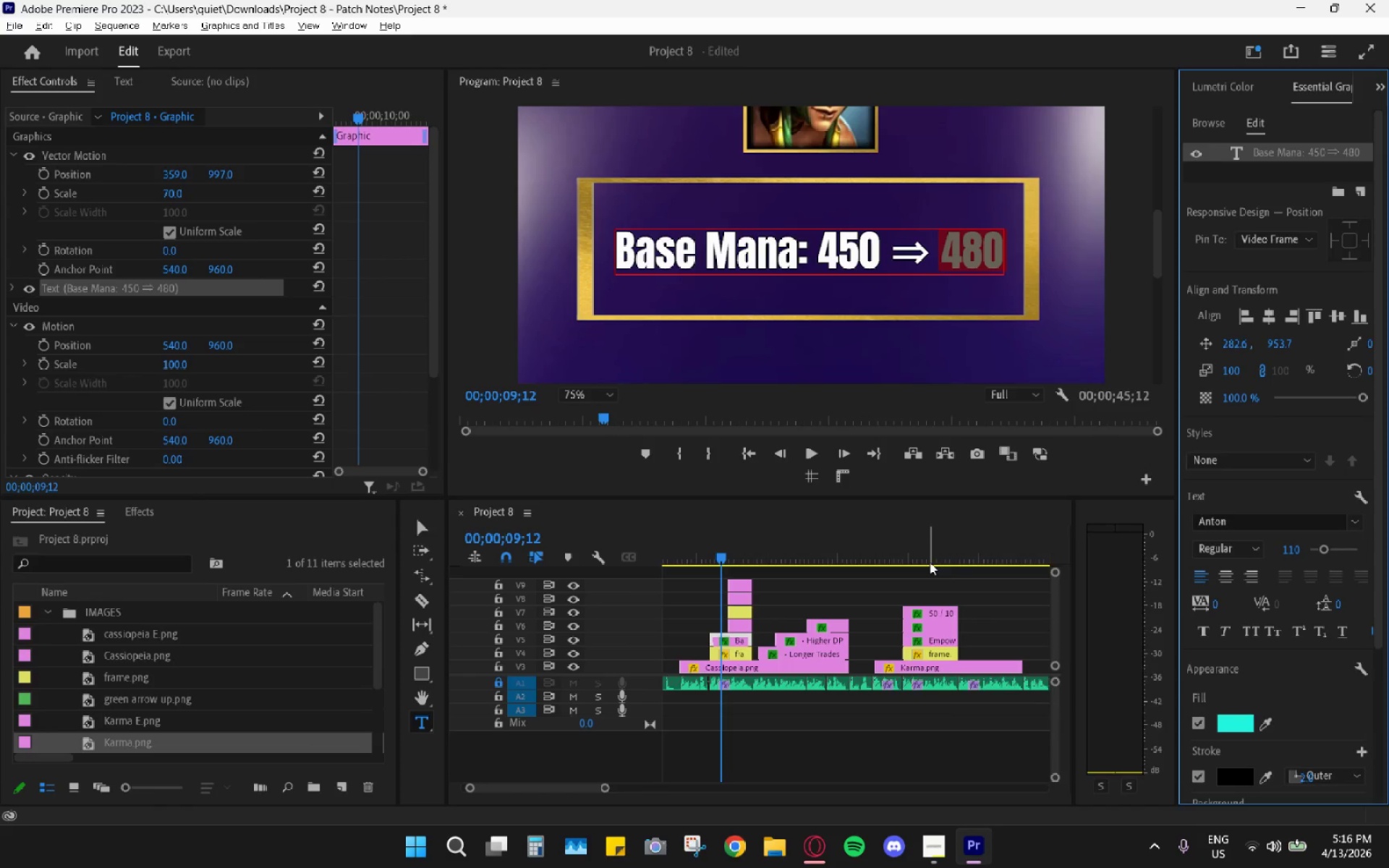 
left_click([794, 595])
 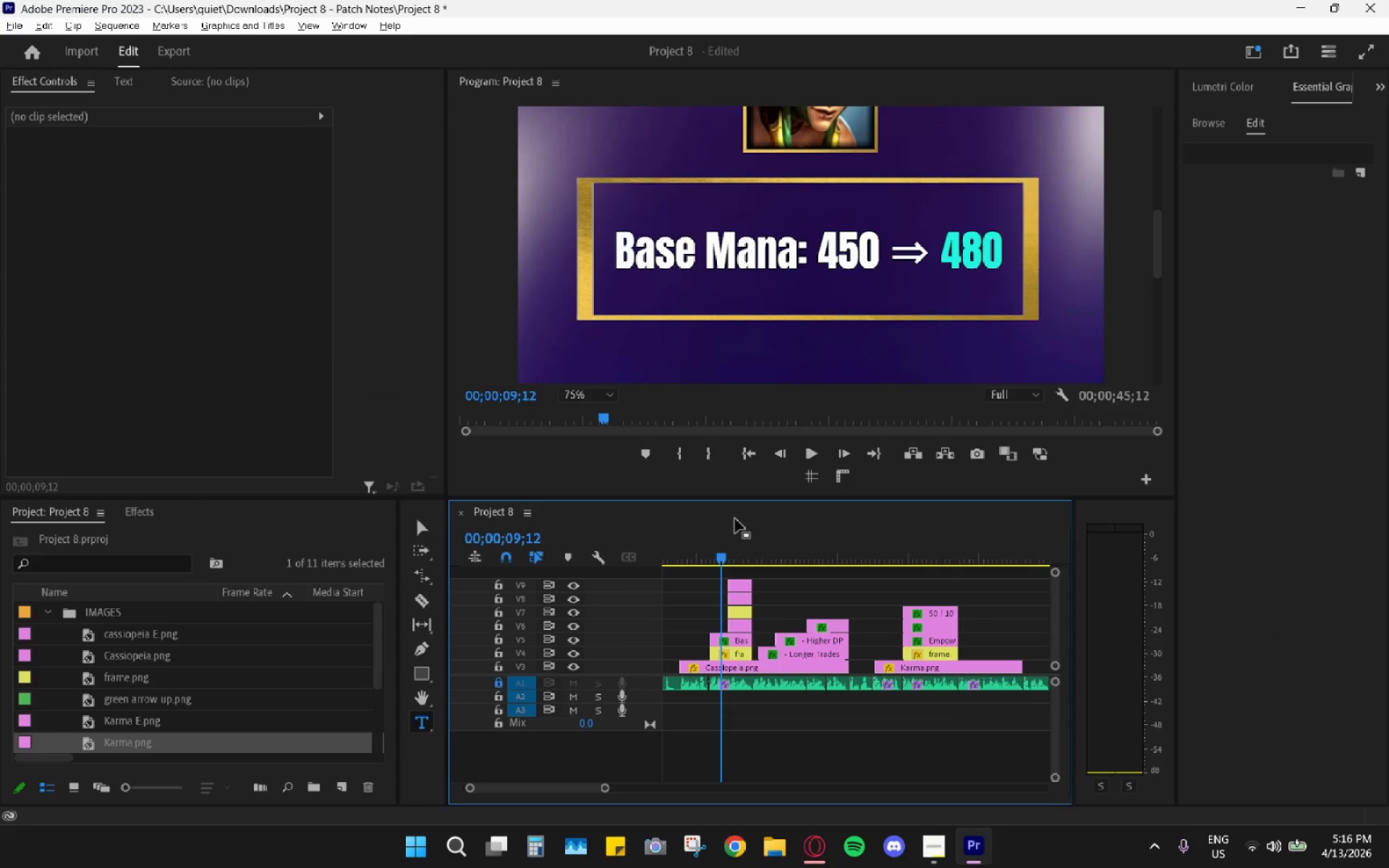 
left_click_drag(start_coordinate=[712, 543], to_coordinate=[760, 553])
 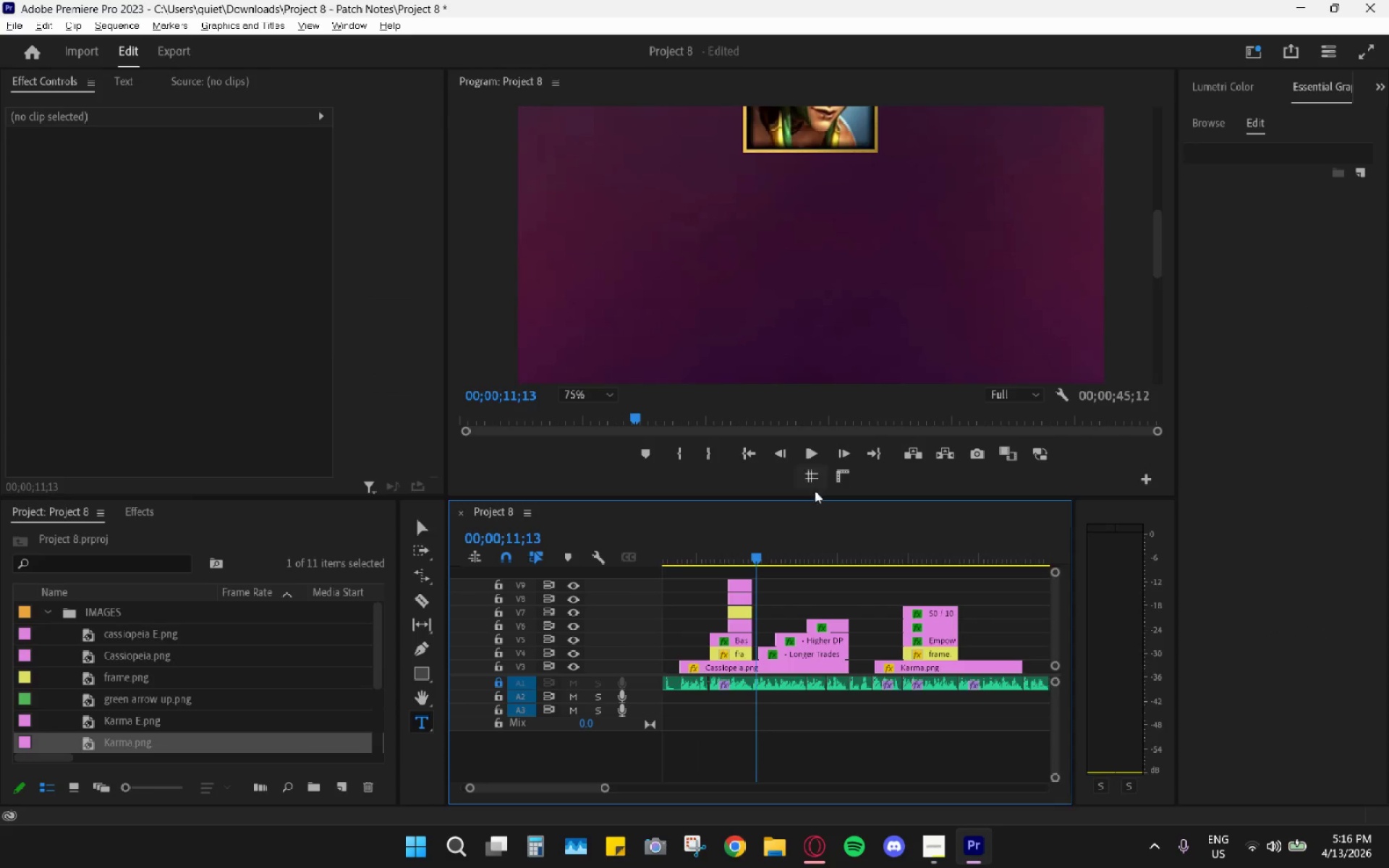 
left_click_drag(start_coordinate=[749, 535], to_coordinate=[718, 543])
 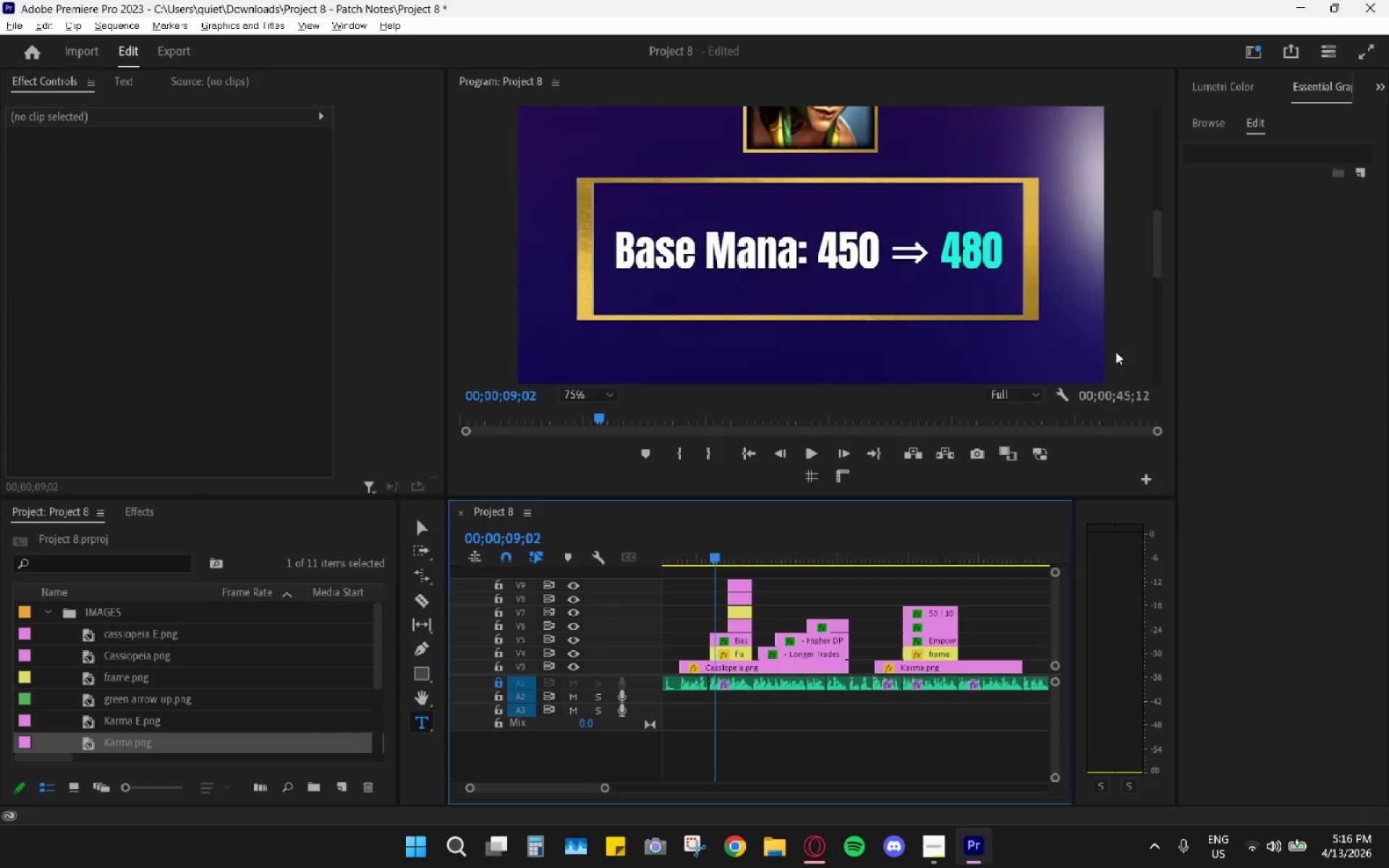 
key(Space)
 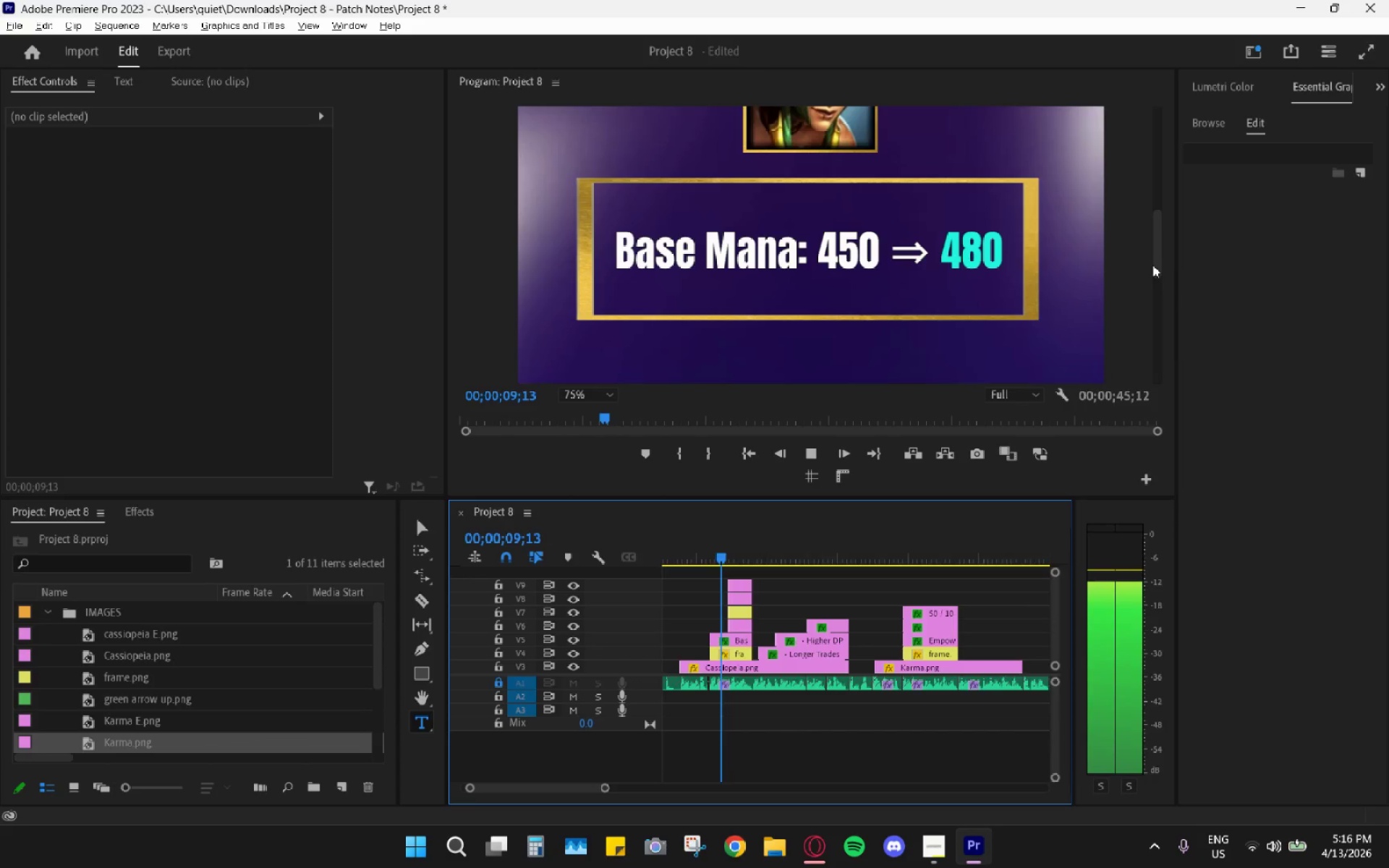 
key(Space)
 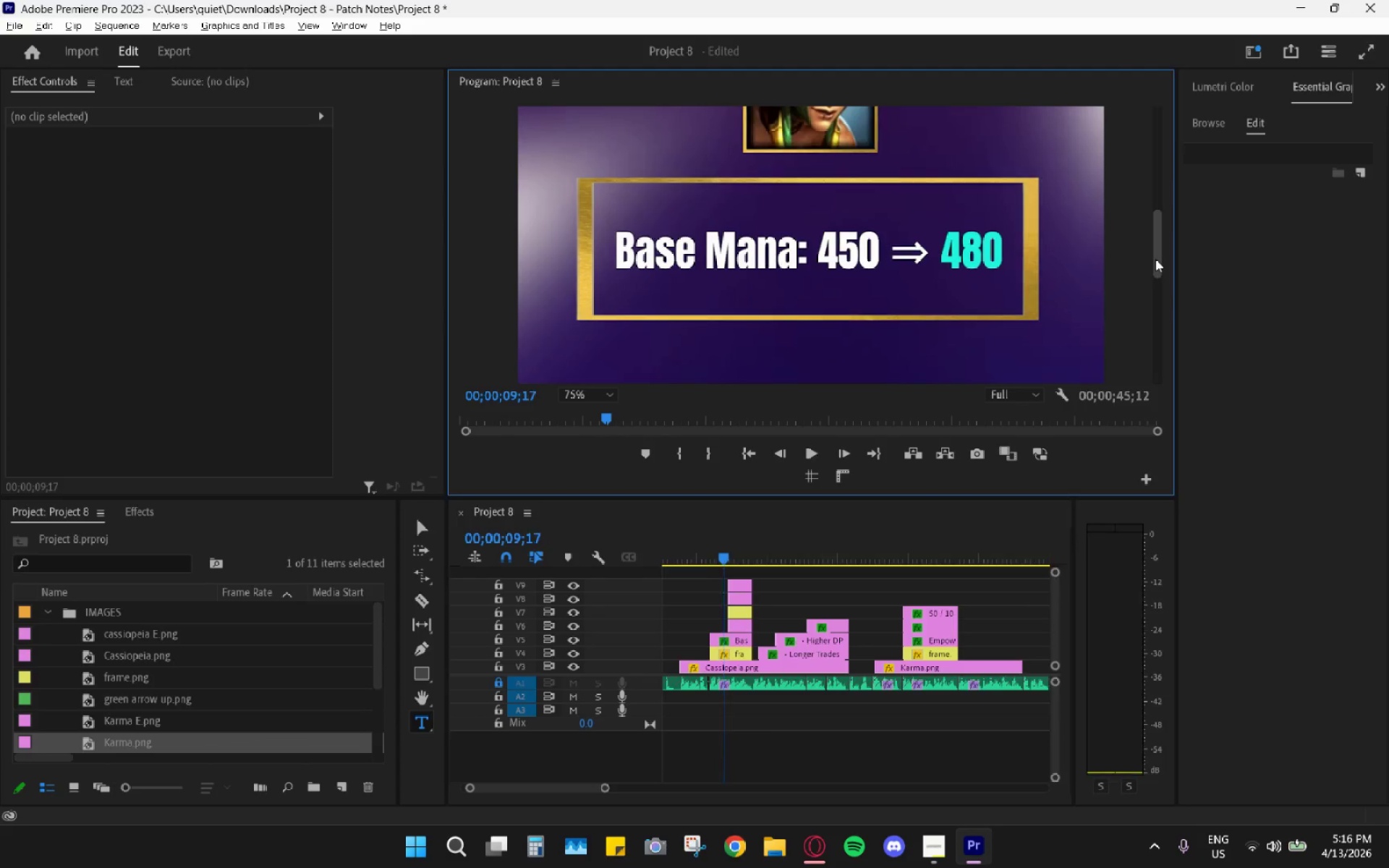 
left_click_drag(start_coordinate=[1155, 259], to_coordinate=[1149, 317])
 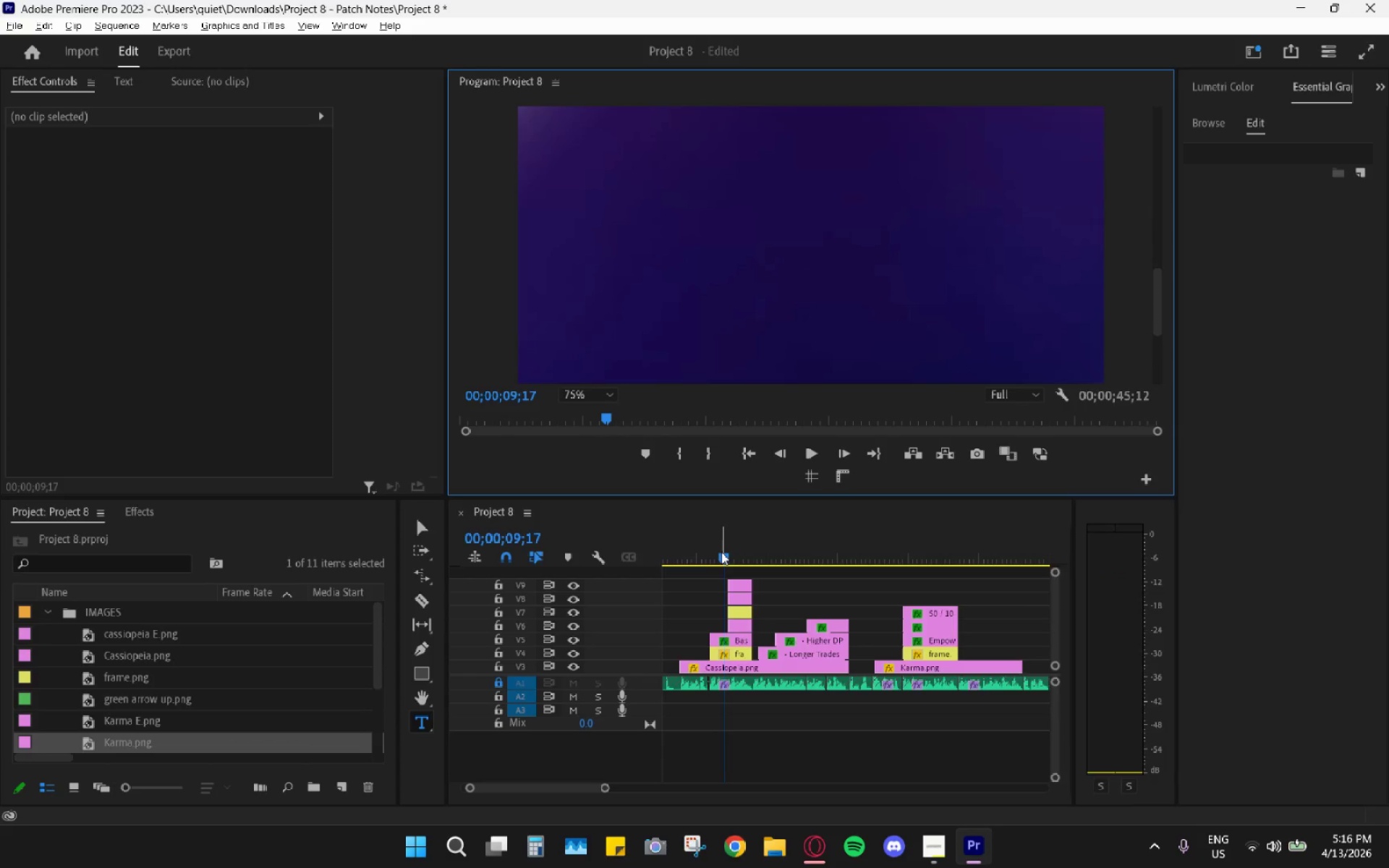 
left_click_drag(start_coordinate=[722, 551], to_coordinate=[735, 553])
 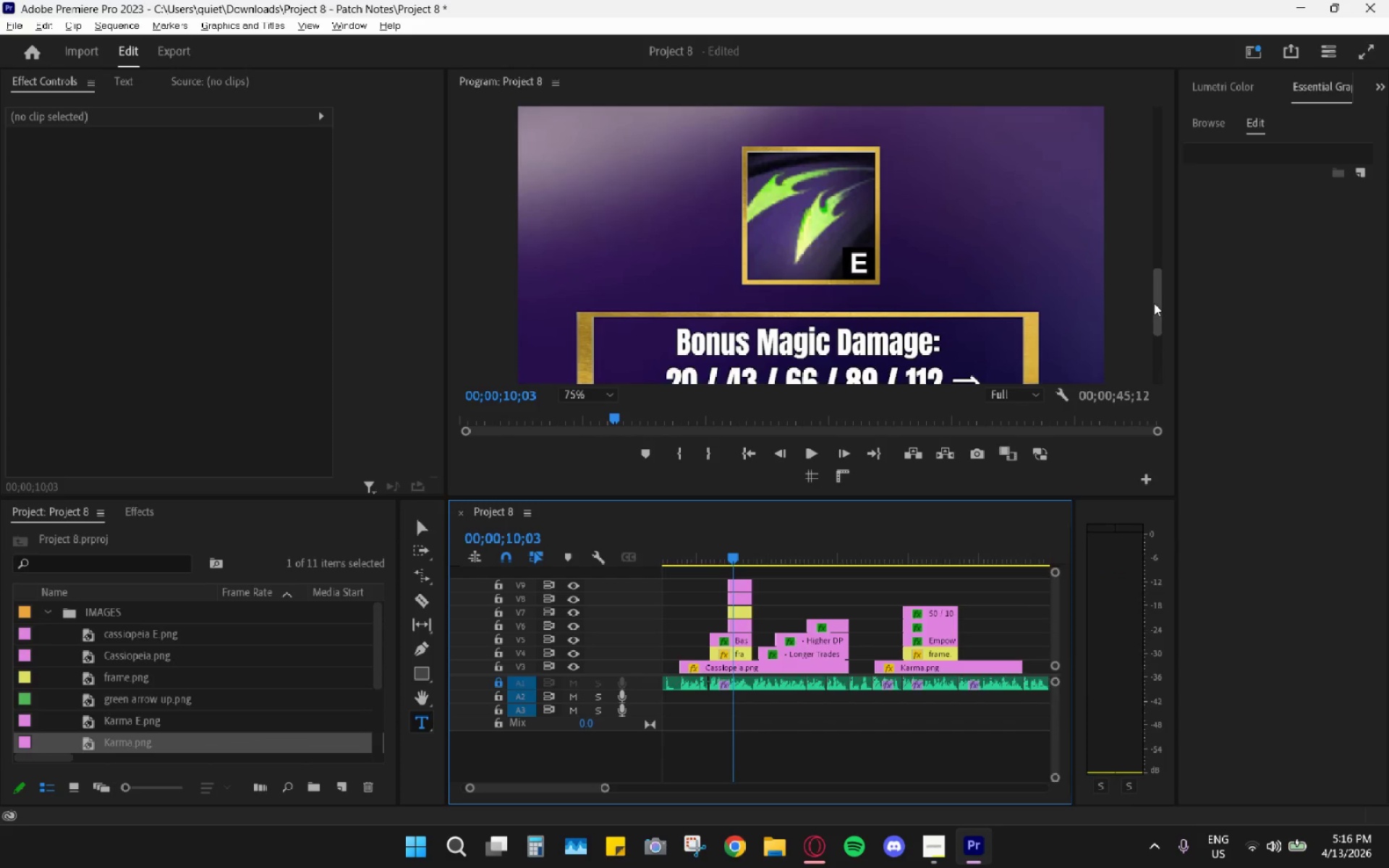 
left_click_drag(start_coordinate=[1160, 310], to_coordinate=[1155, 328])
 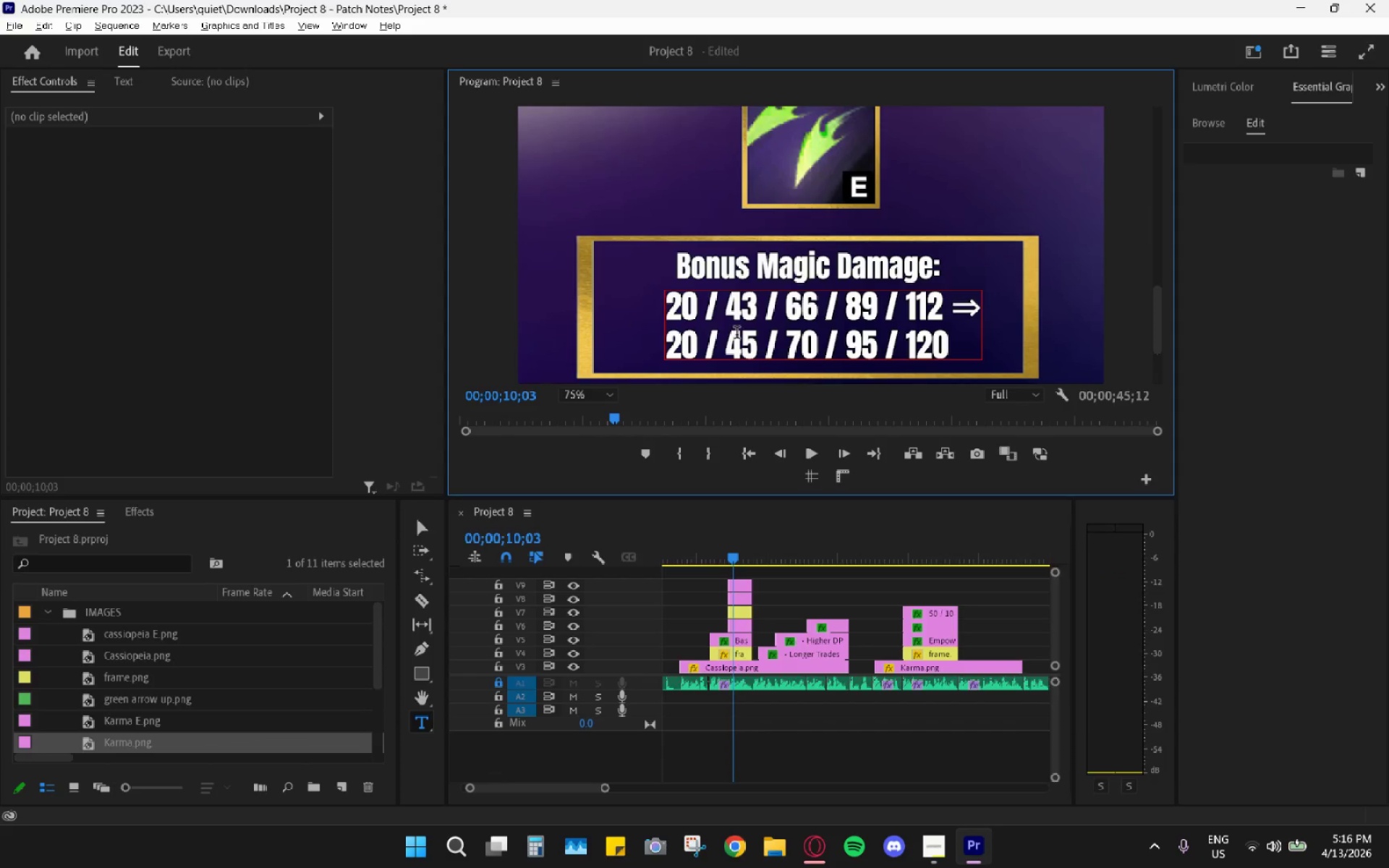 
double_click([738, 341])
 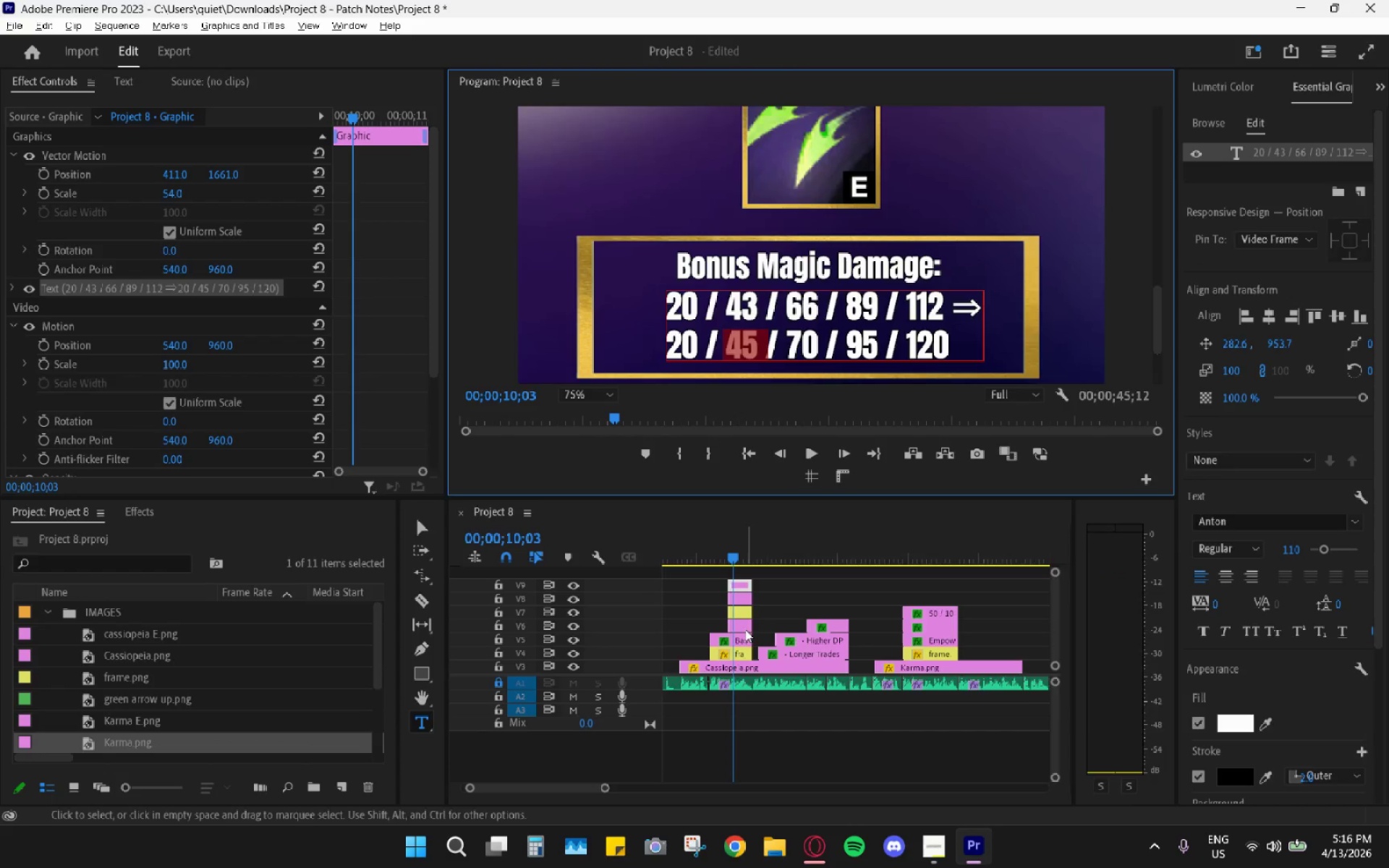 
left_click_drag(start_coordinate=[1159, 310], to_coordinate=[1166, 237])
 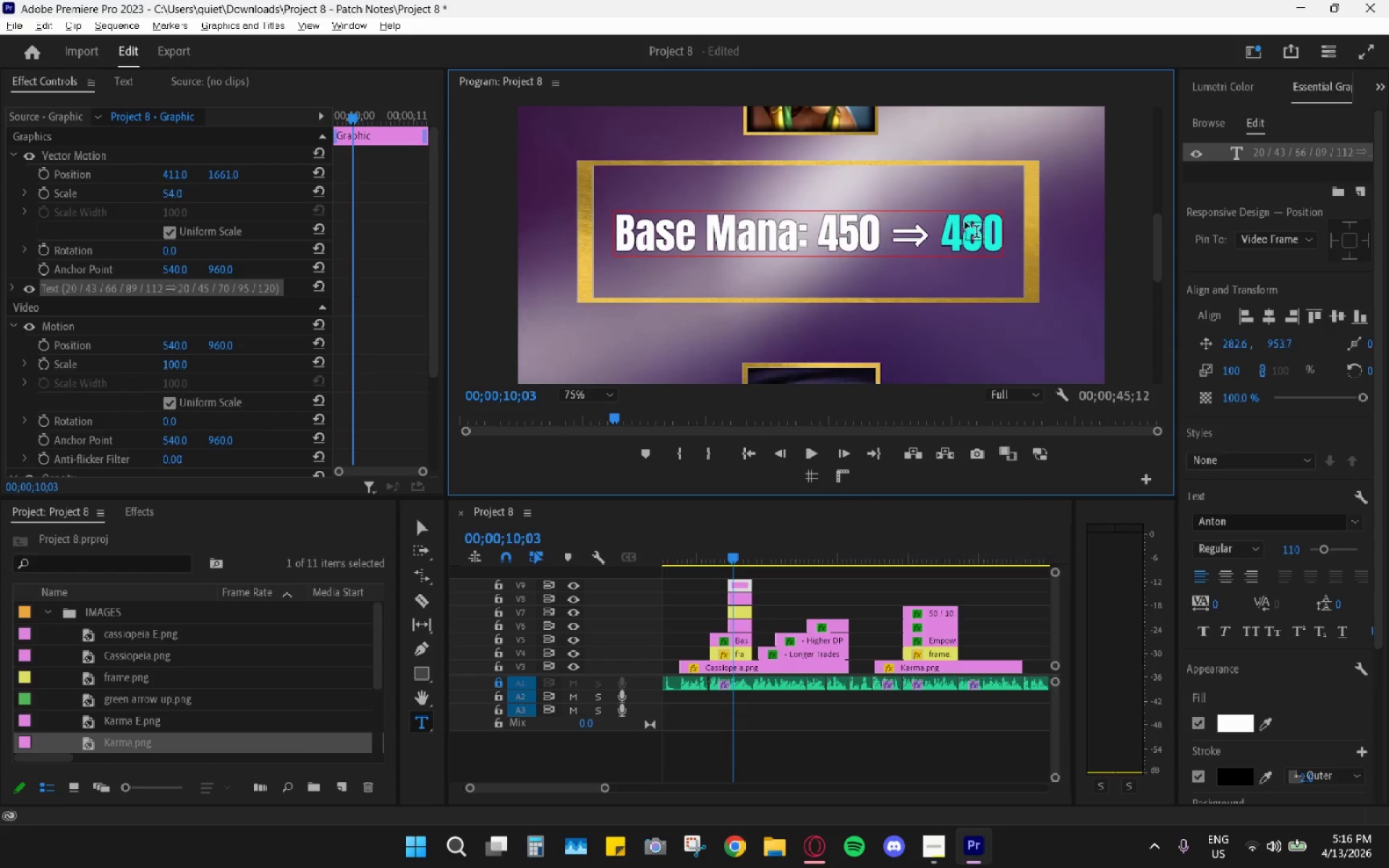 
left_click([964, 224])
 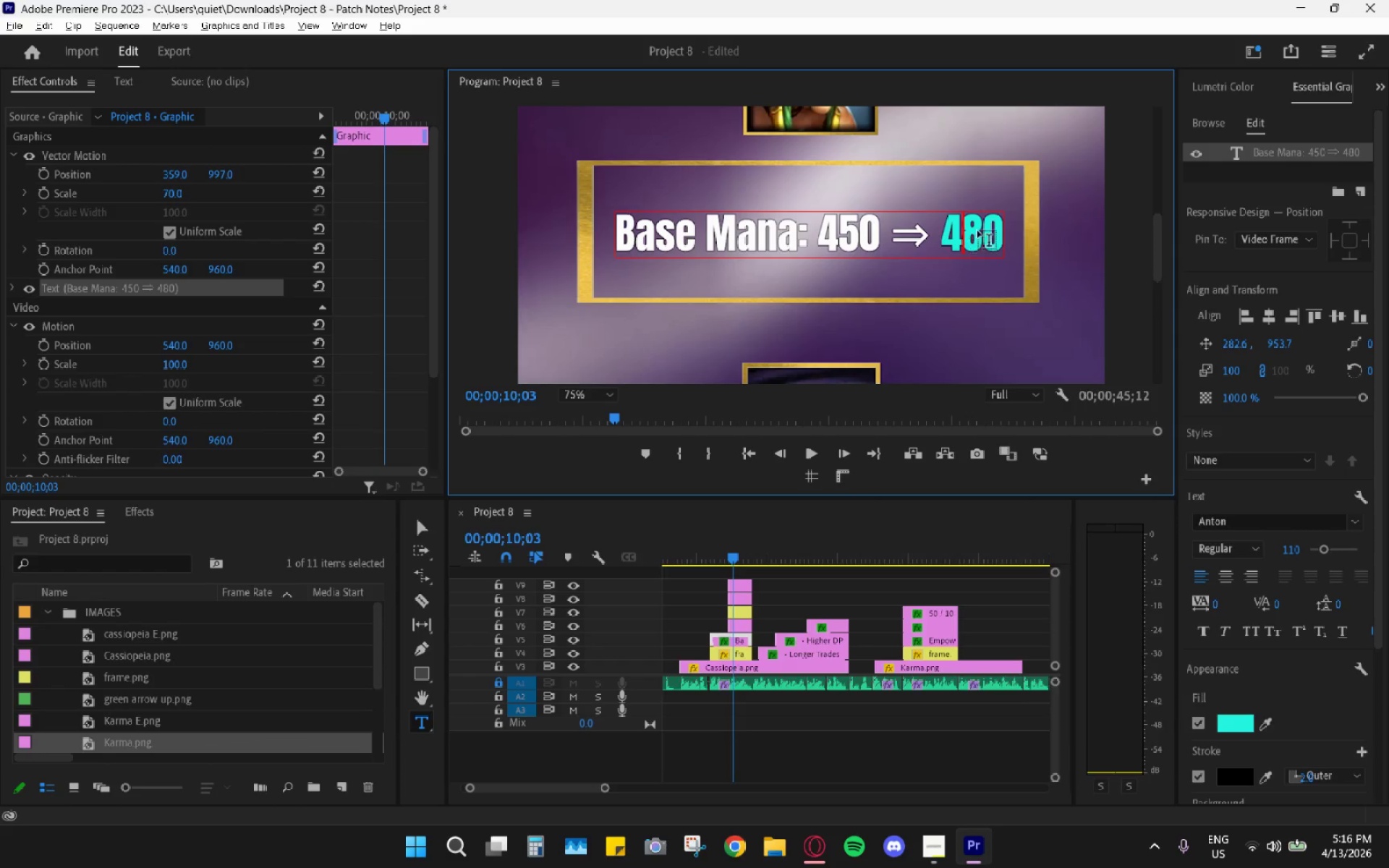 
double_click([980, 229])
 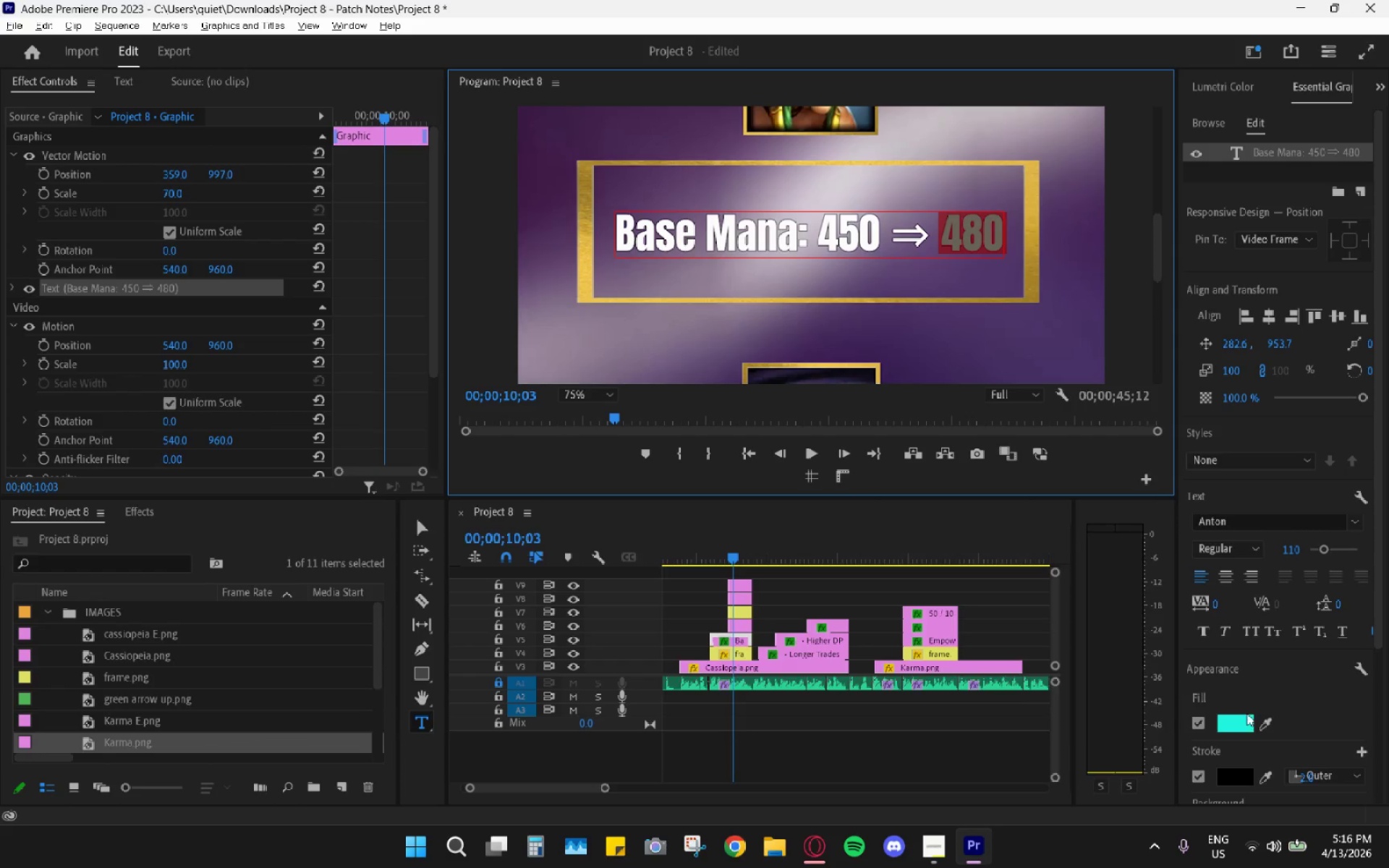 
left_click([1231, 732])
 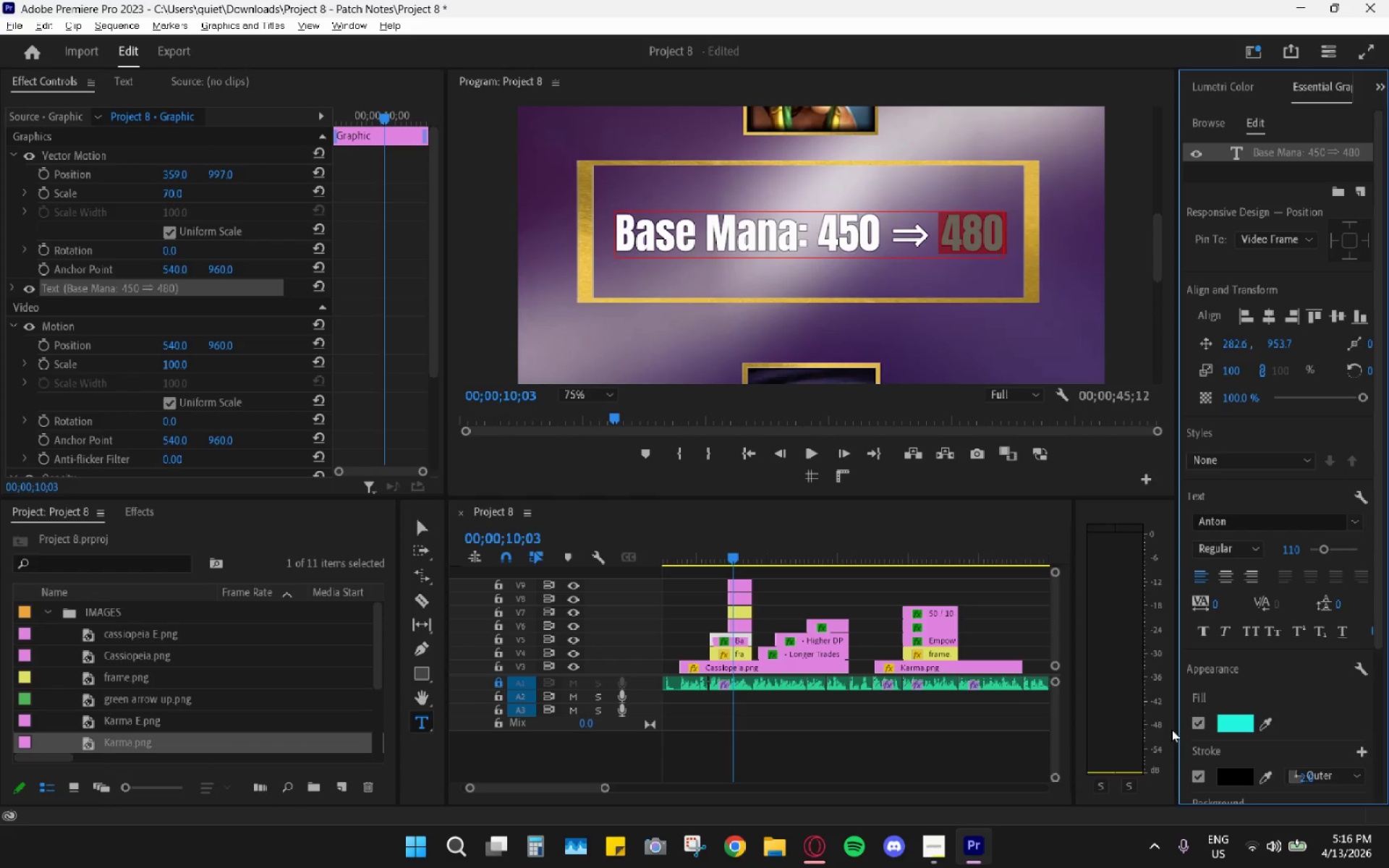 
left_click([1257, 722])
 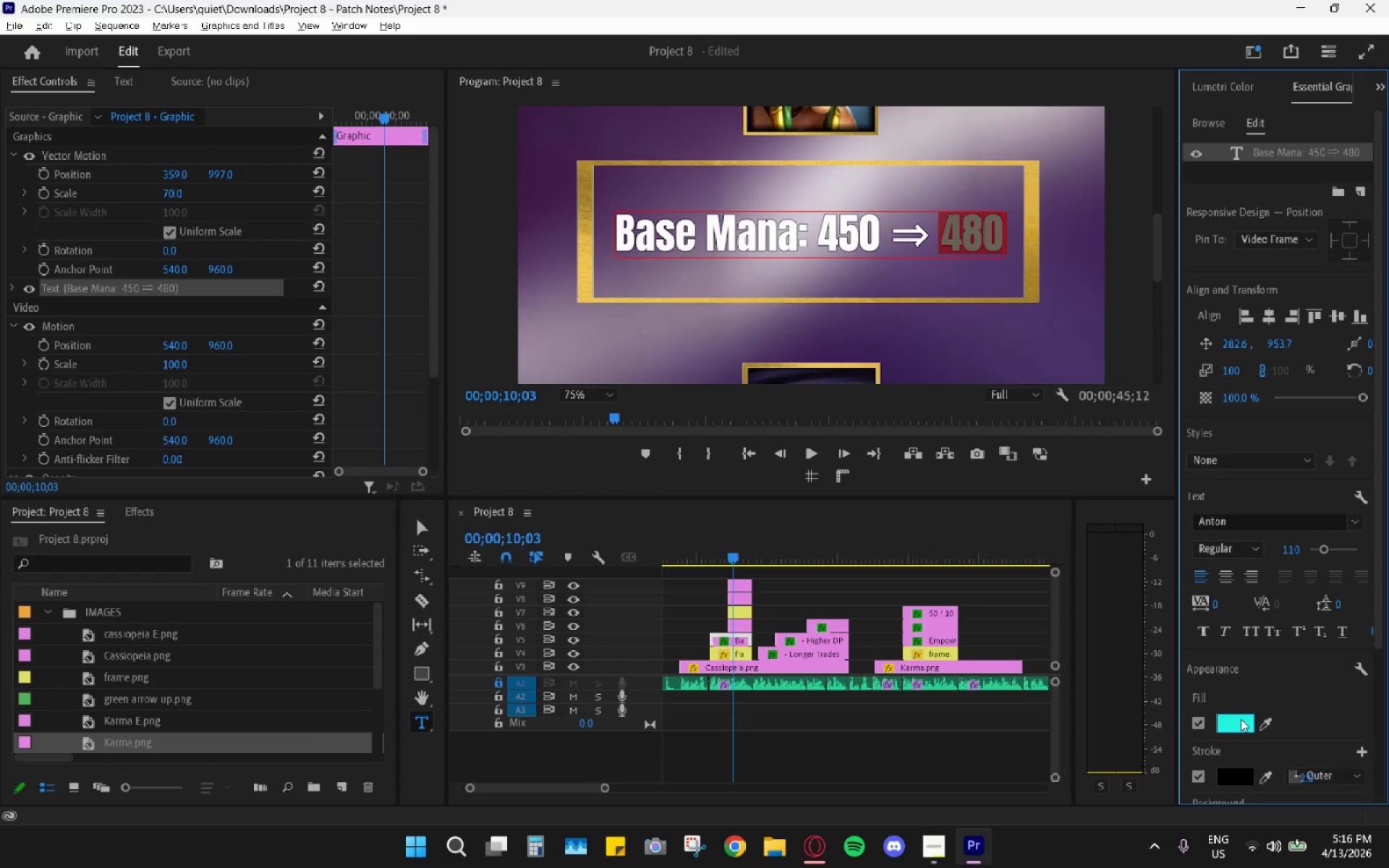 
left_click([1241, 719])
 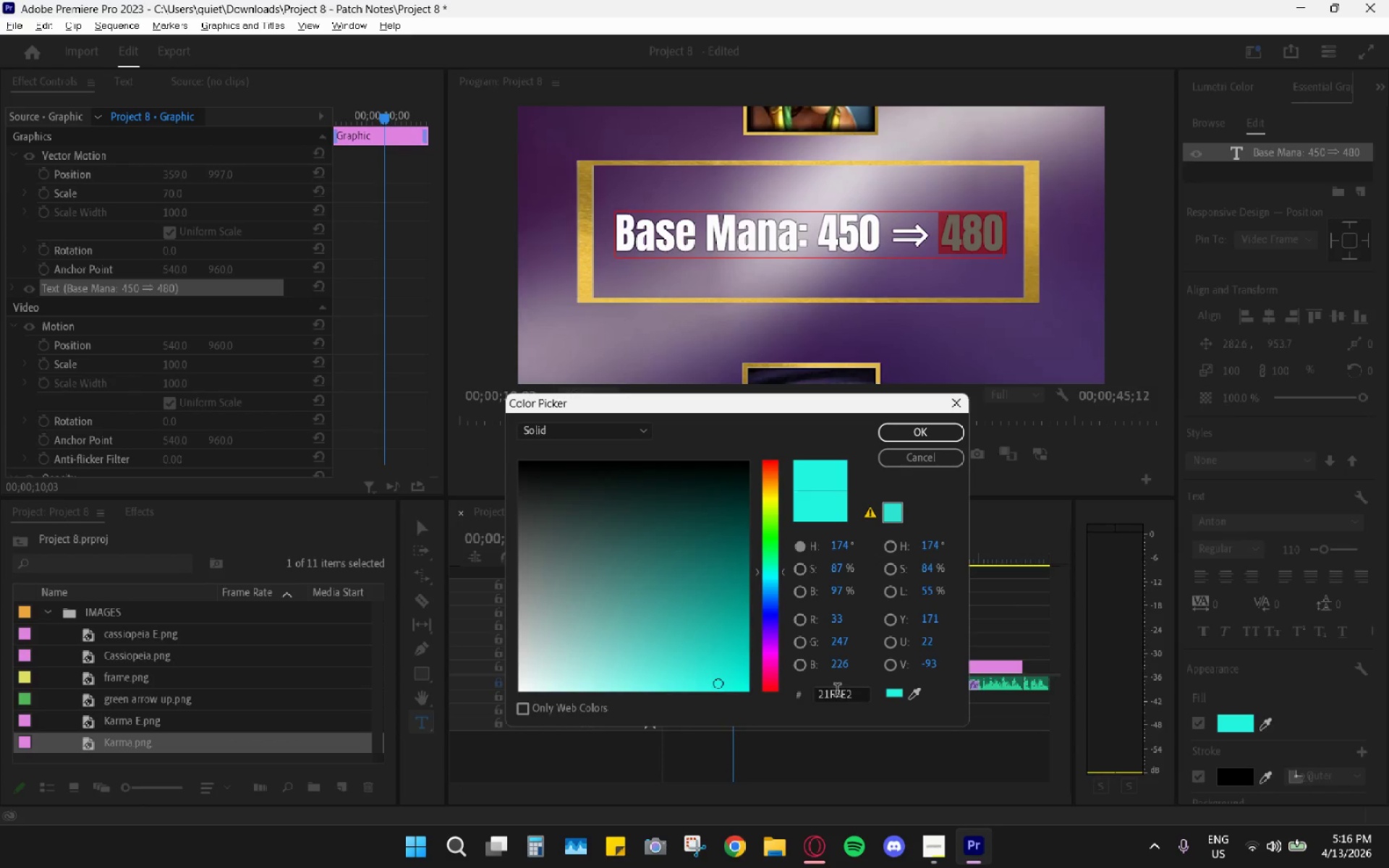 
double_click([832, 687])
 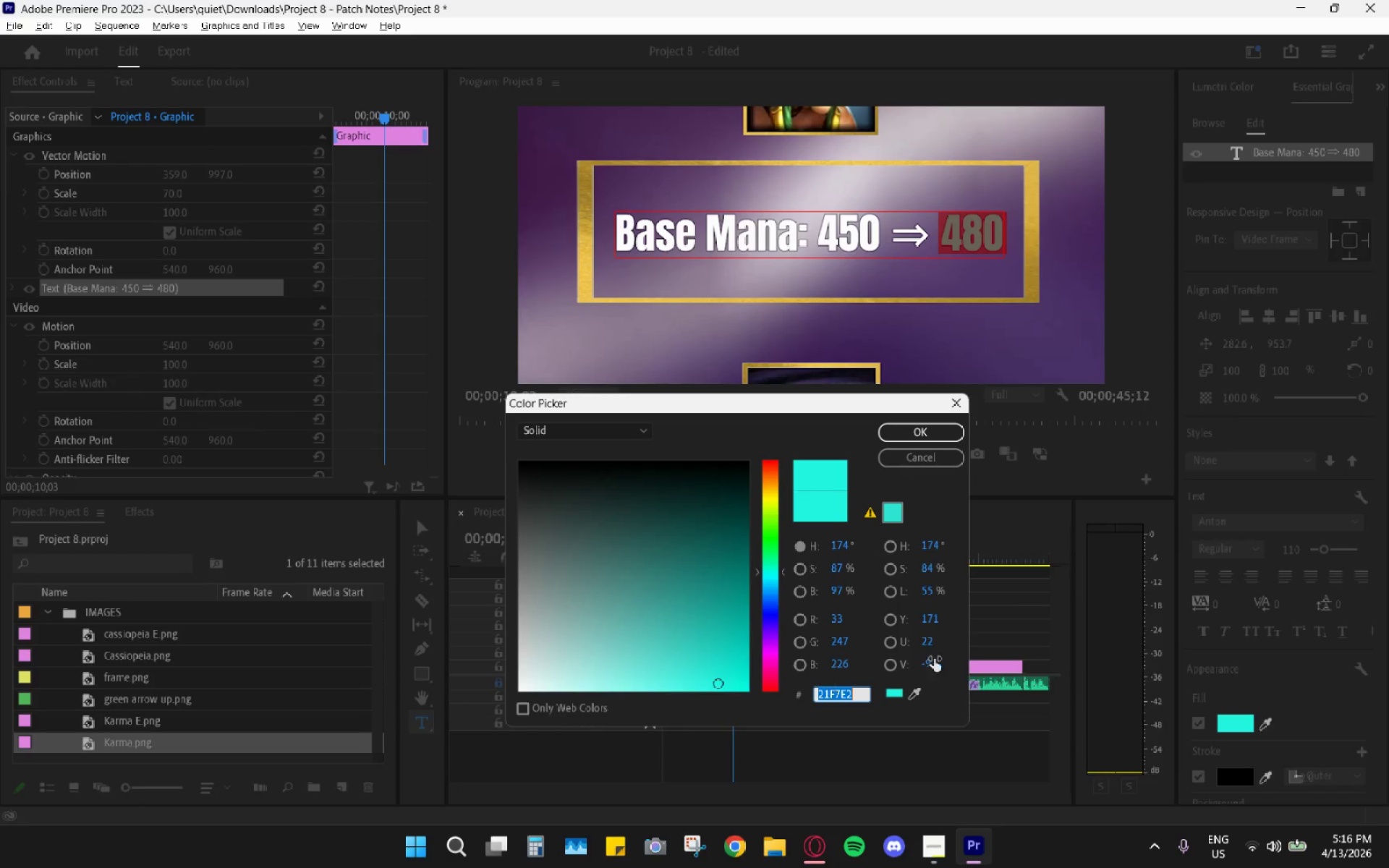 
key(Control+C)
 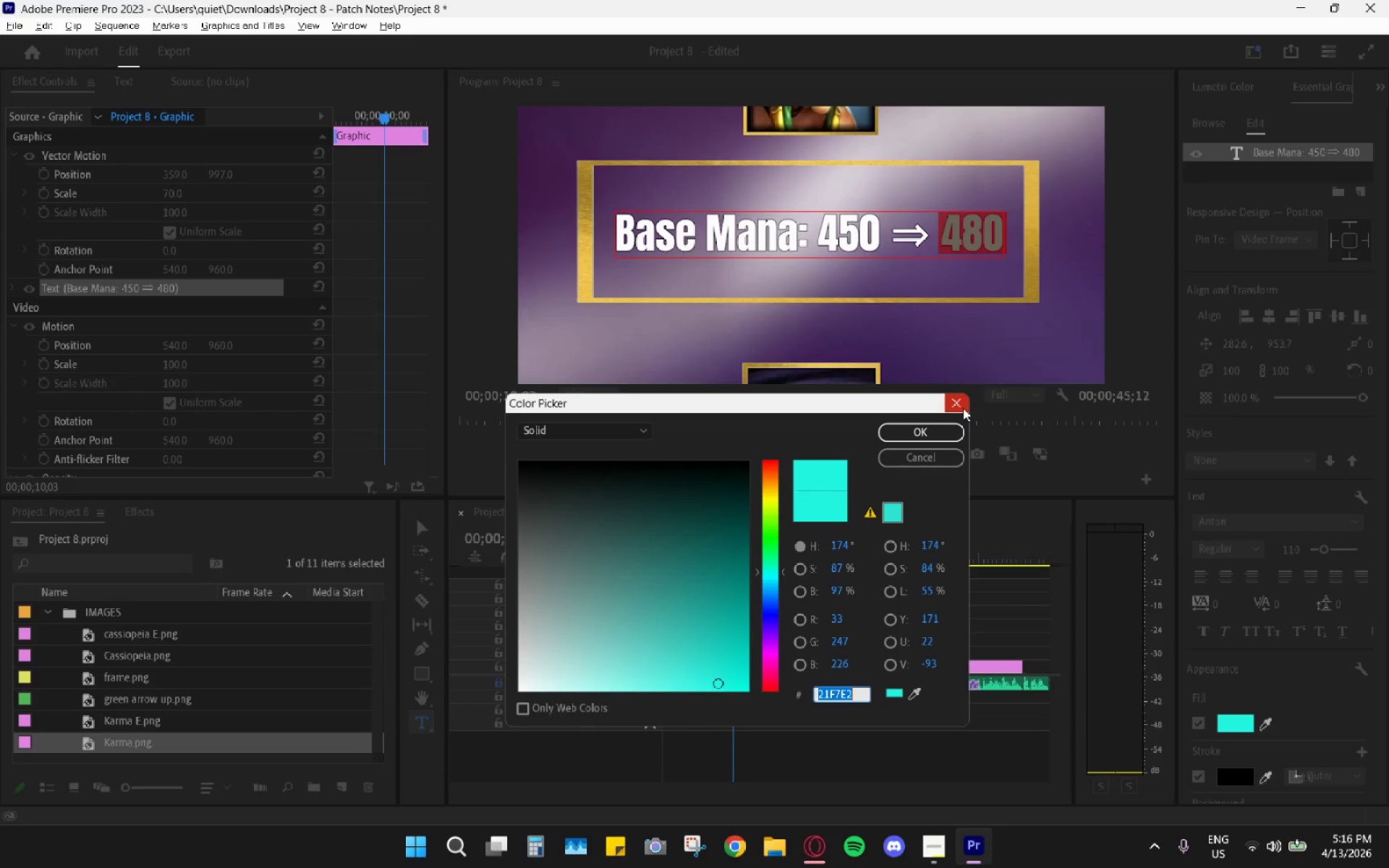 
left_click([963, 407])
 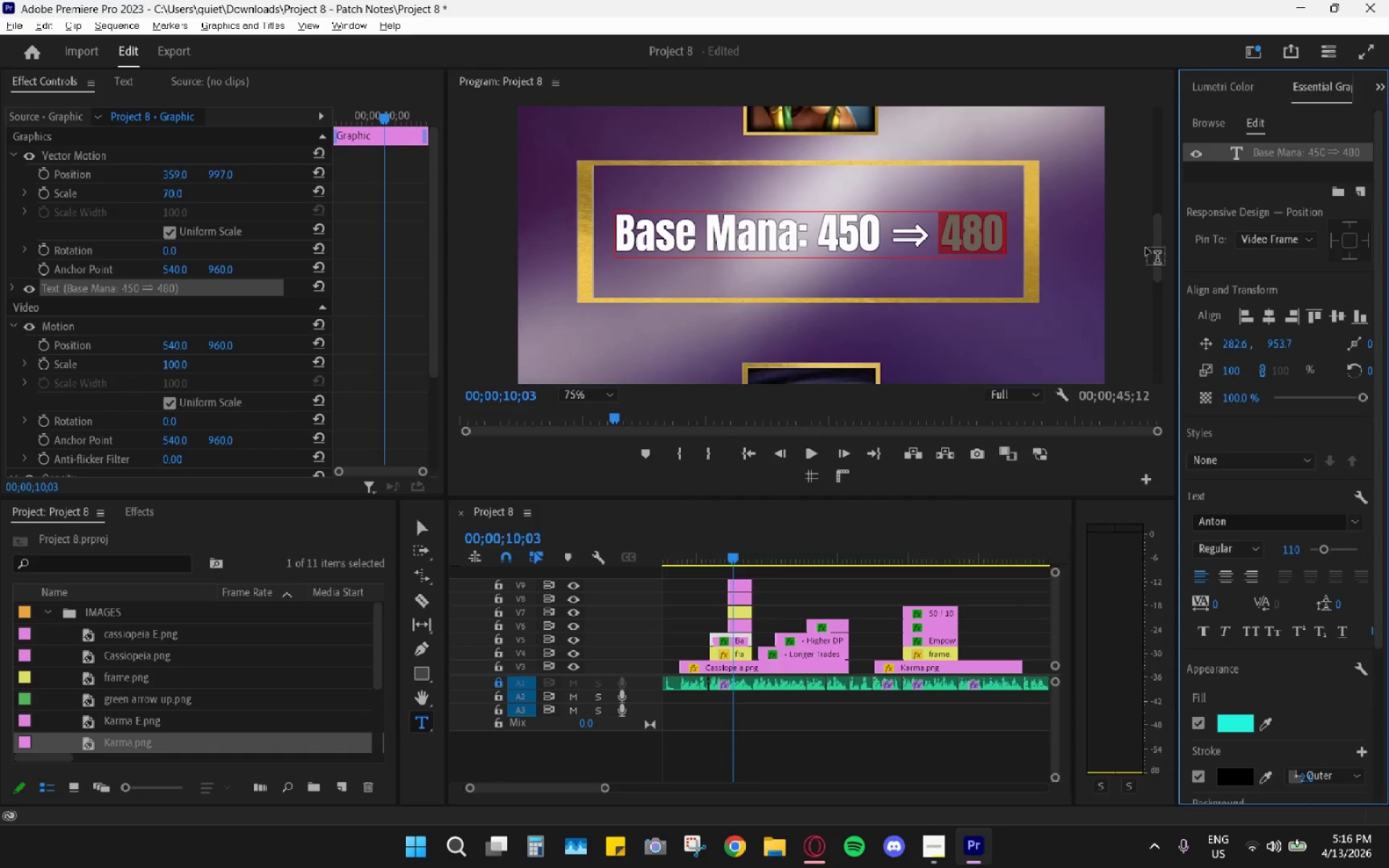 
left_click_drag(start_coordinate=[1155, 251], to_coordinate=[1155, 336])
 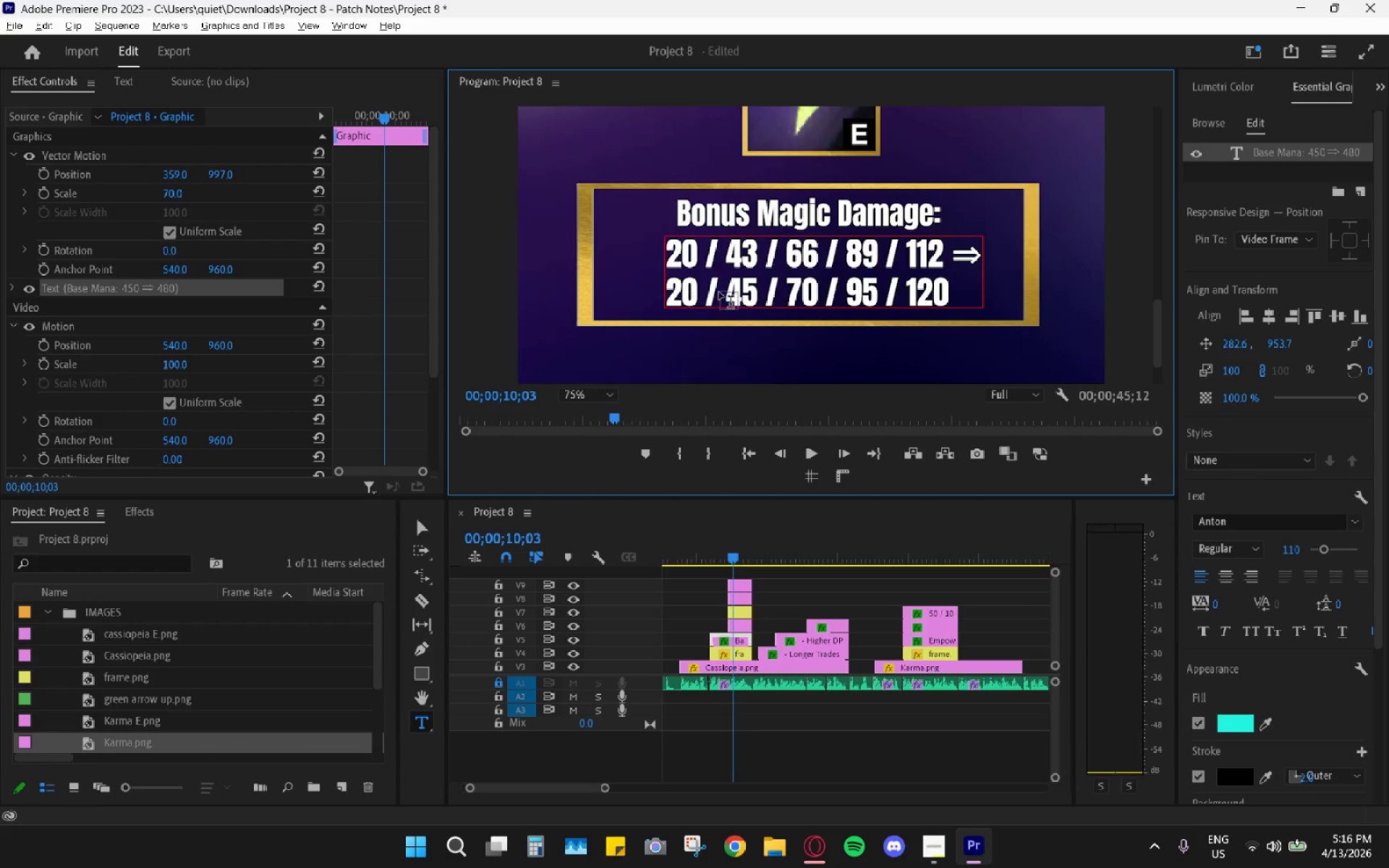 
left_click([723, 290])
 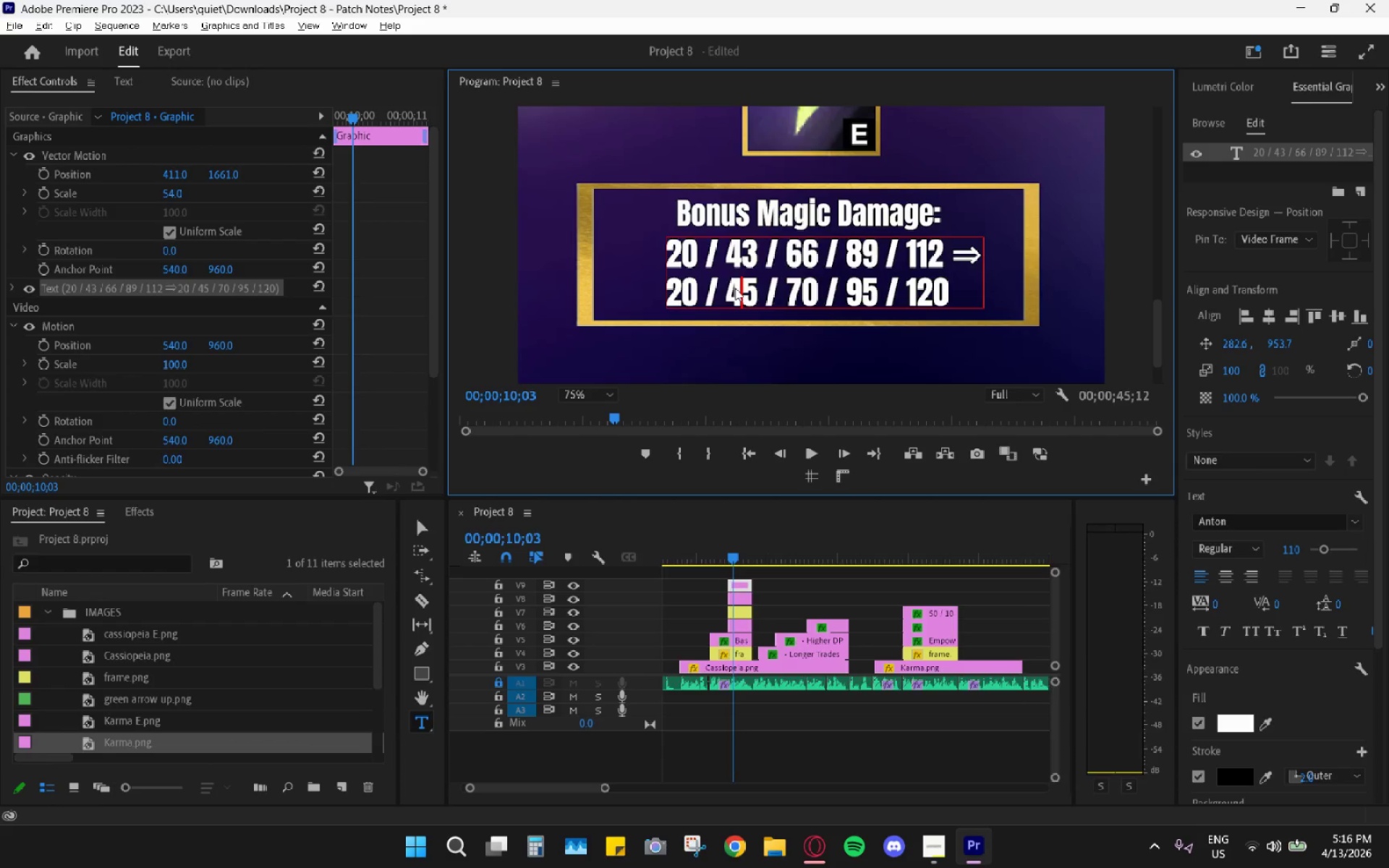 
double_click([735, 288])
 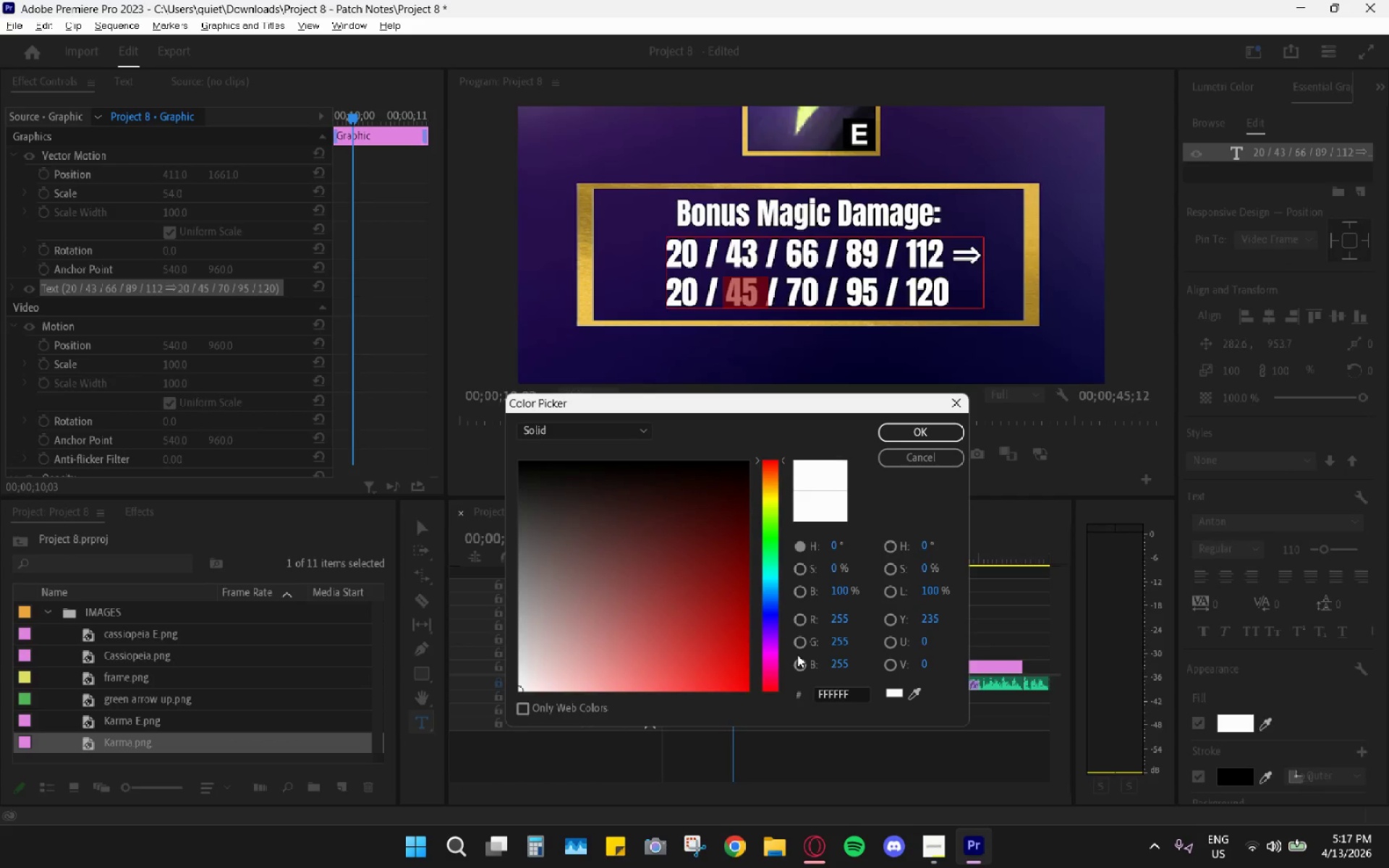 
left_click_drag(start_coordinate=[842, 693], to_coordinate=[846, 692])
 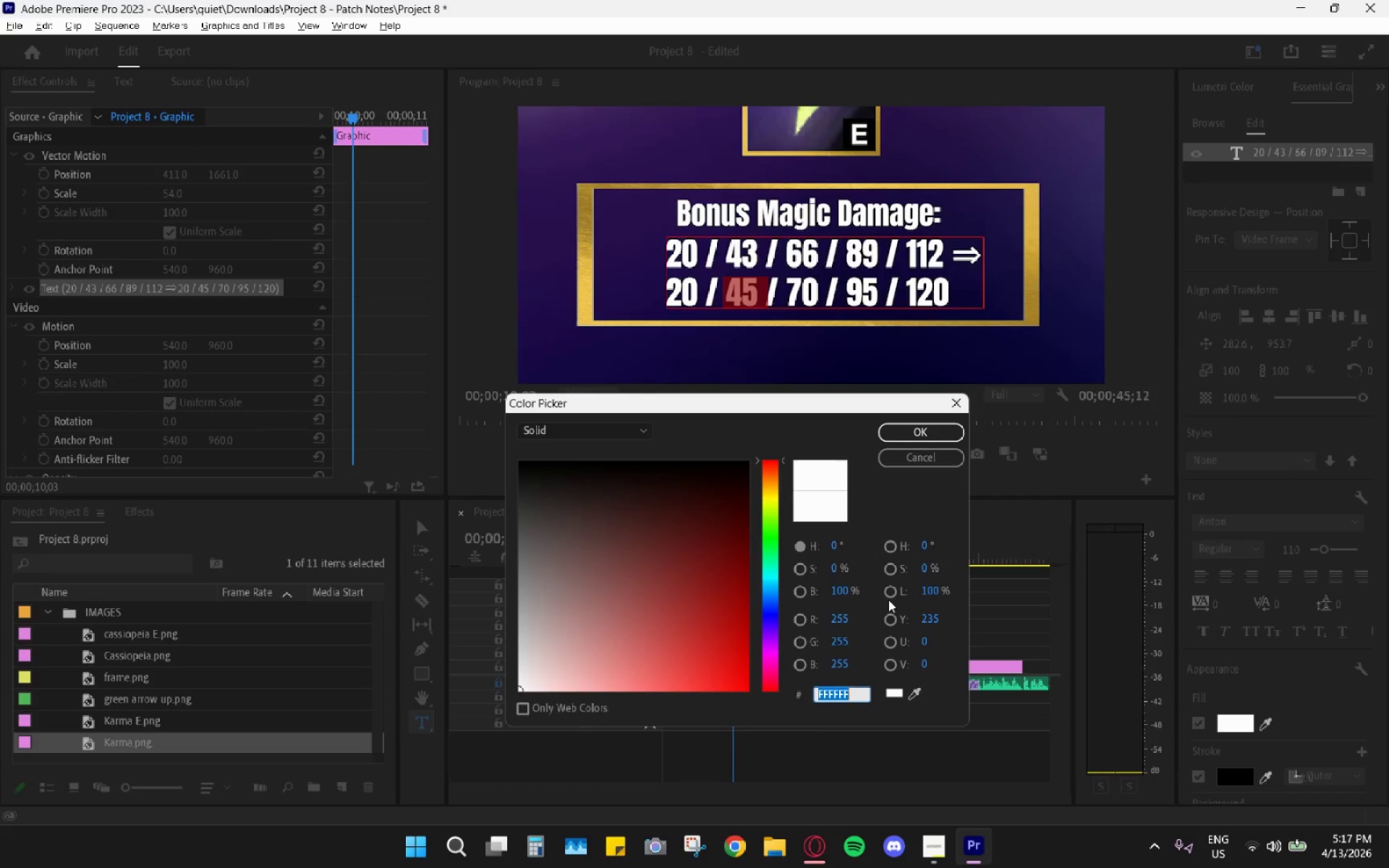 
key(Control+ControlLeft)
 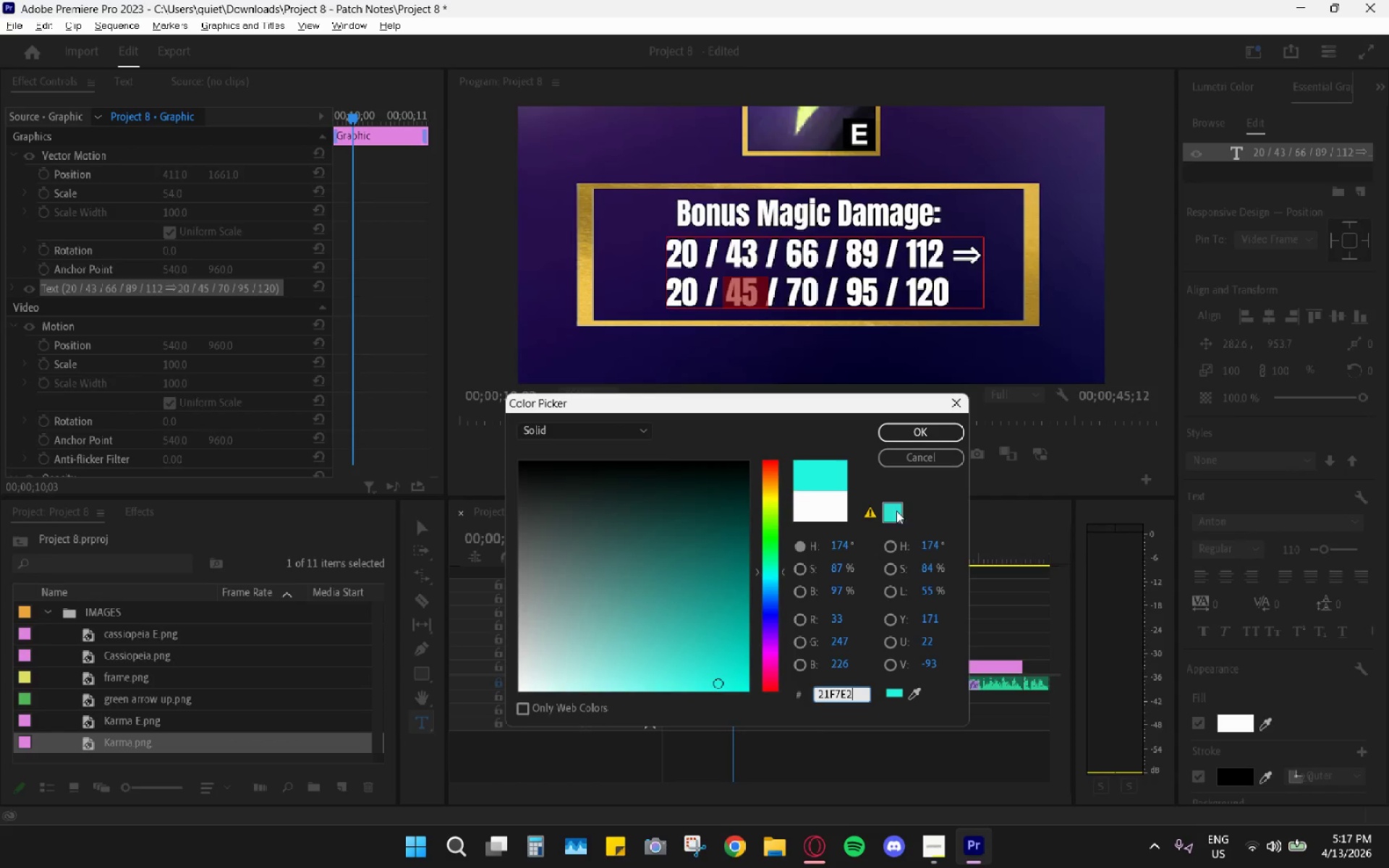 
key(Control+V)
 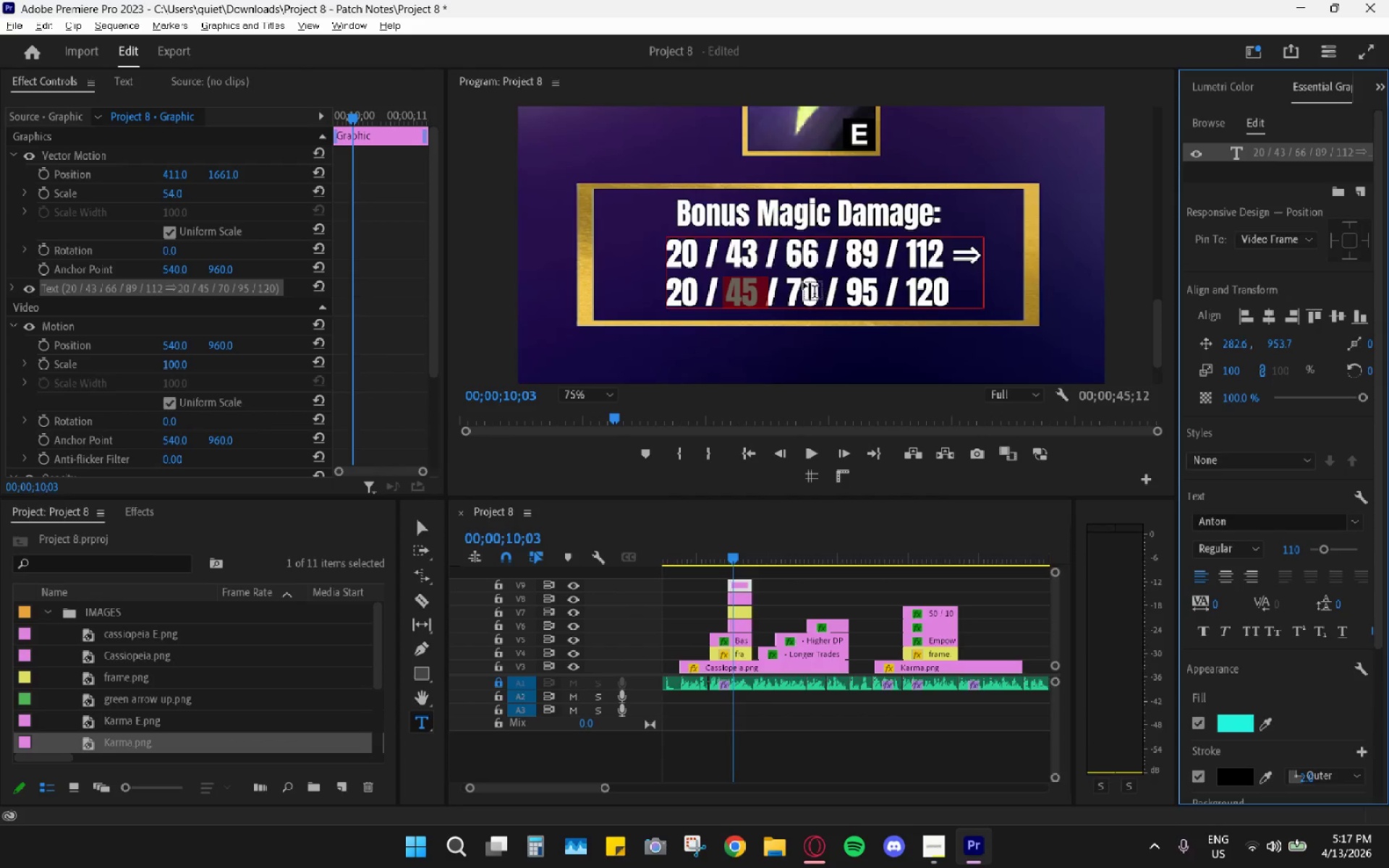 
double_click([803, 281])
 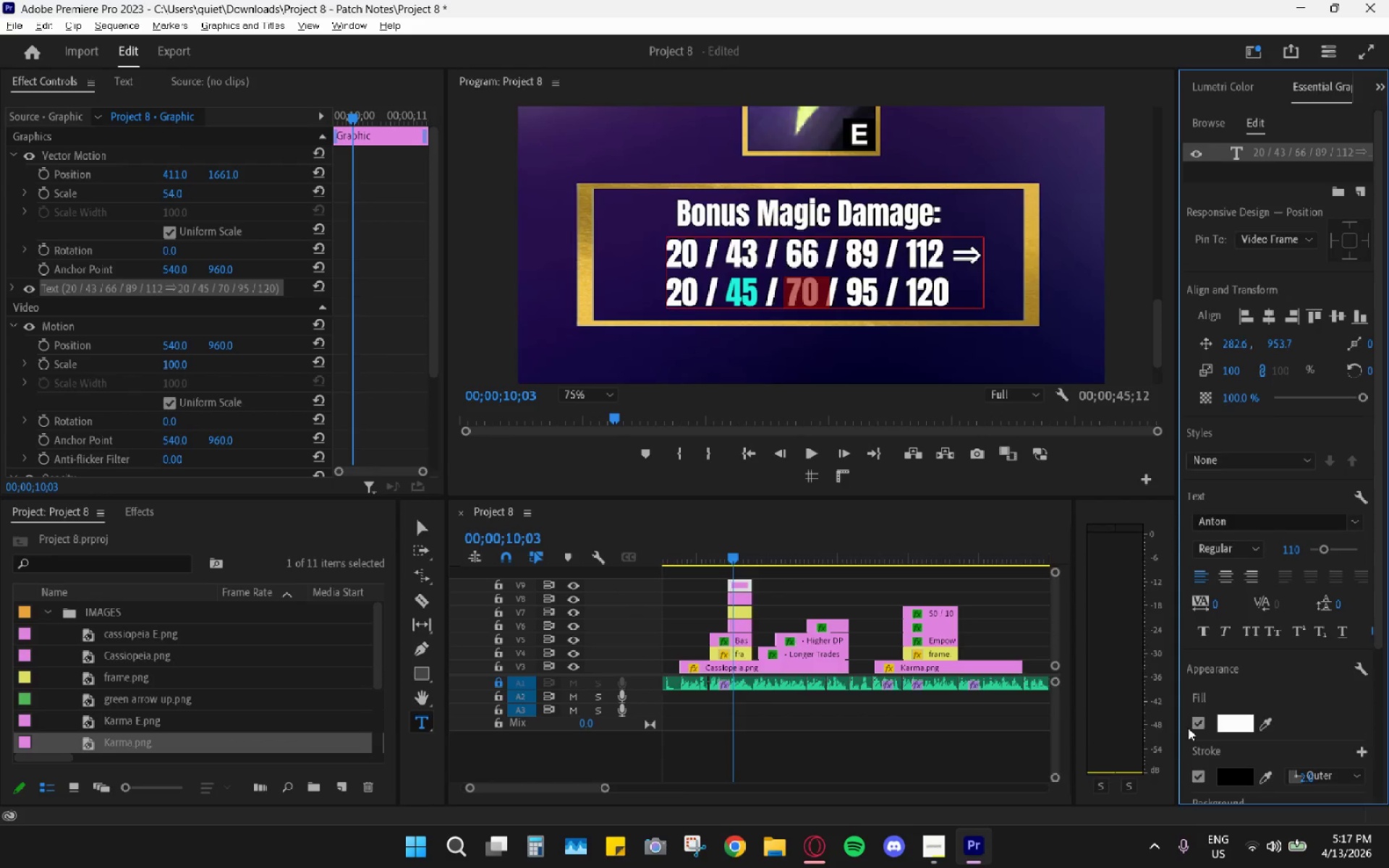 
left_click([1229, 722])
 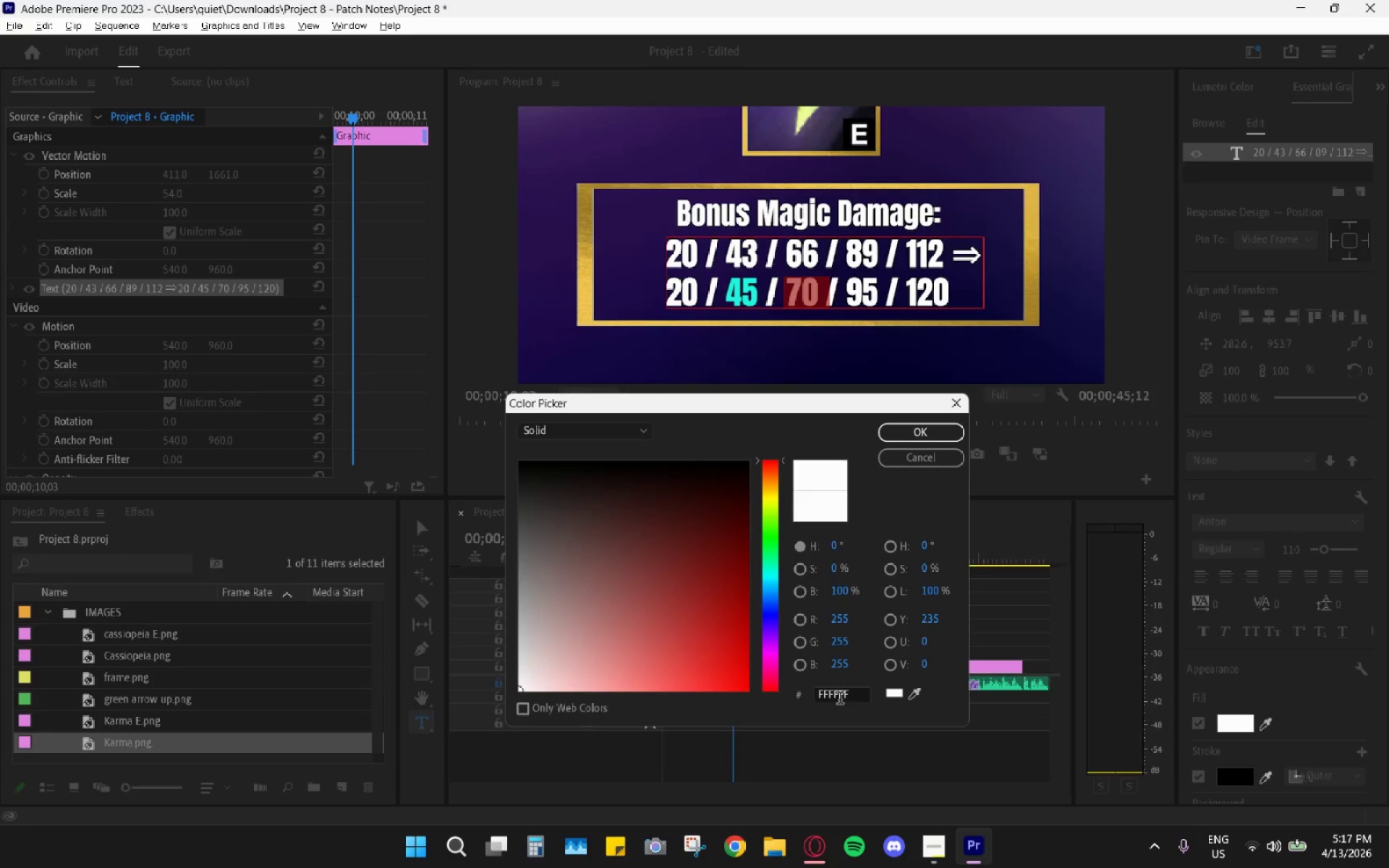 
double_click([839, 699])
 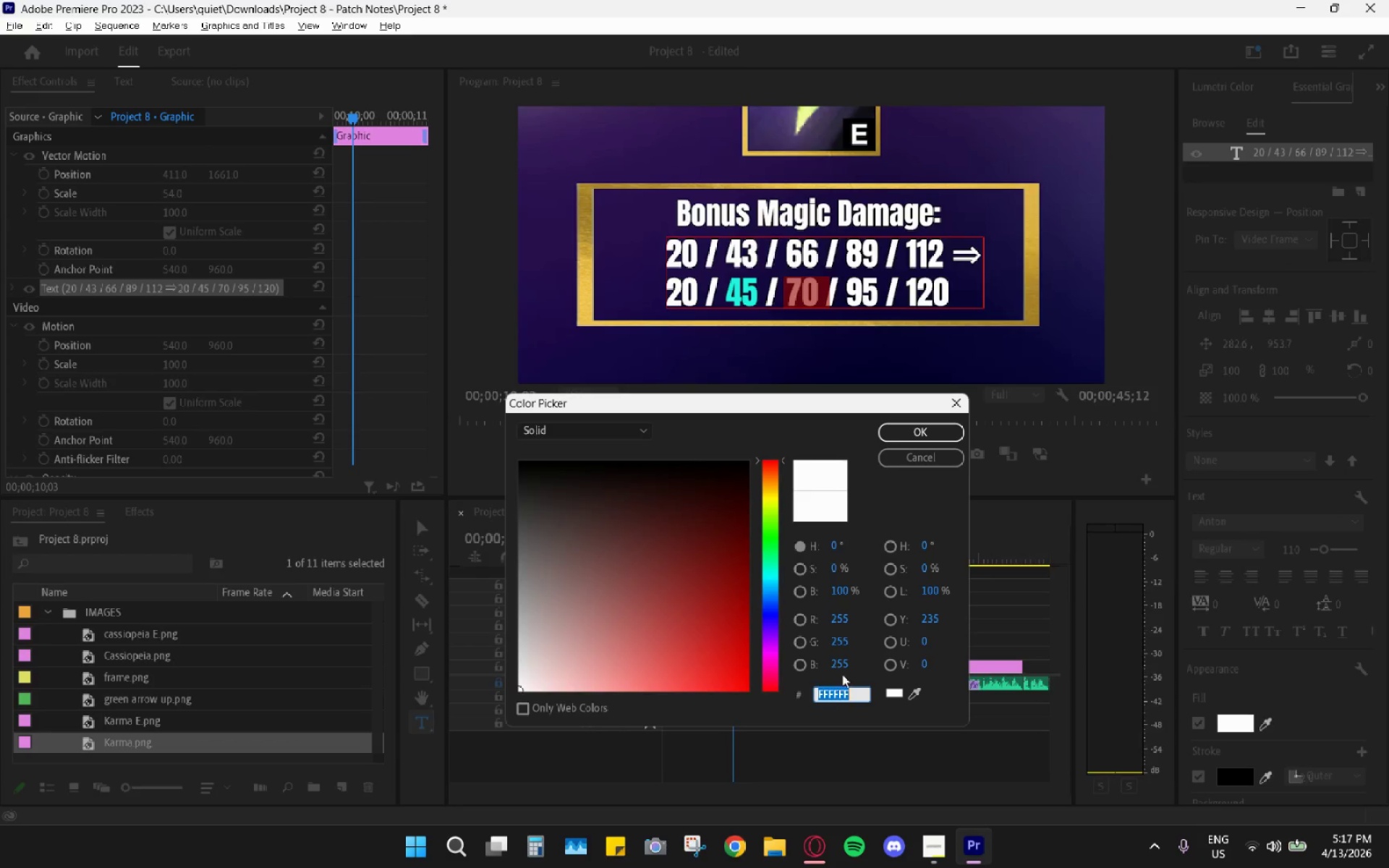 
key(Control+ControlLeft)
 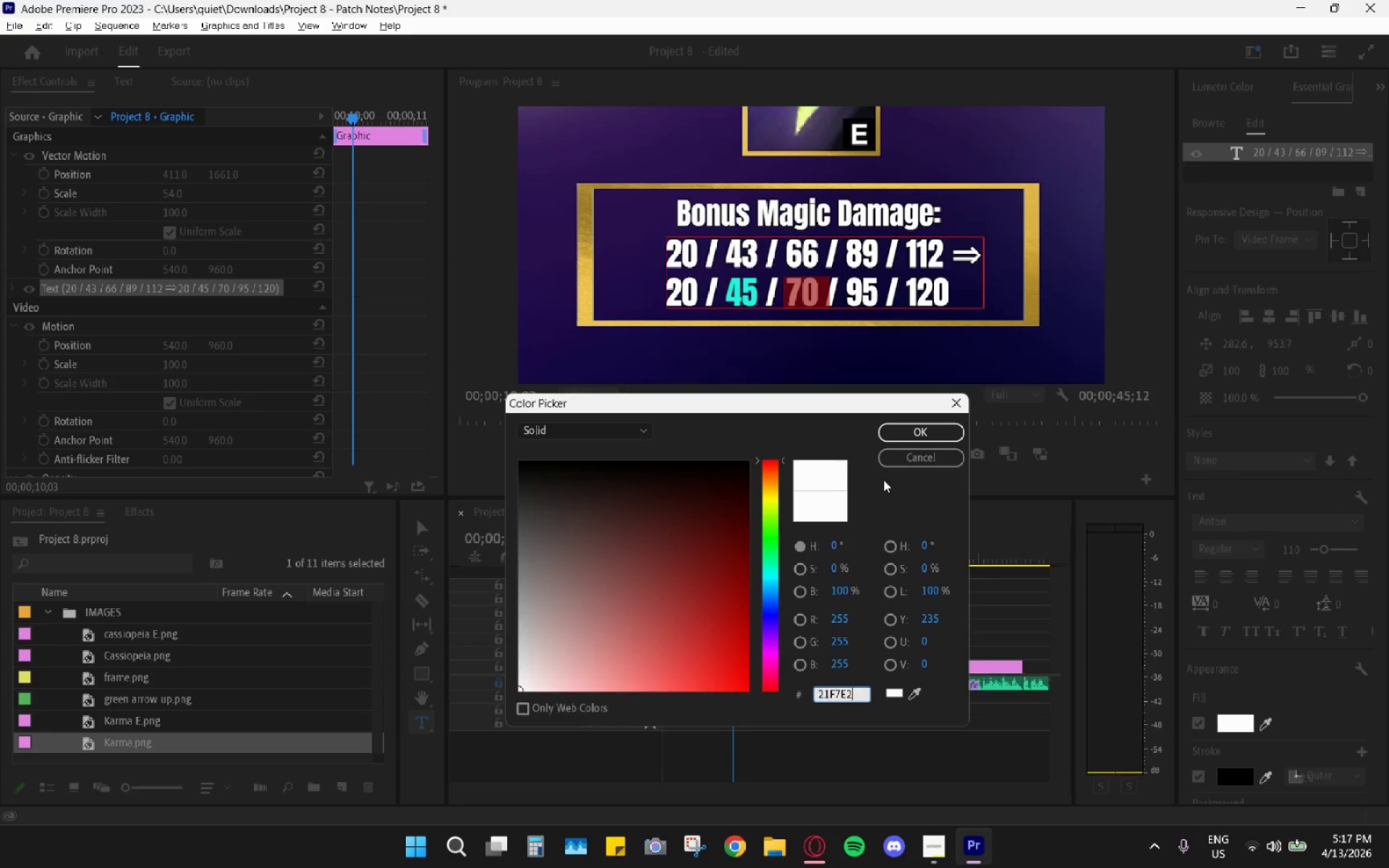 
key(Control+V)
 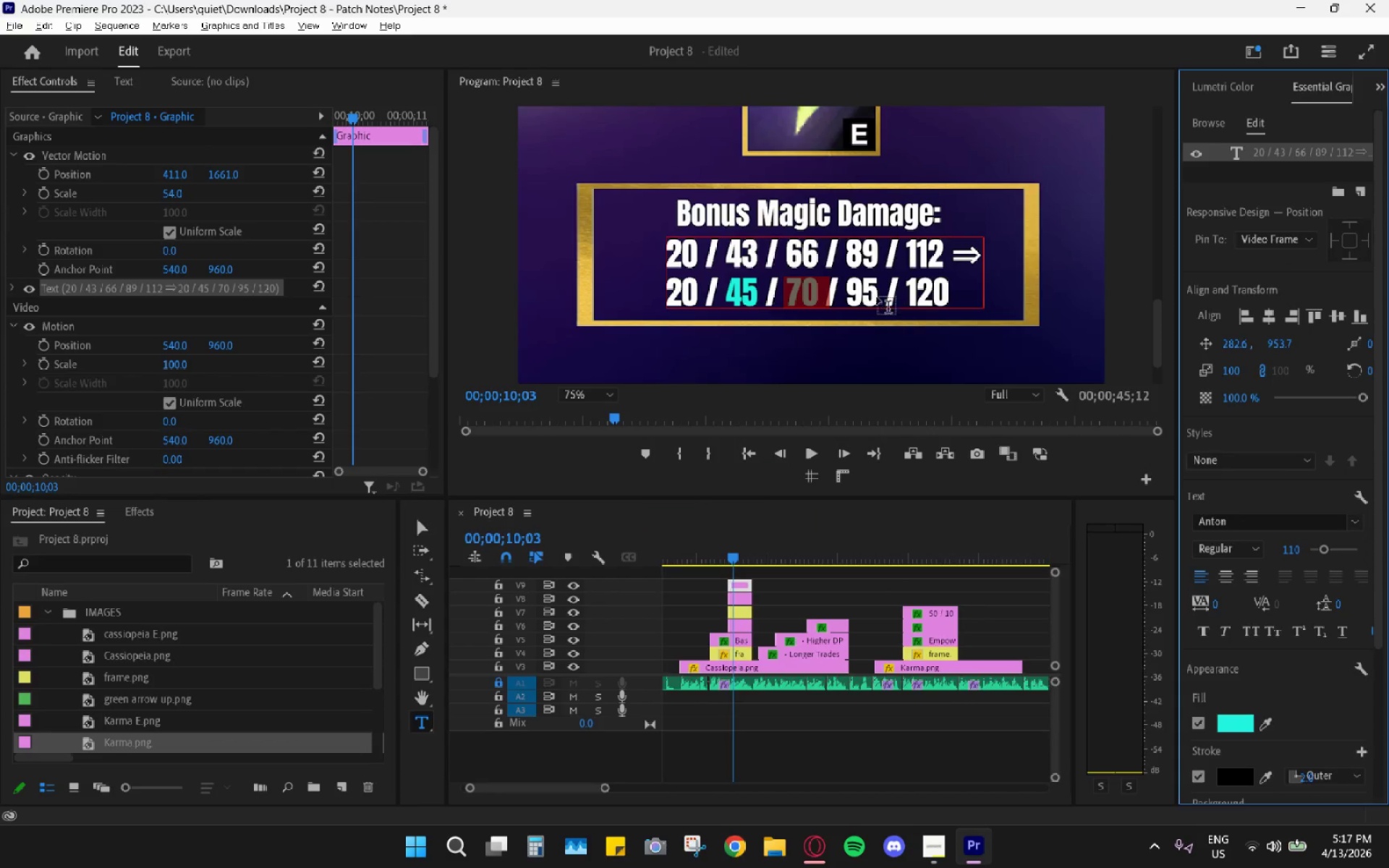 
double_click([869, 292])
 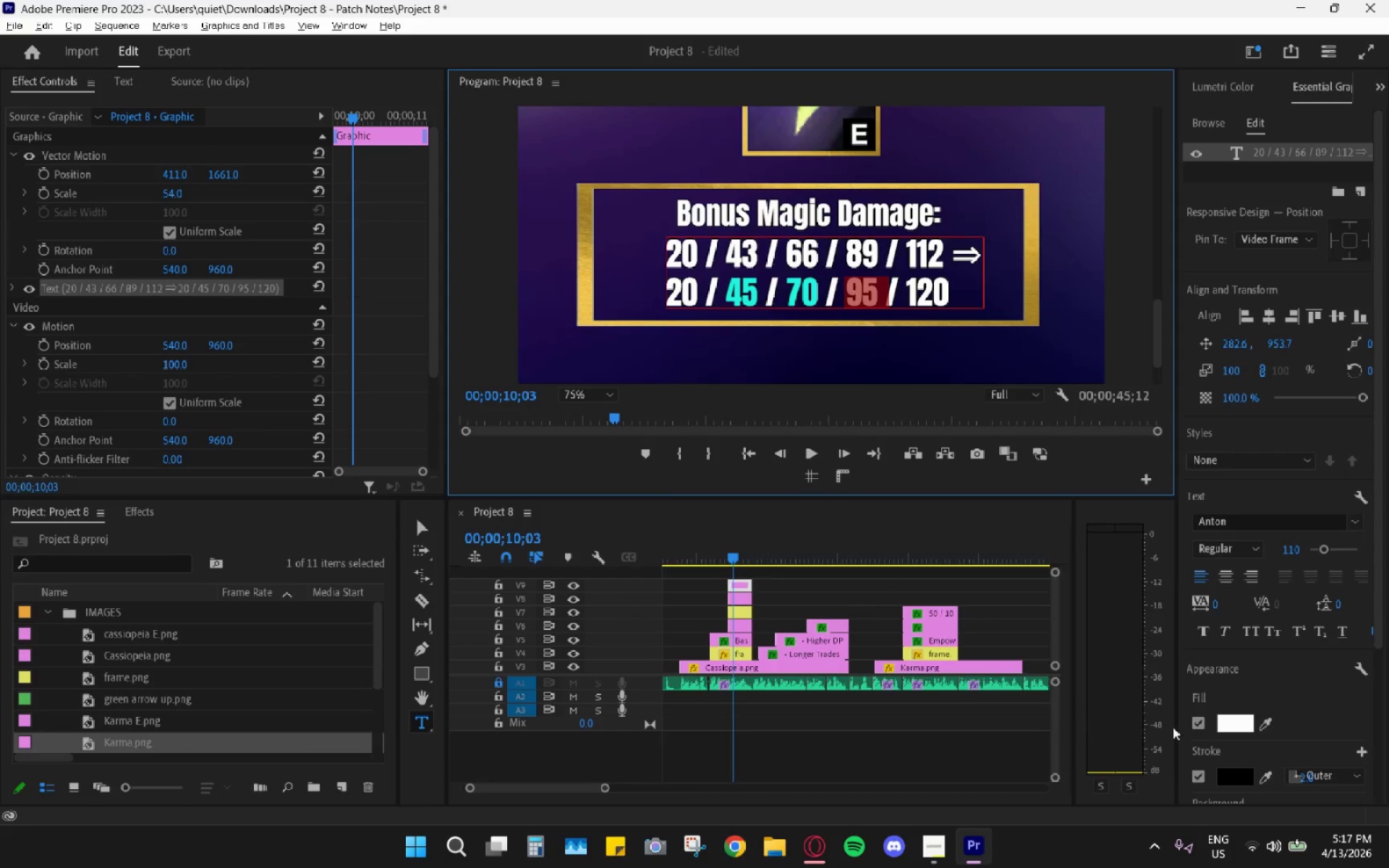 
left_click([1246, 723])
 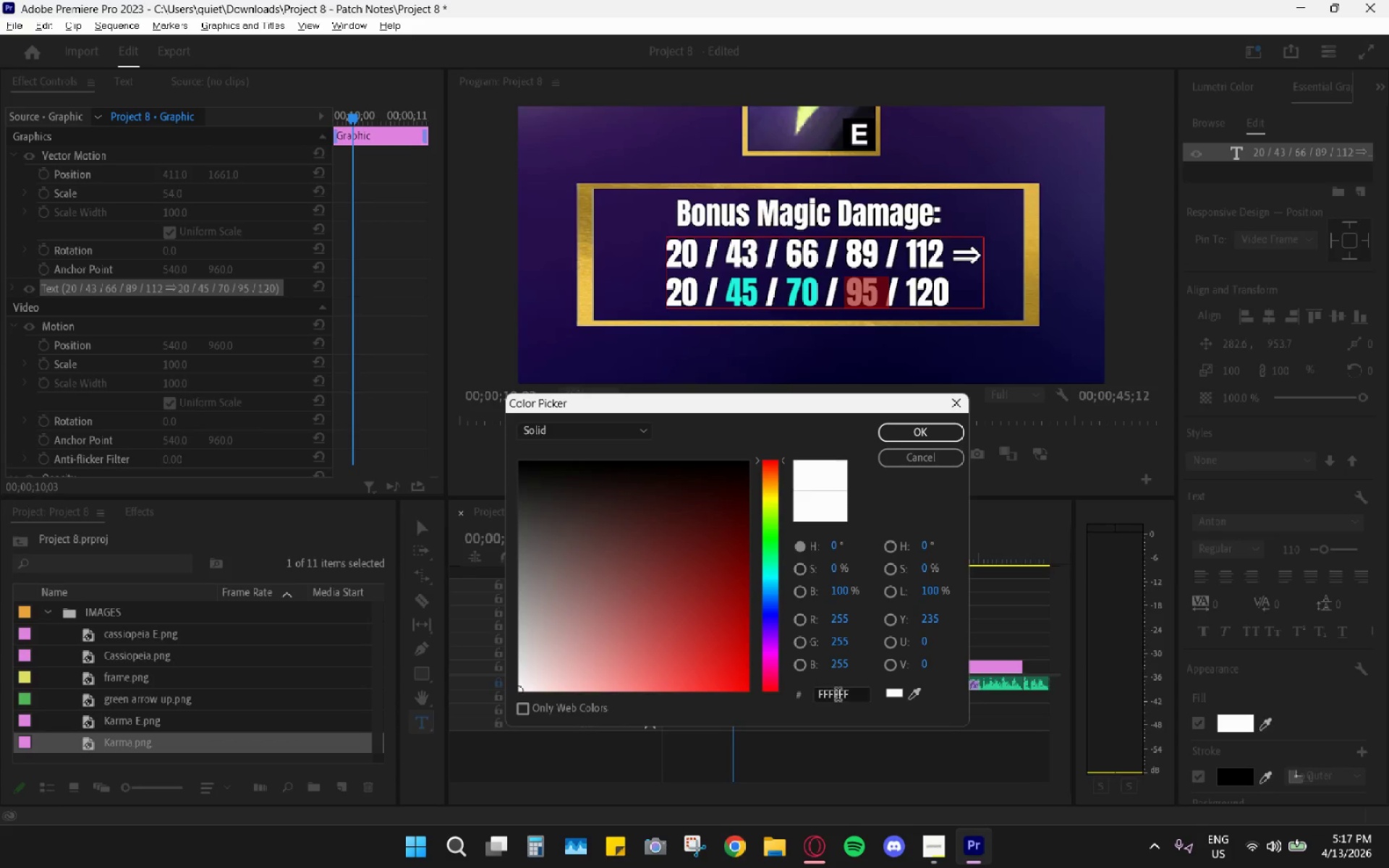 
double_click([837, 699])
 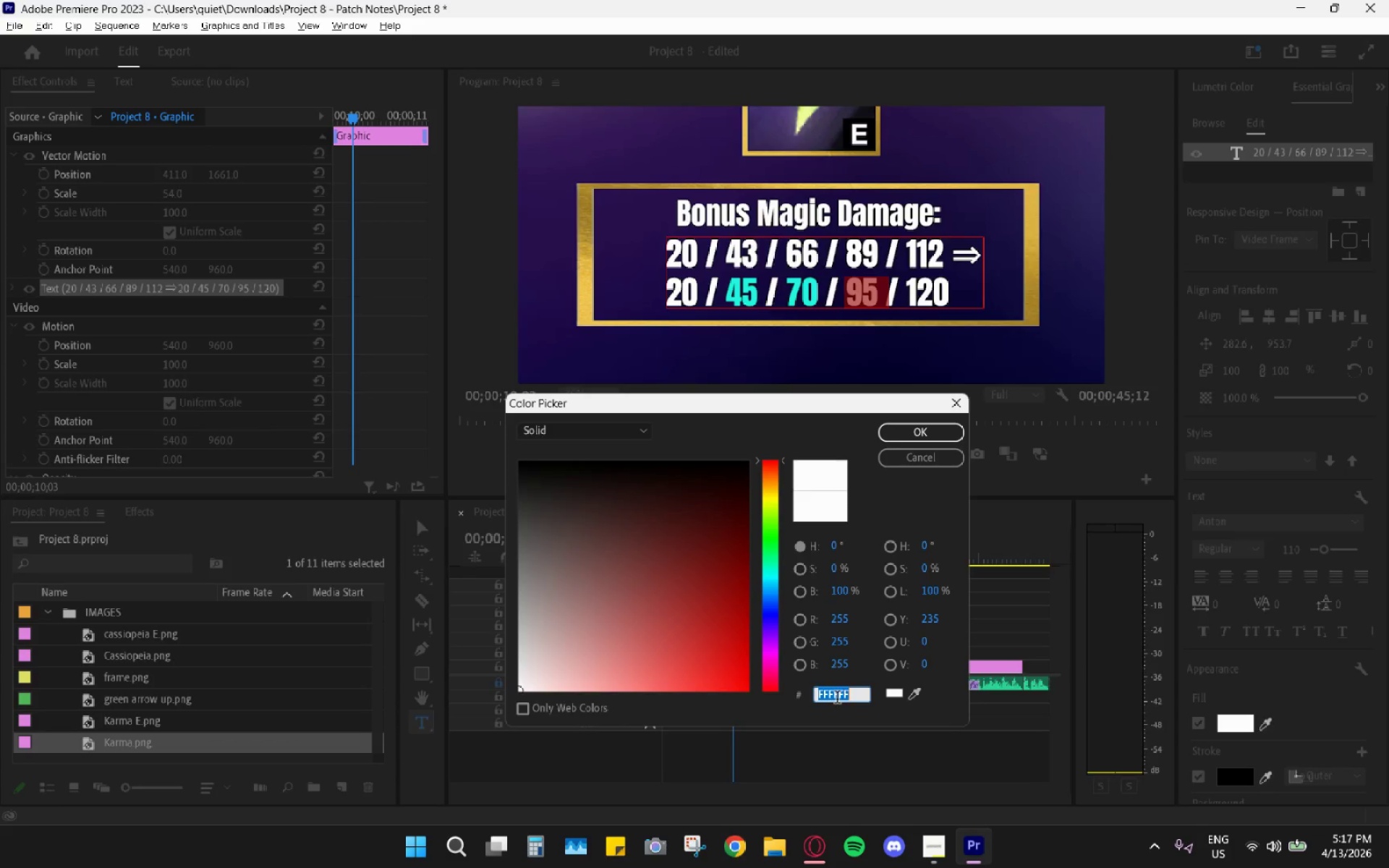 
key(Control+ControlLeft)
 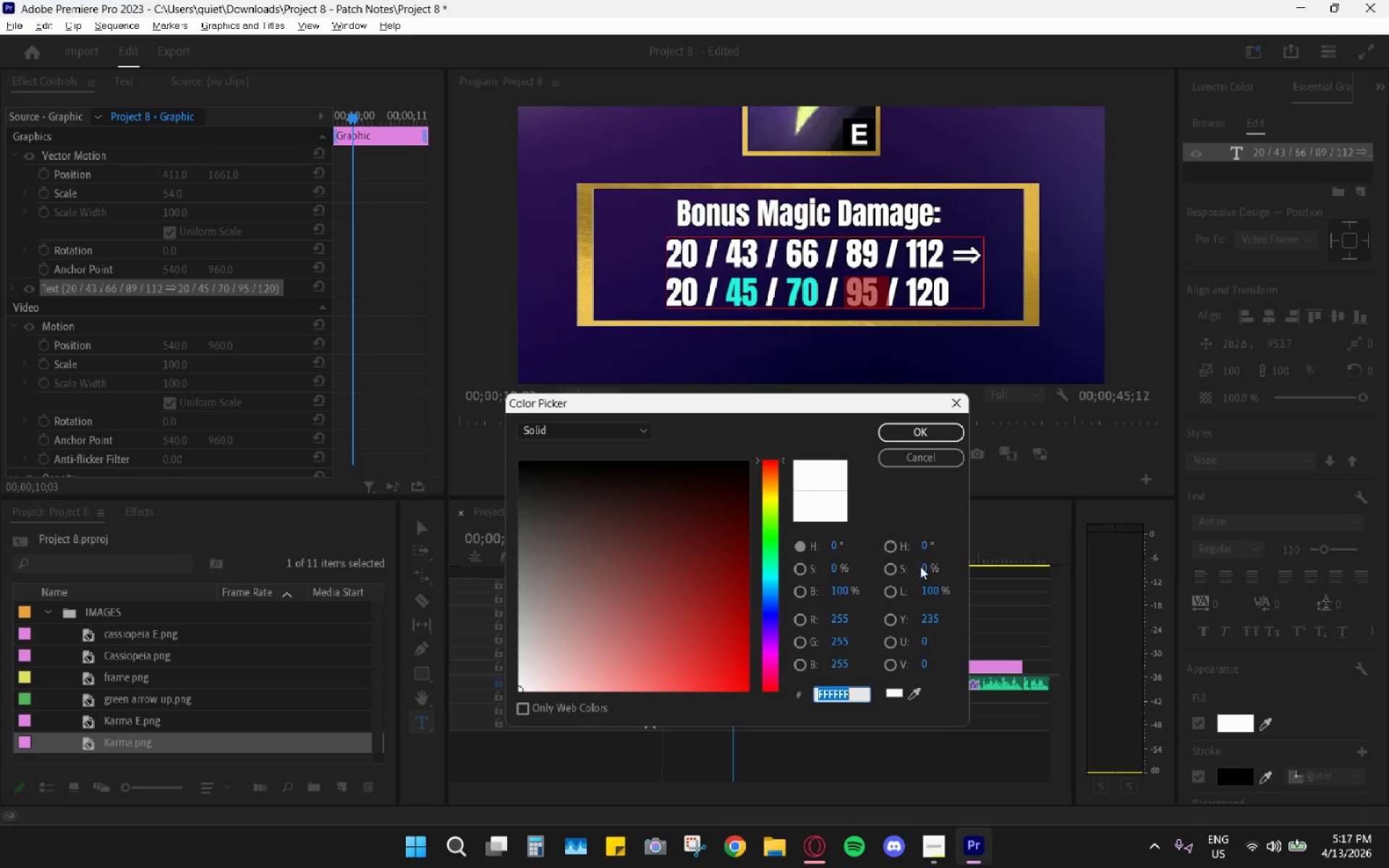 
key(Control+V)
 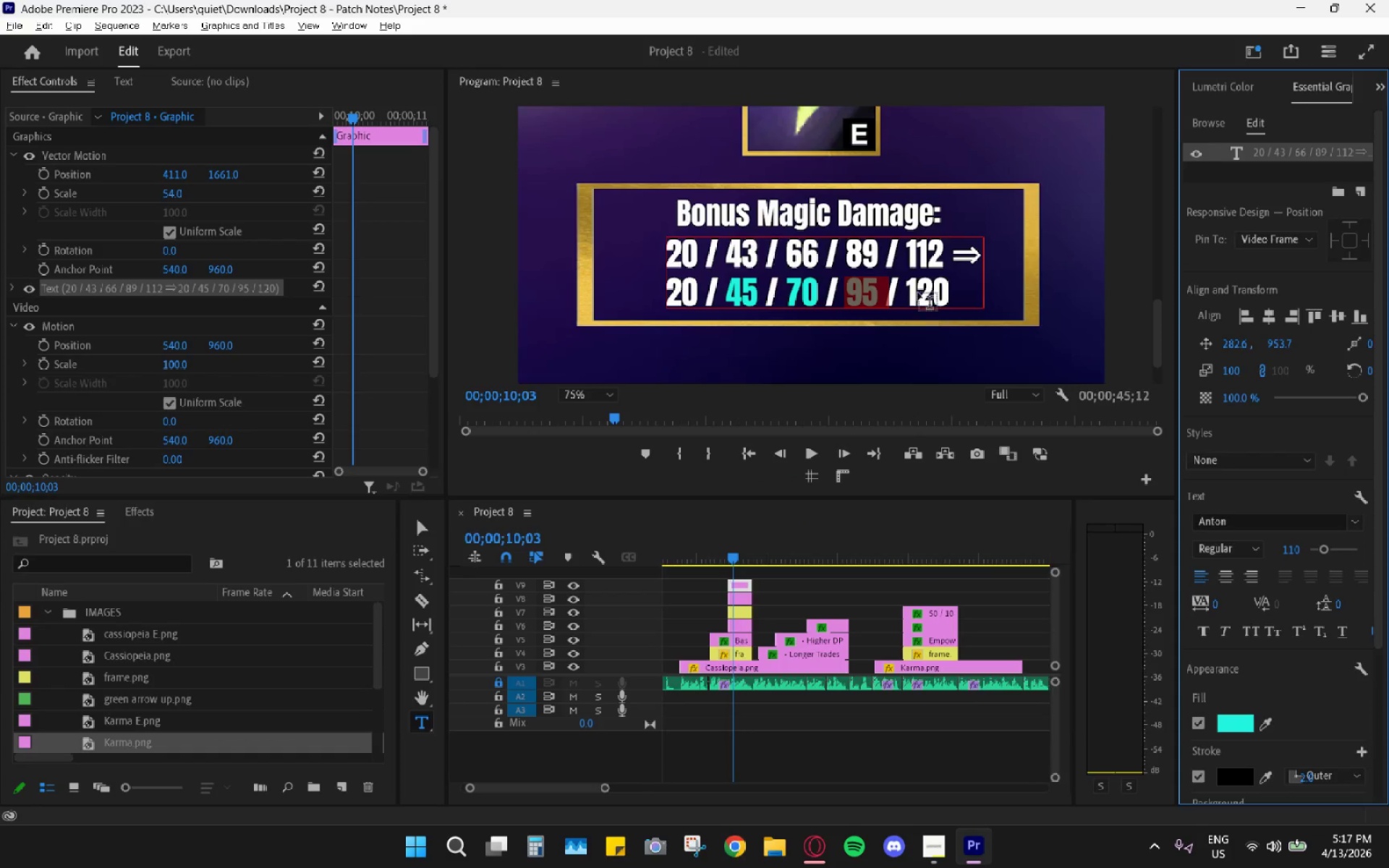 
double_click([925, 287])
 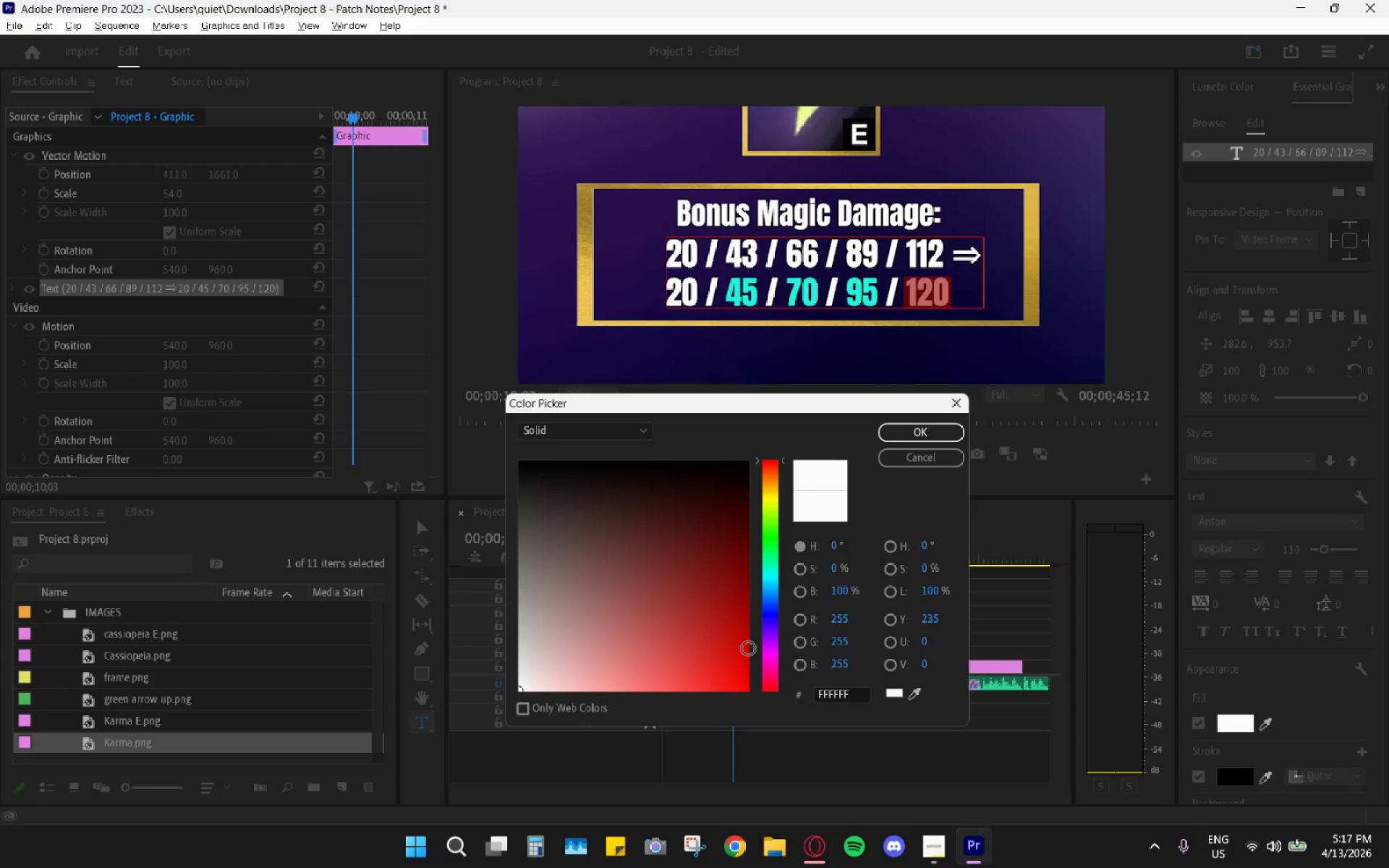 
double_click([833, 690])
 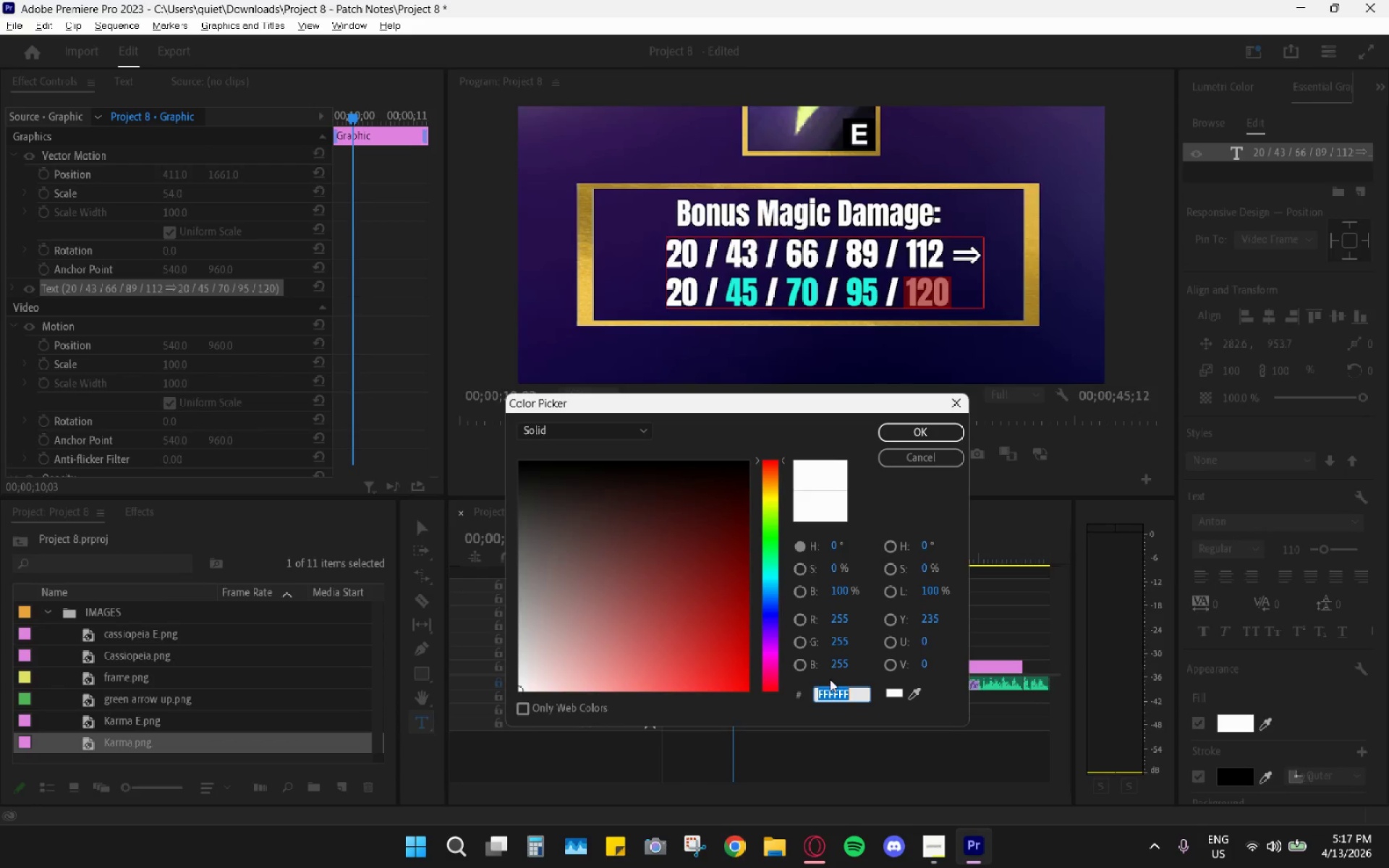 
key(Control+ControlLeft)
 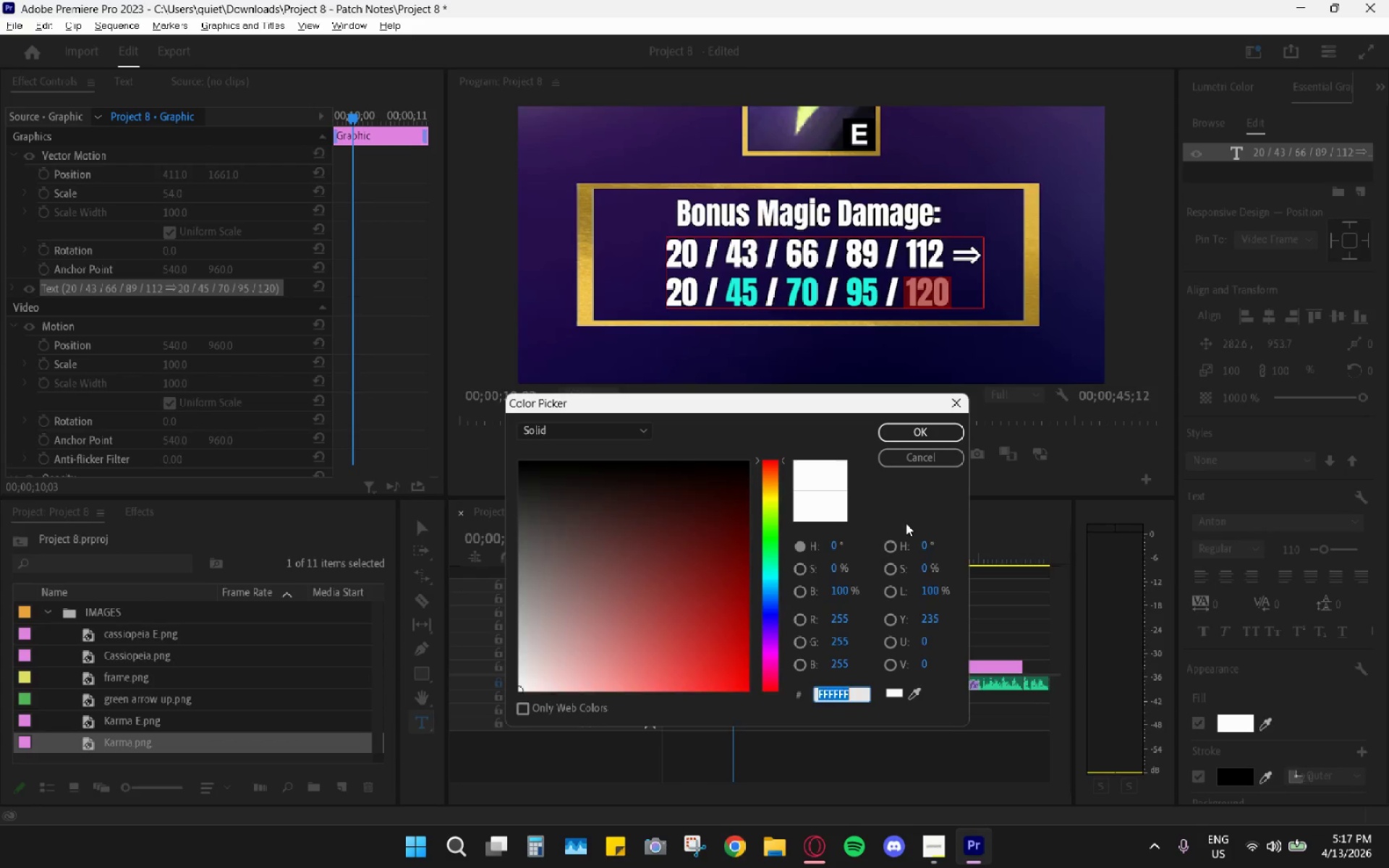 
key(Control+V)
 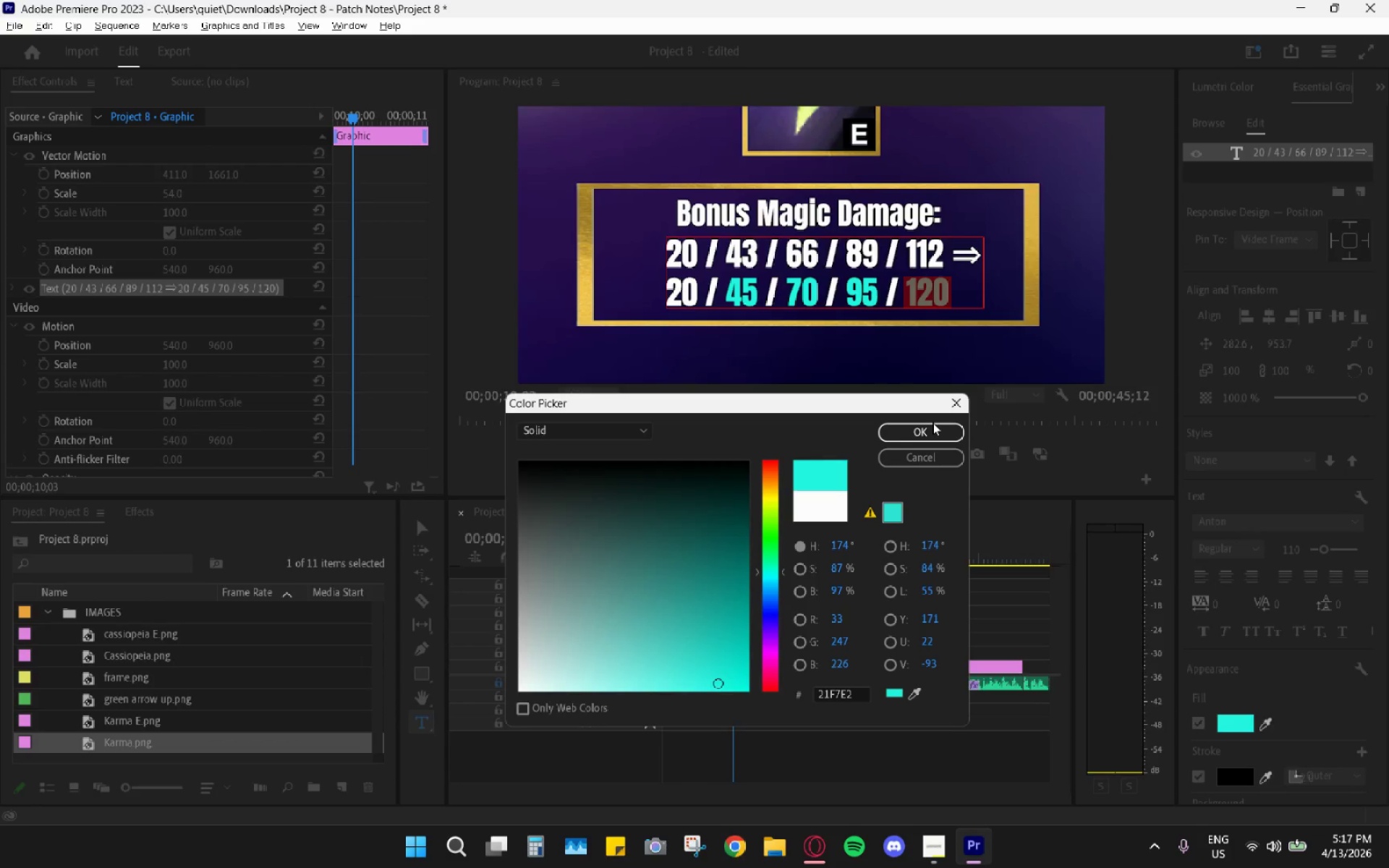 
left_click([920, 432])
 